 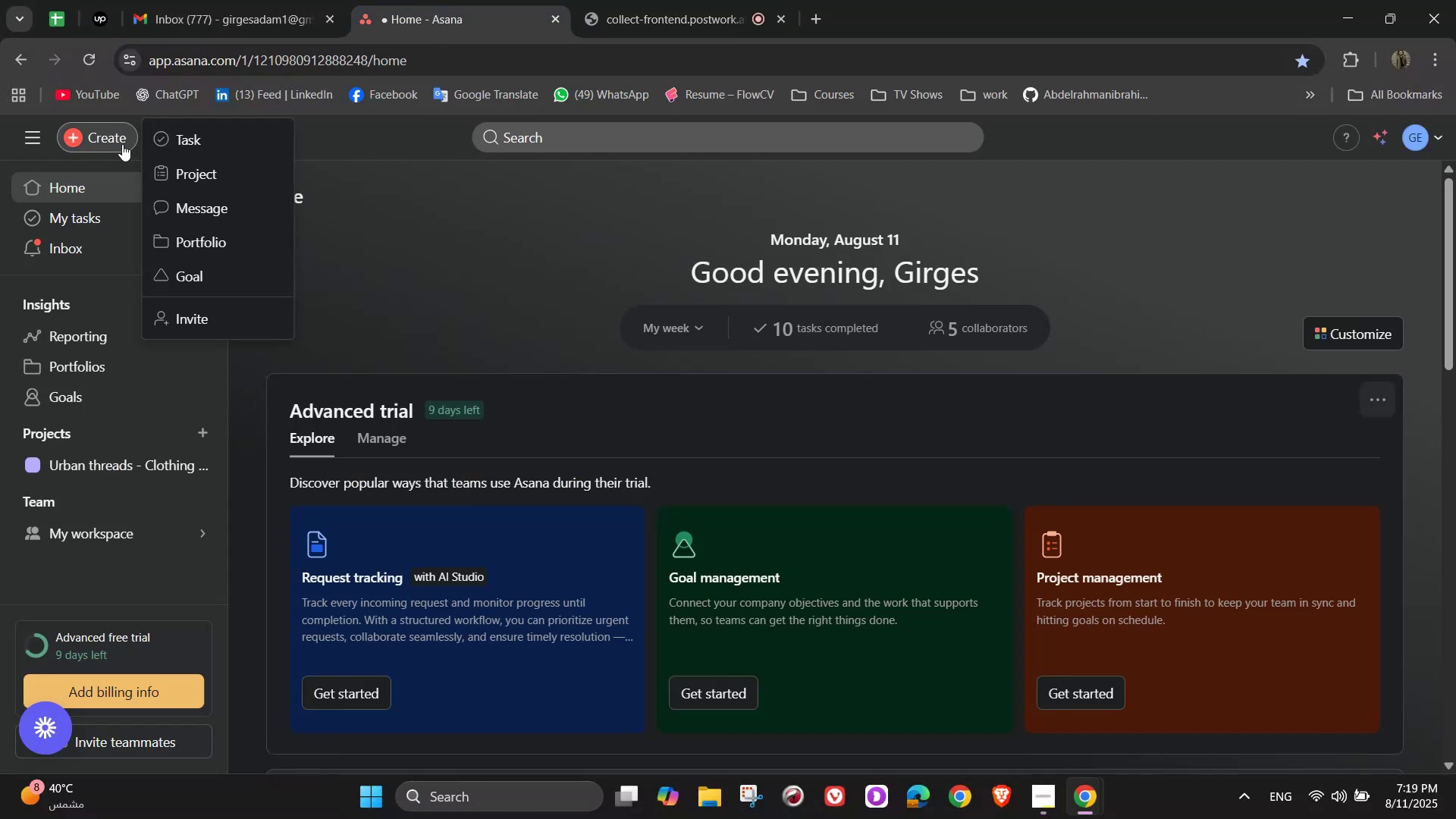 
left_click([235, 177])
 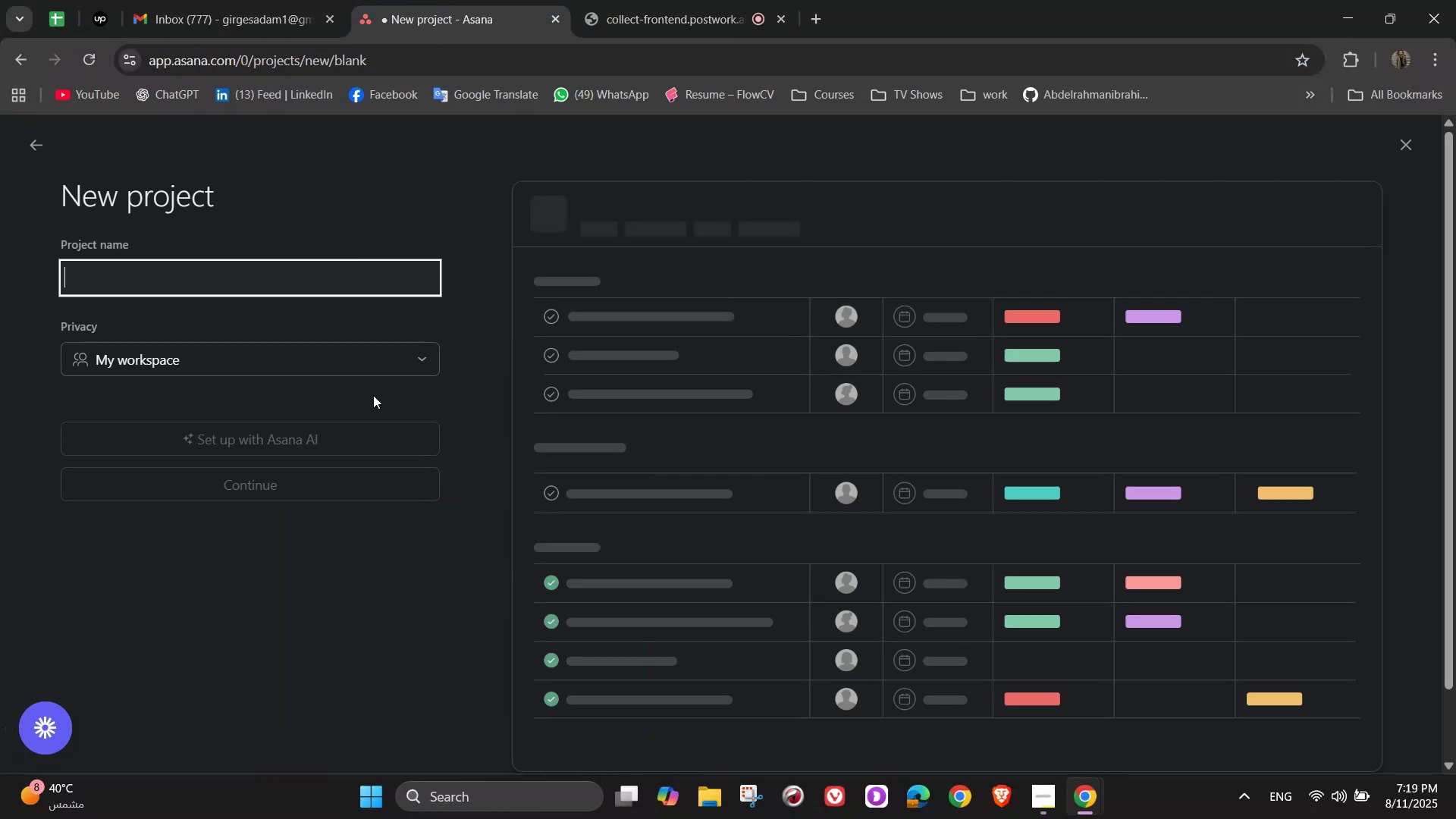 
type(TechHub-Phone Store Setup)
 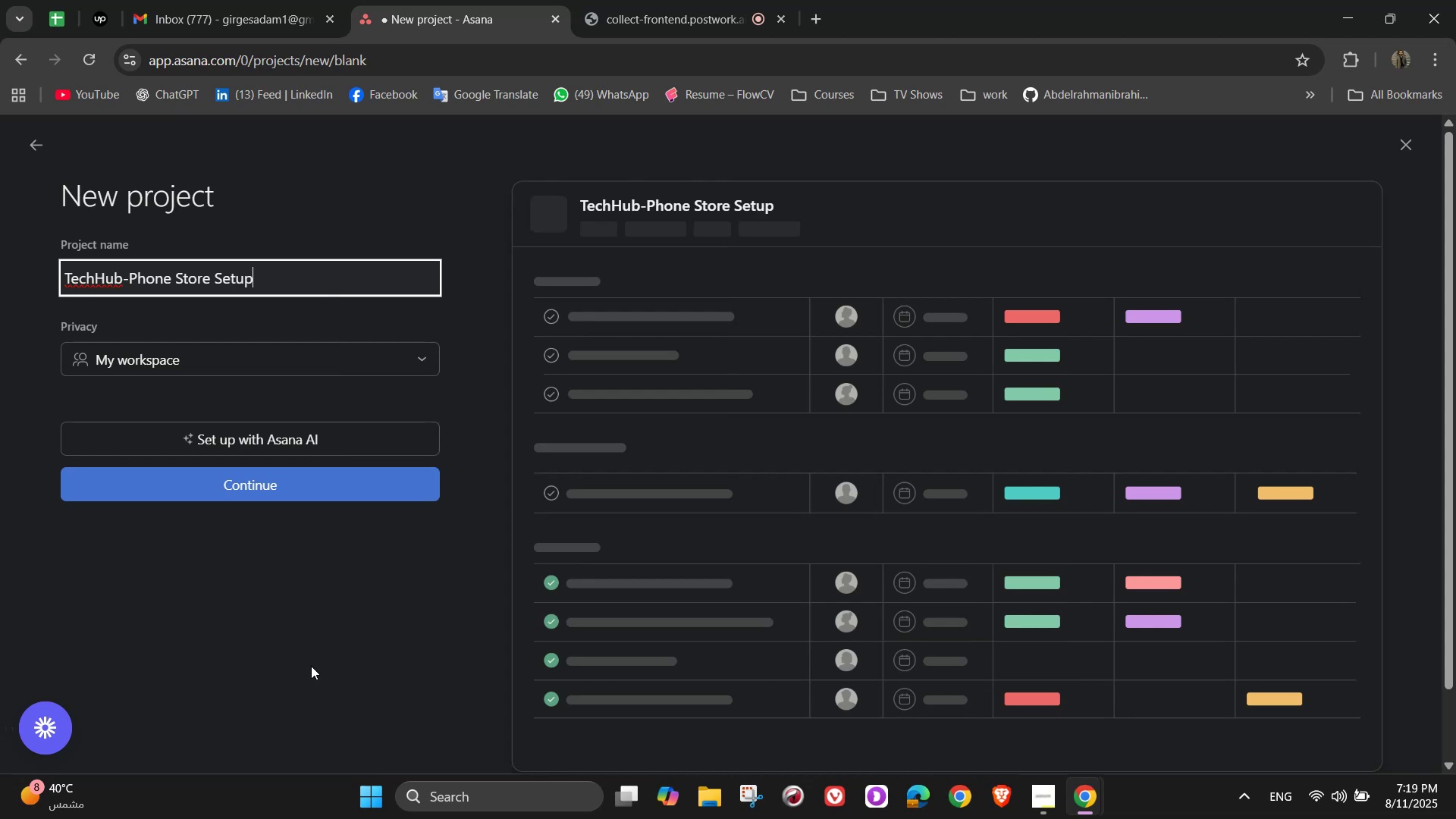 
wait(7.84)
 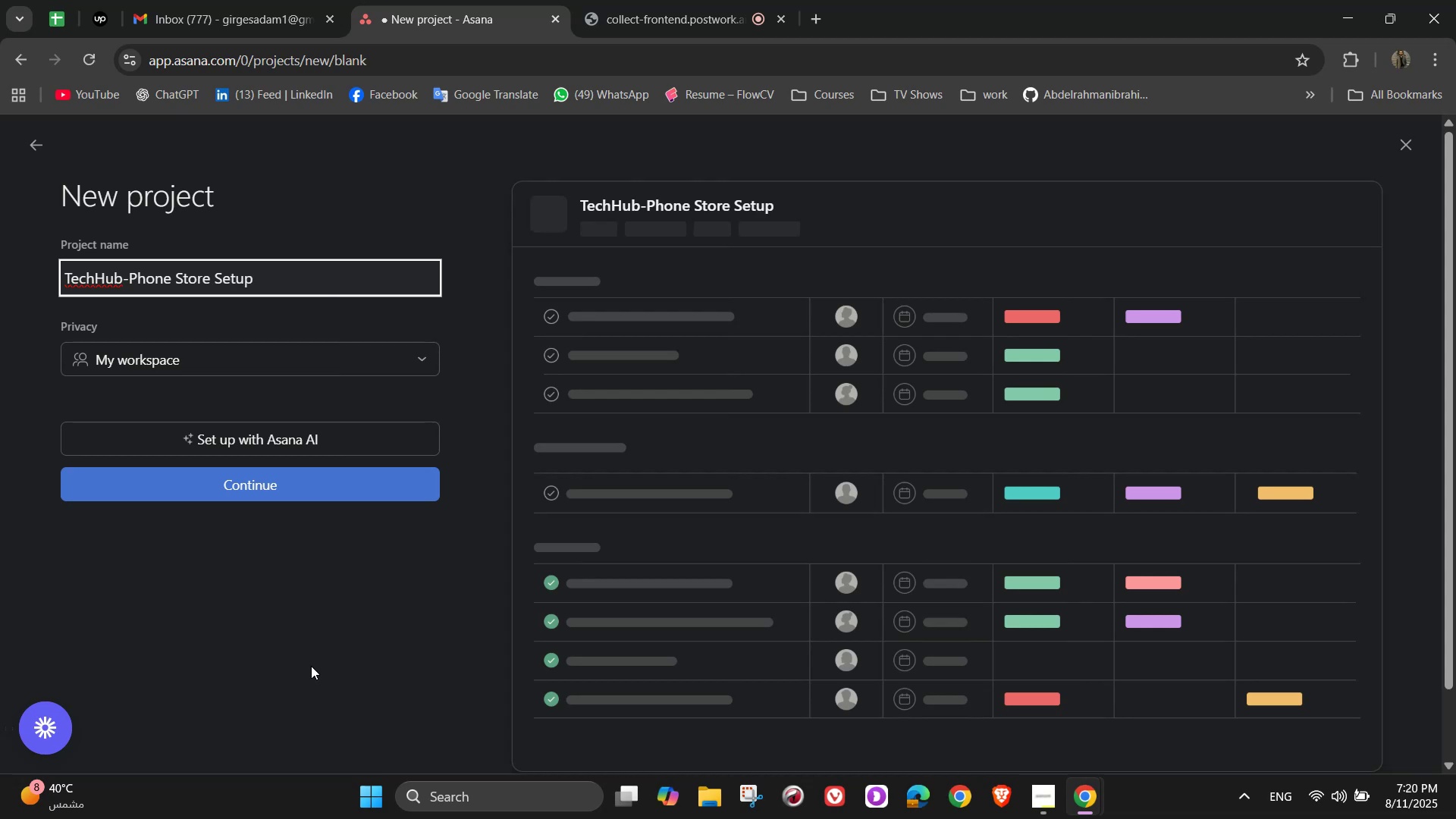 
left_click([303, 492])
 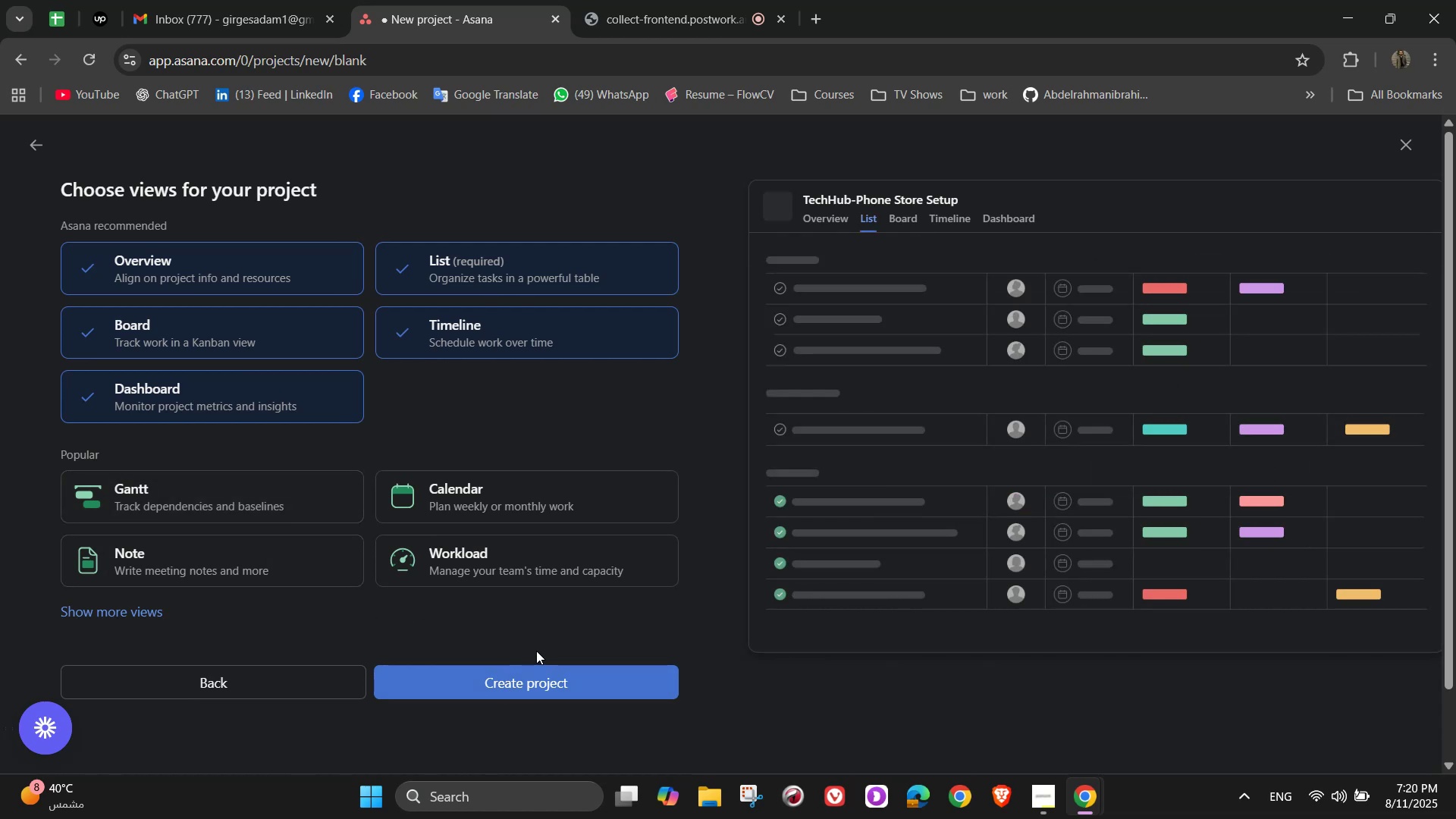 
left_click([541, 685])
 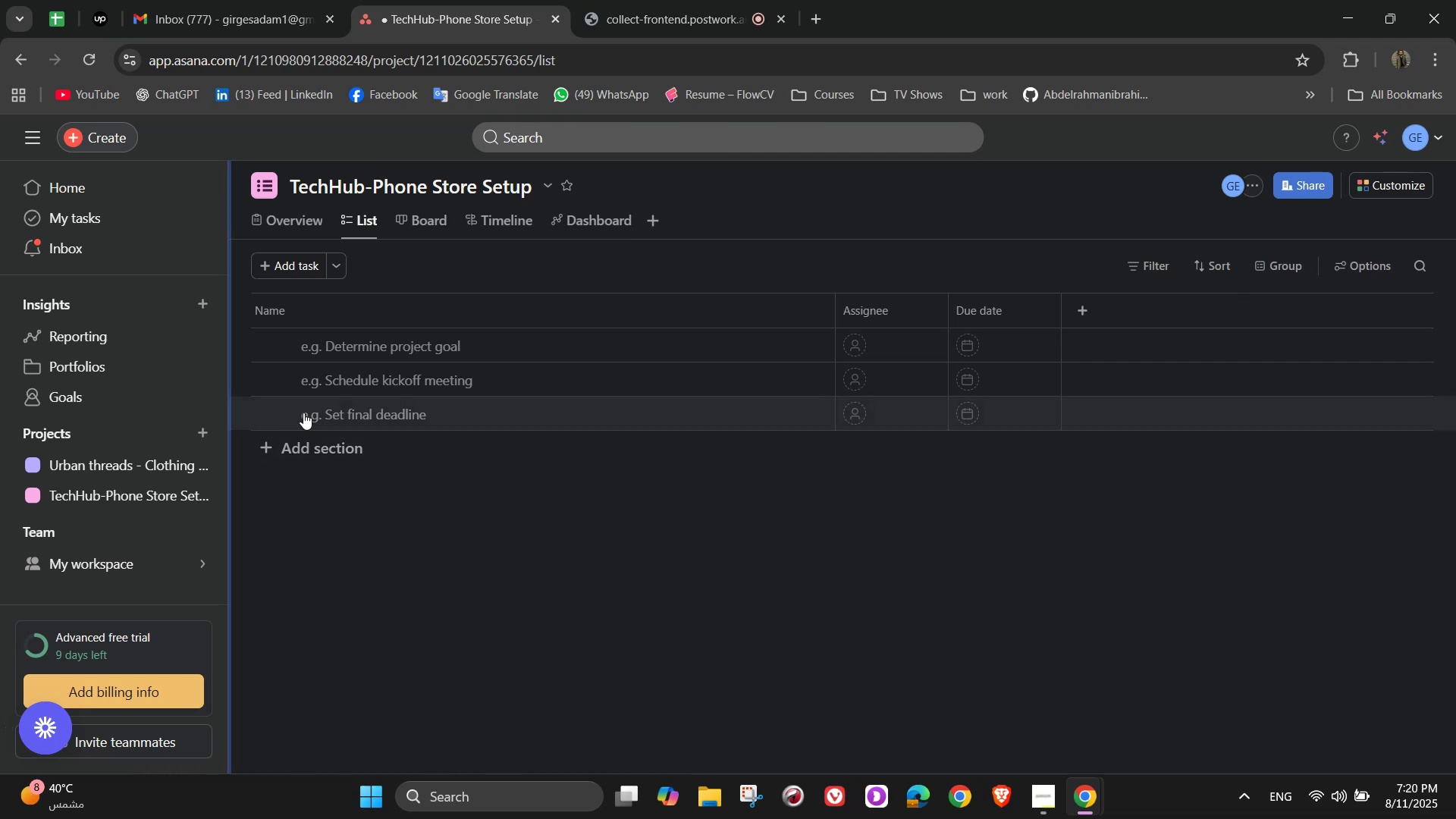 
wait(15.1)
 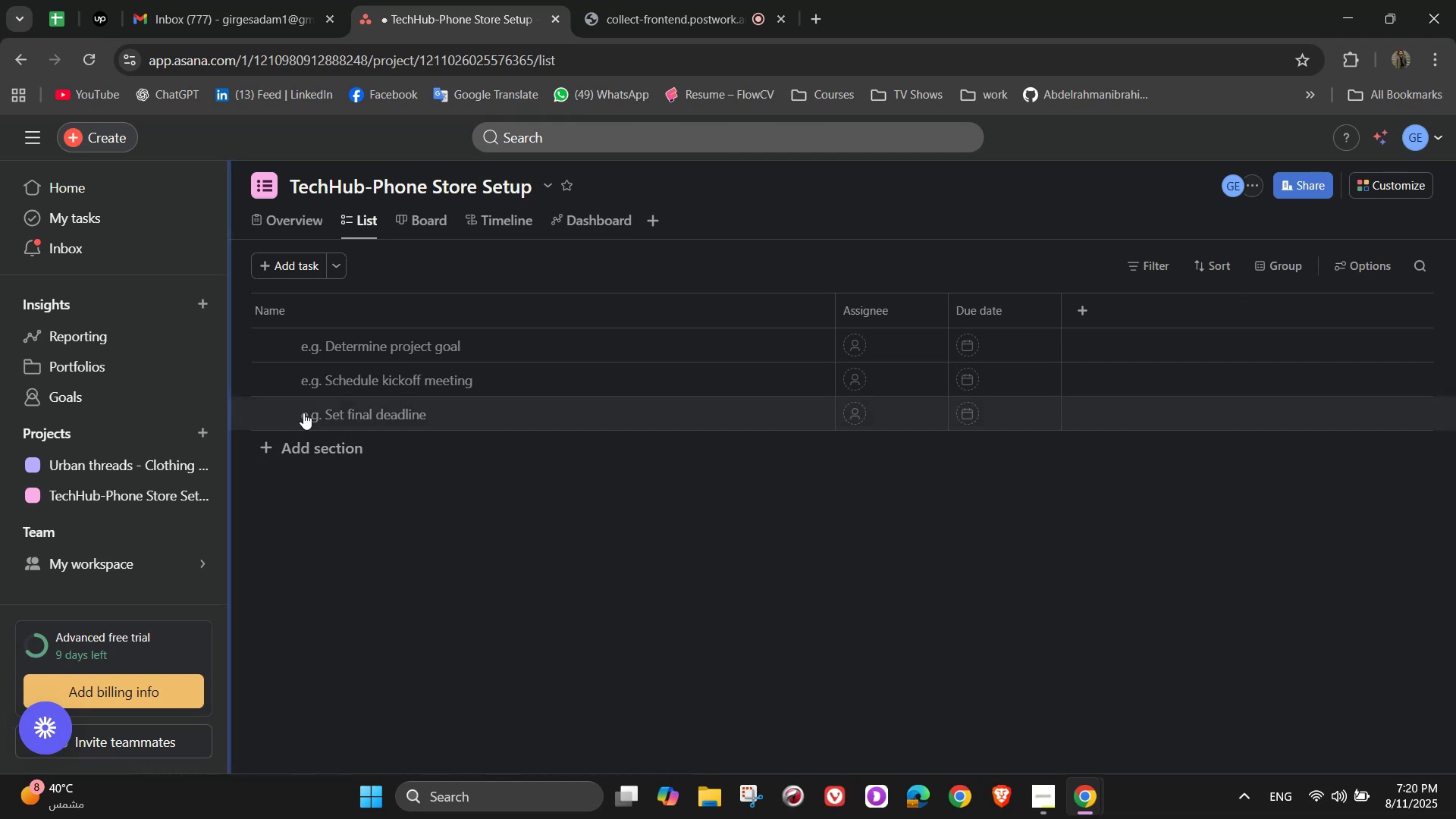 
left_click([334, 443])
 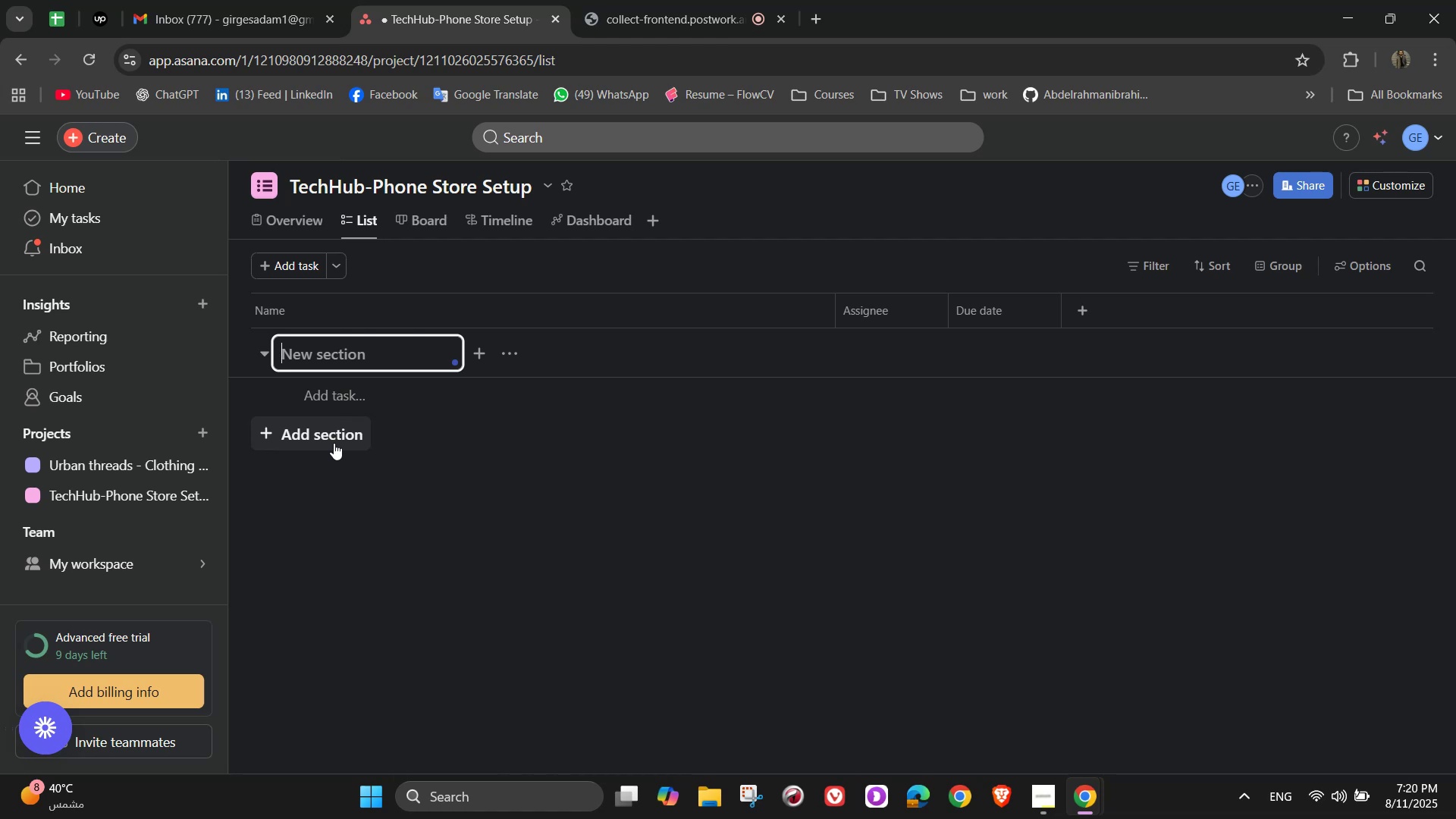 
wait(10.87)
 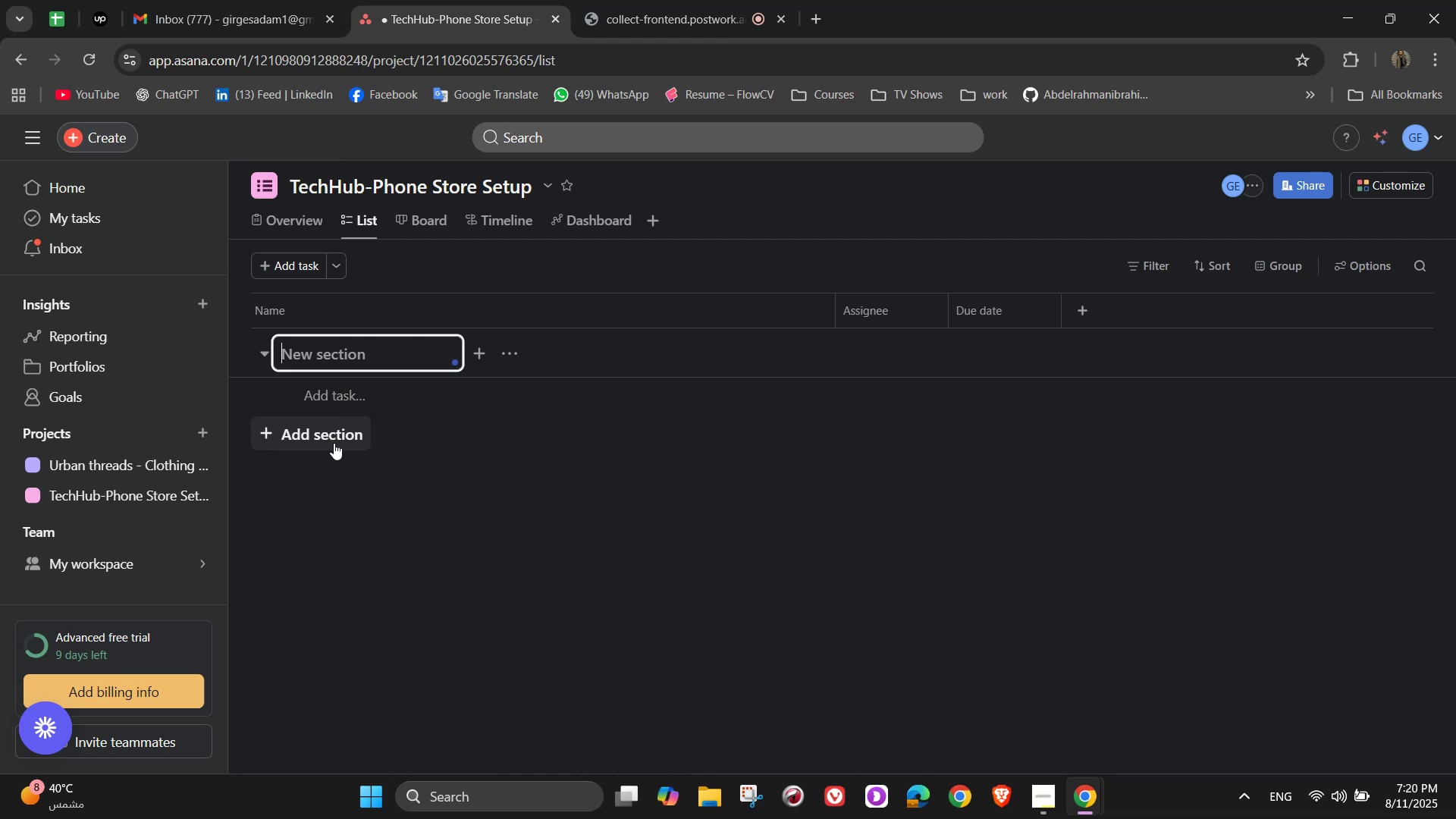 
type(Open )
 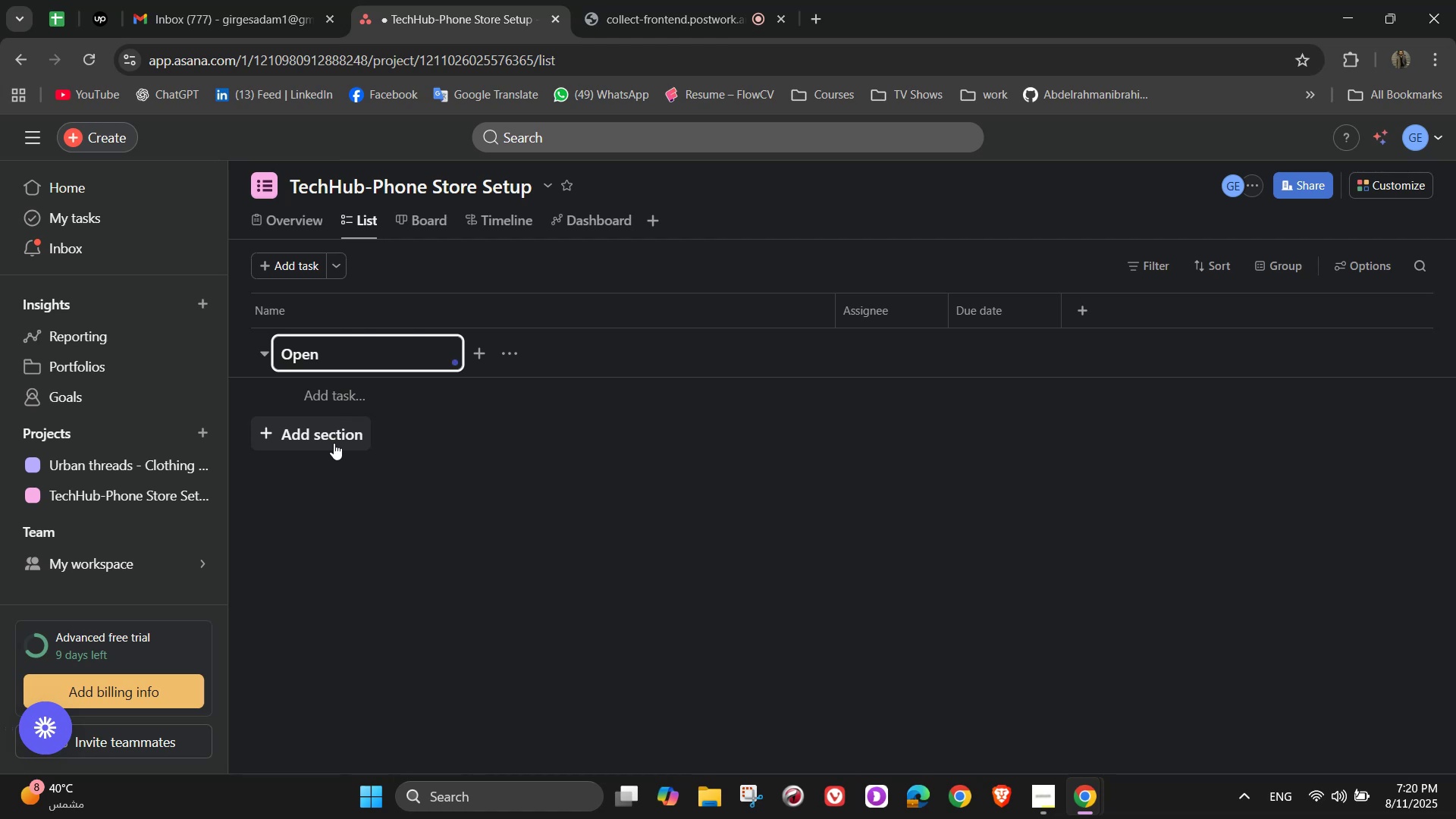 
hold_key(key=Backspace, duration=1.14)
 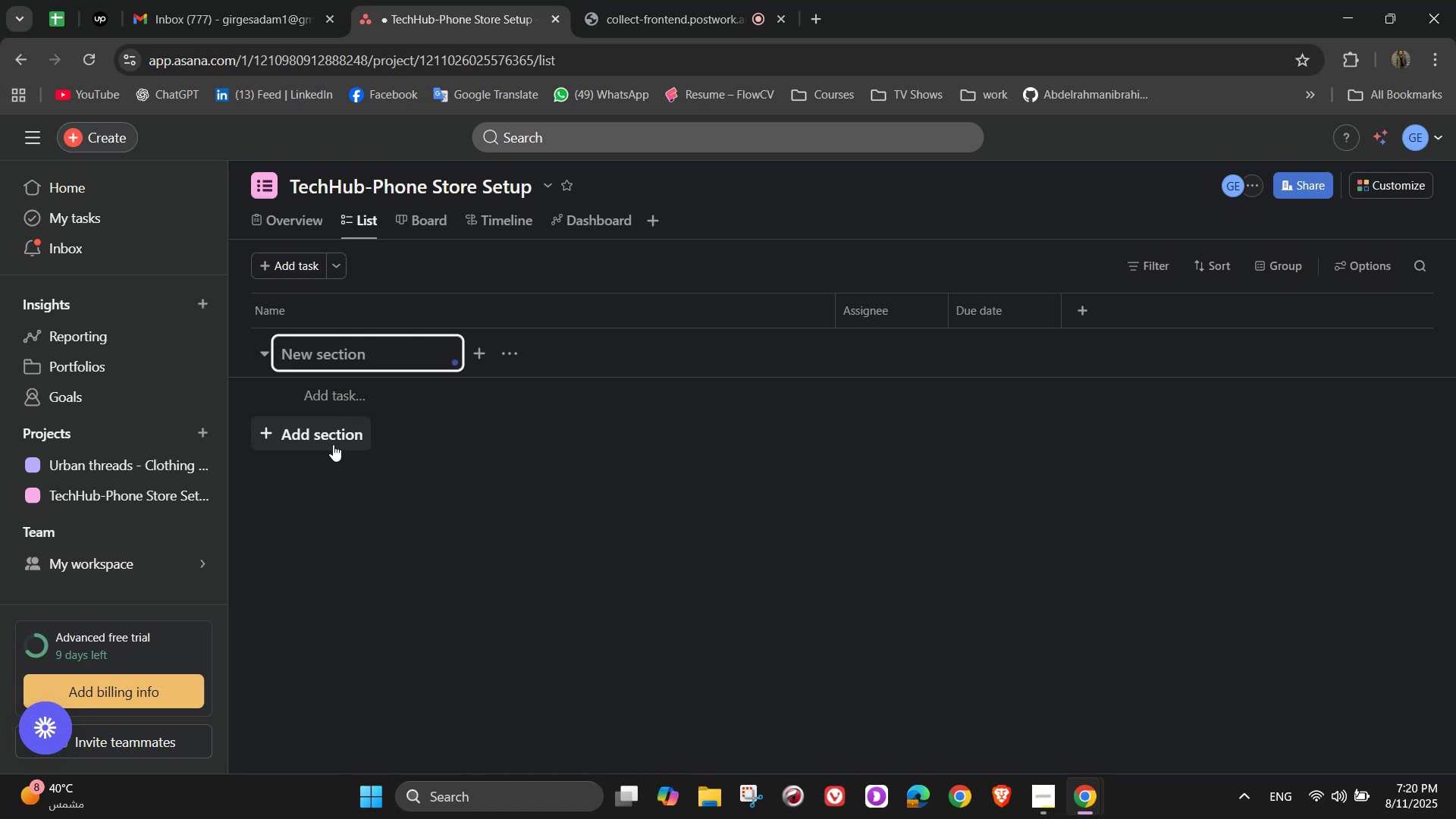 
type(Planning )
 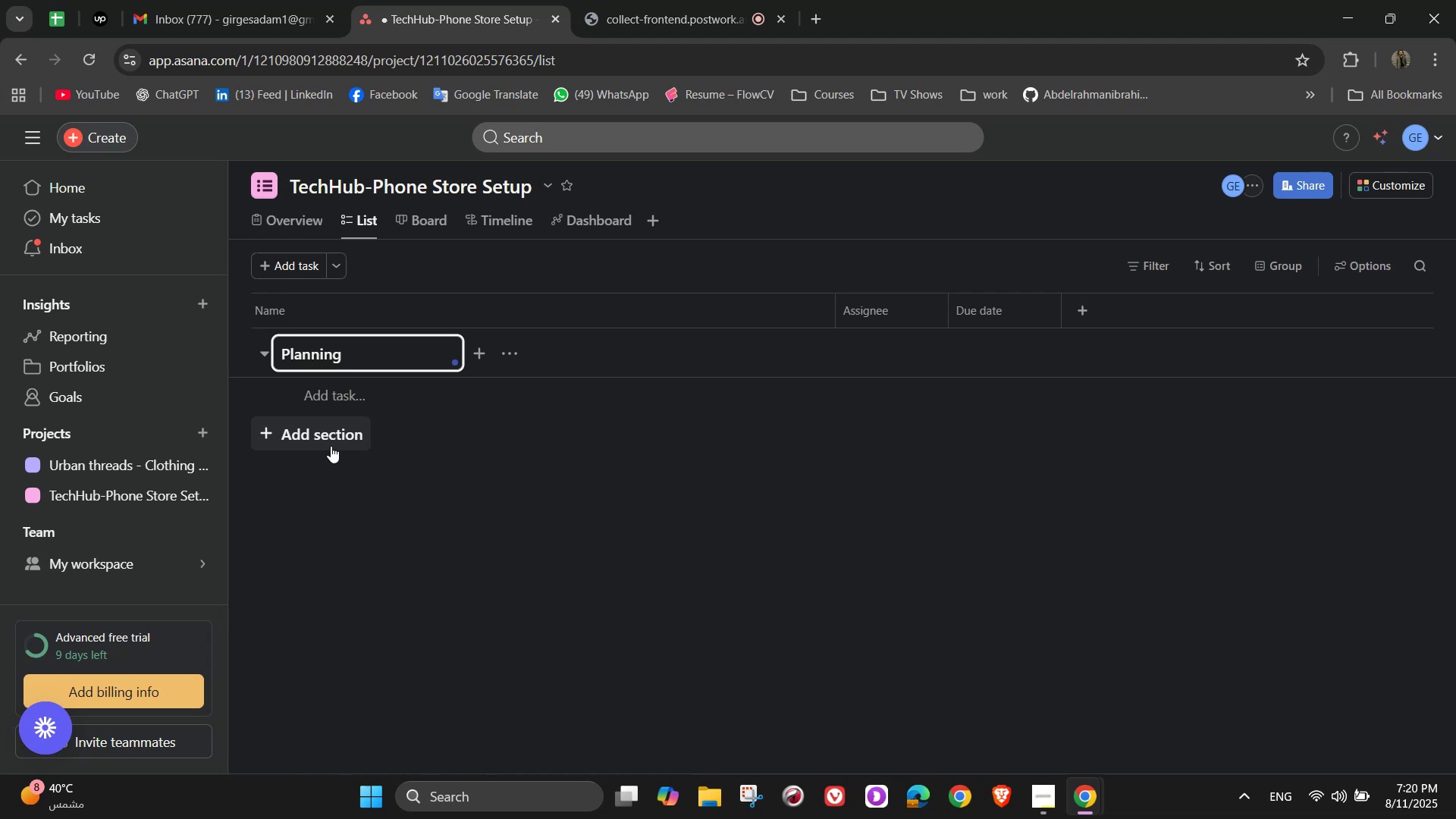 
wait(13.68)
 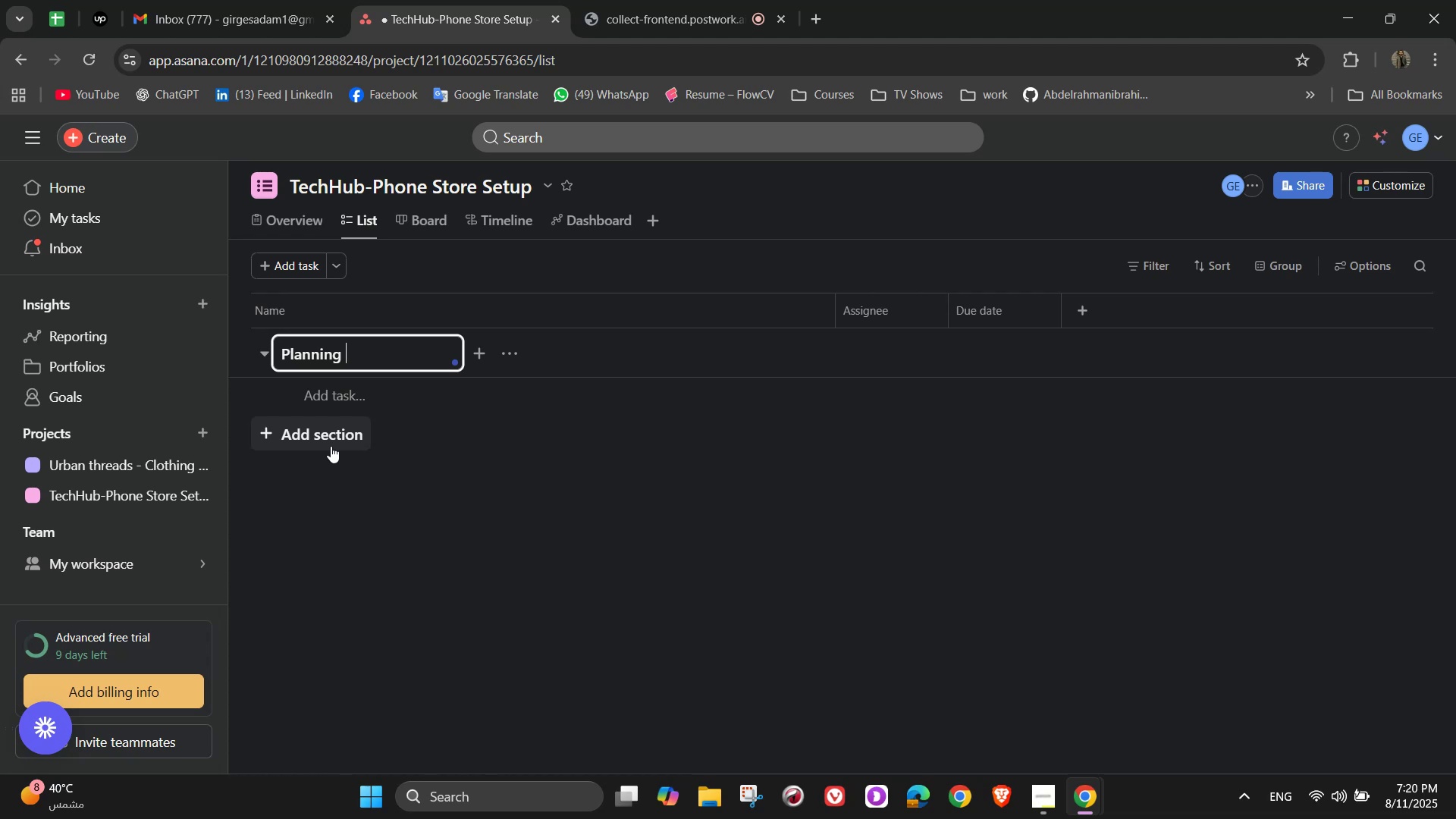 
type(& Setup)
 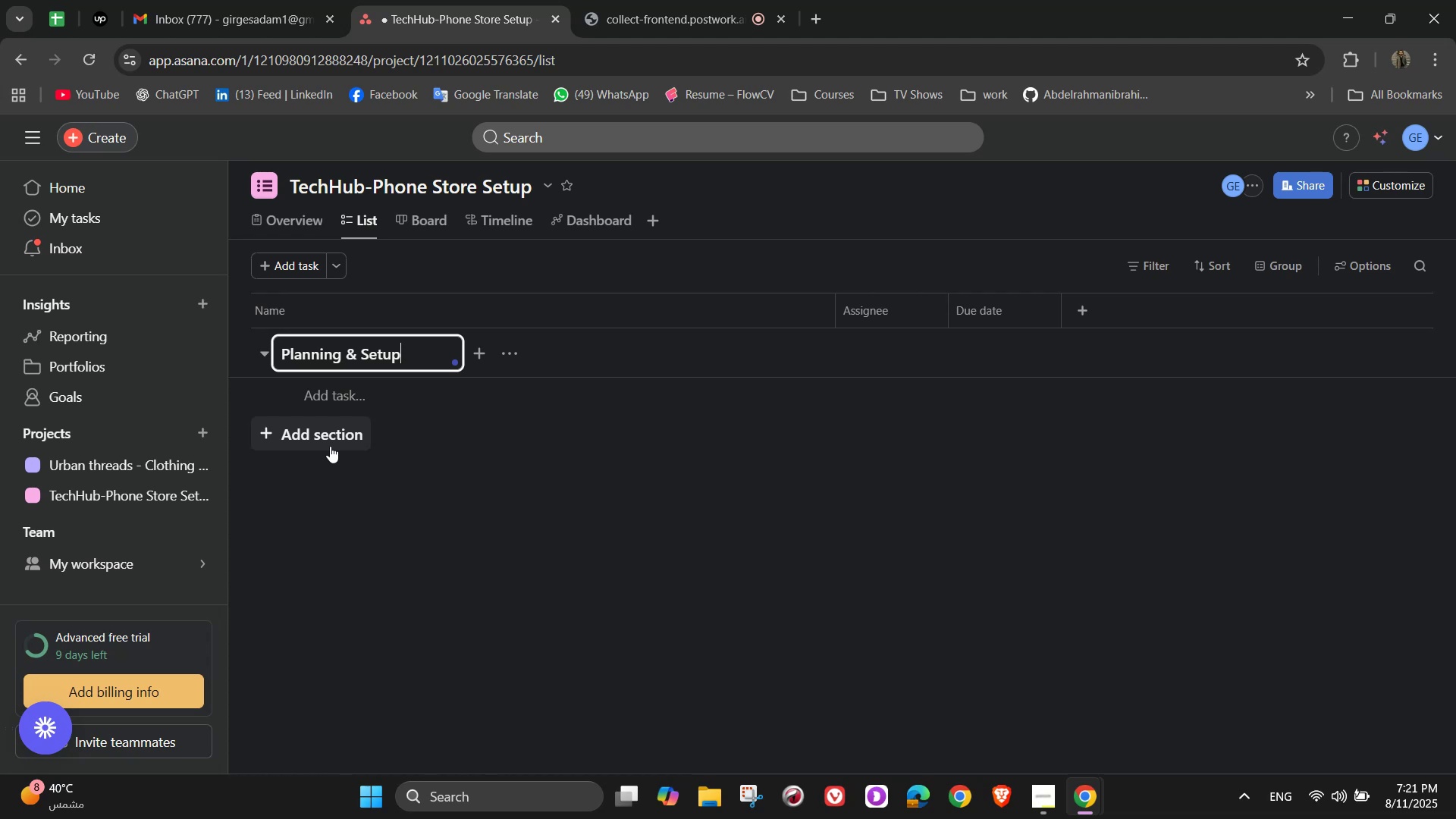 
wait(14.85)
 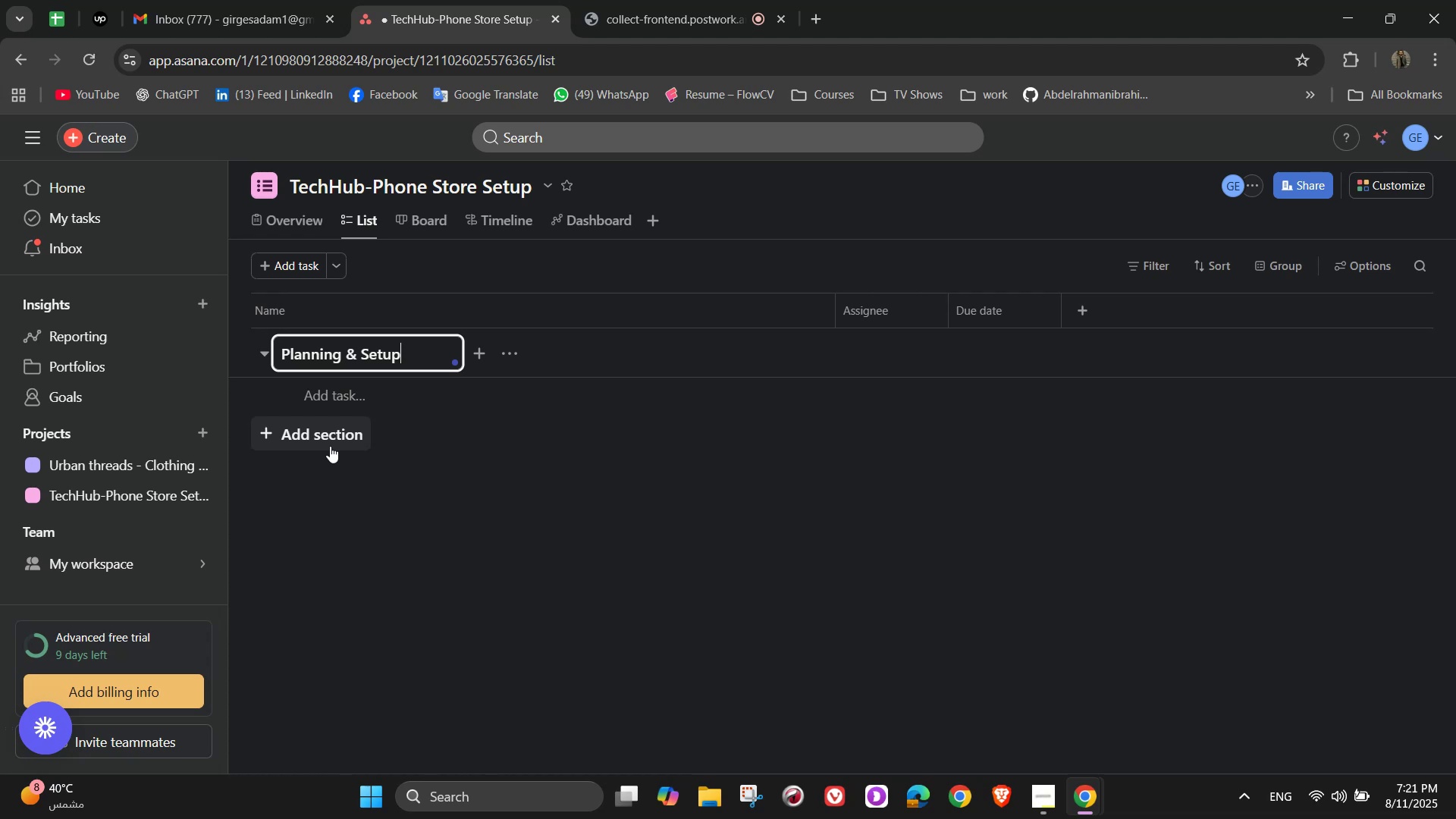 
left_click([367, 391])
 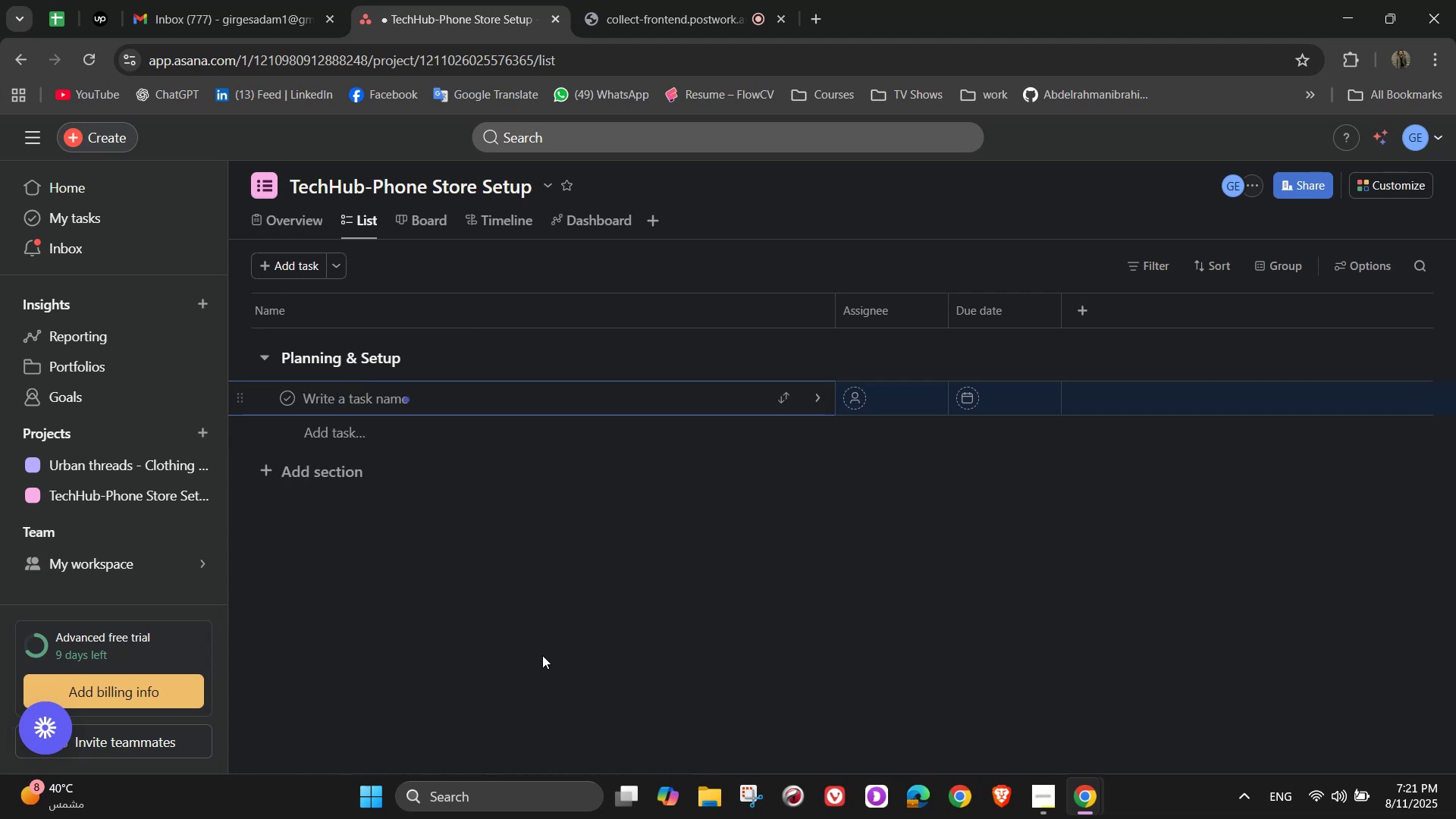 
type(Choose store)
 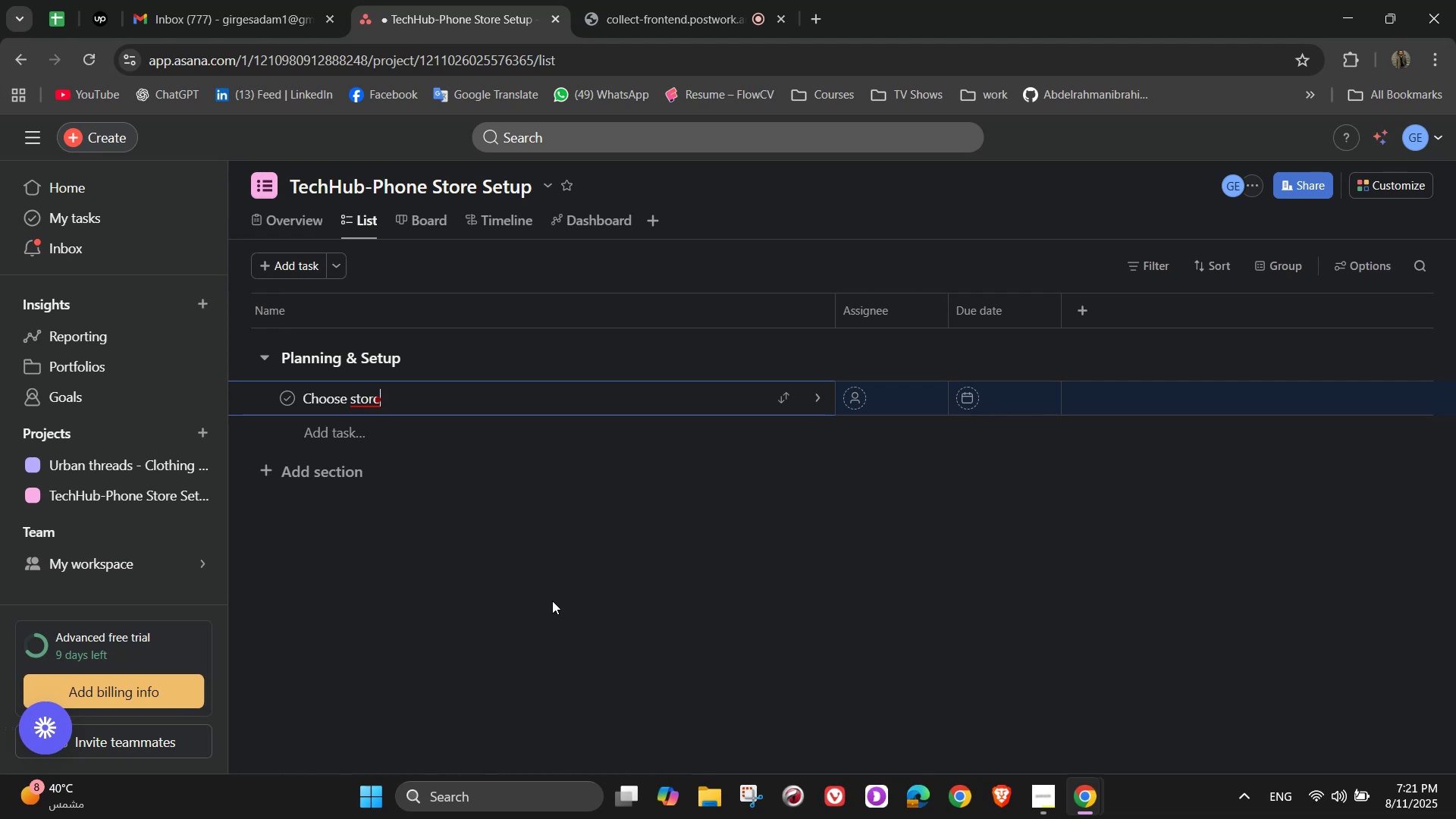 
wait(23.3)
 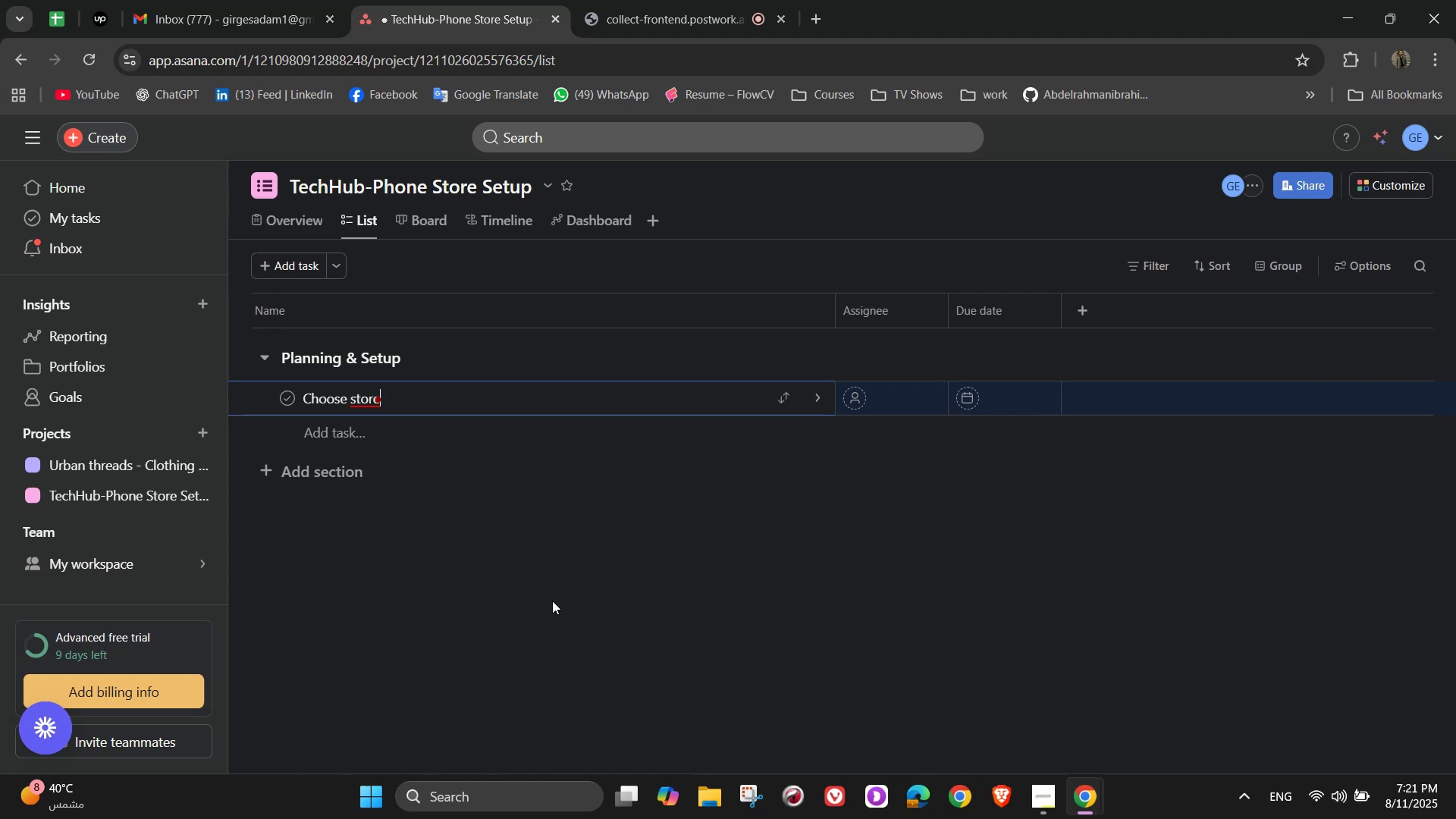 
type( location)
 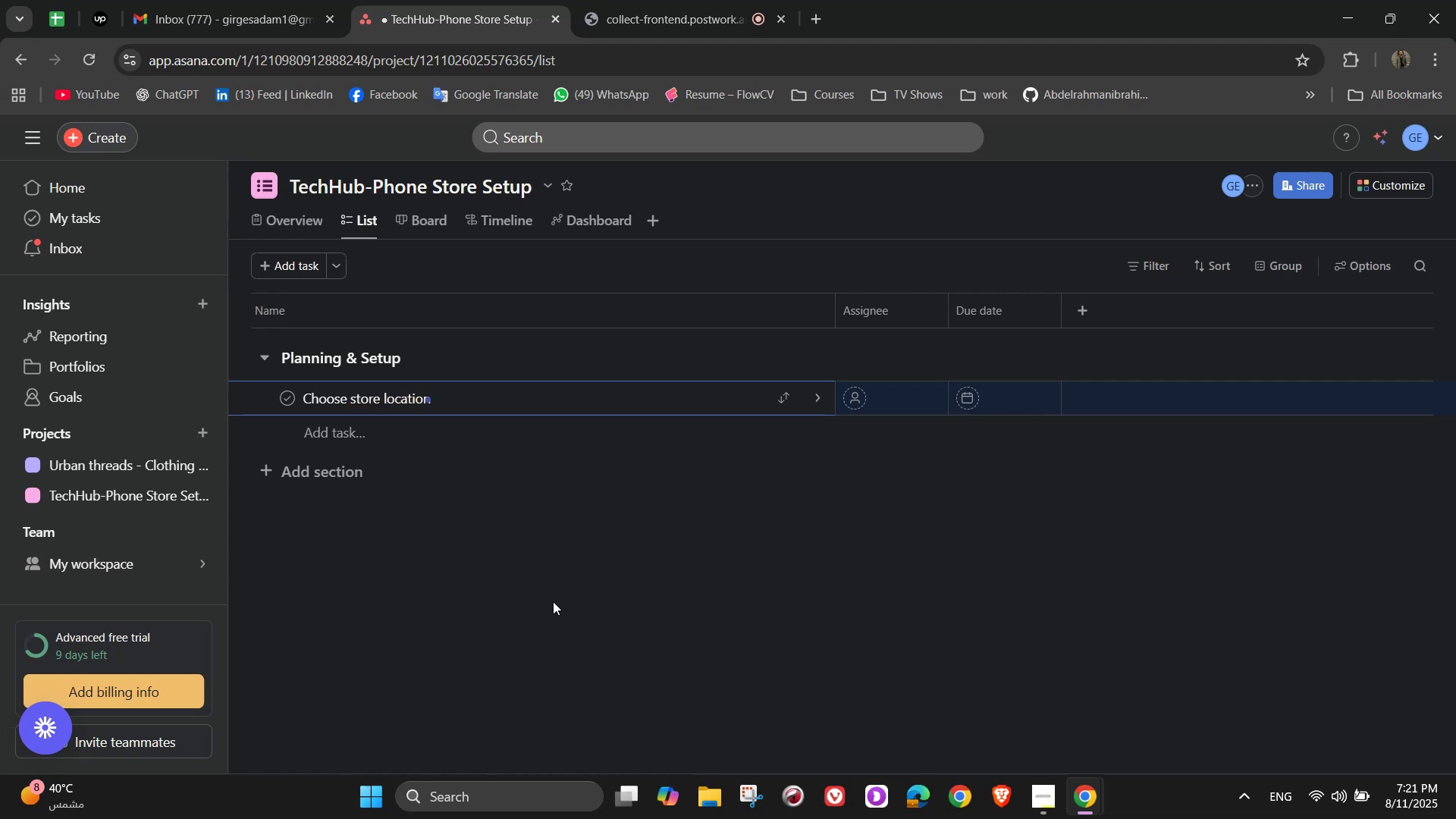 
scroll: coordinate [553, 601], scroll_direction: up, amount: 1.0
 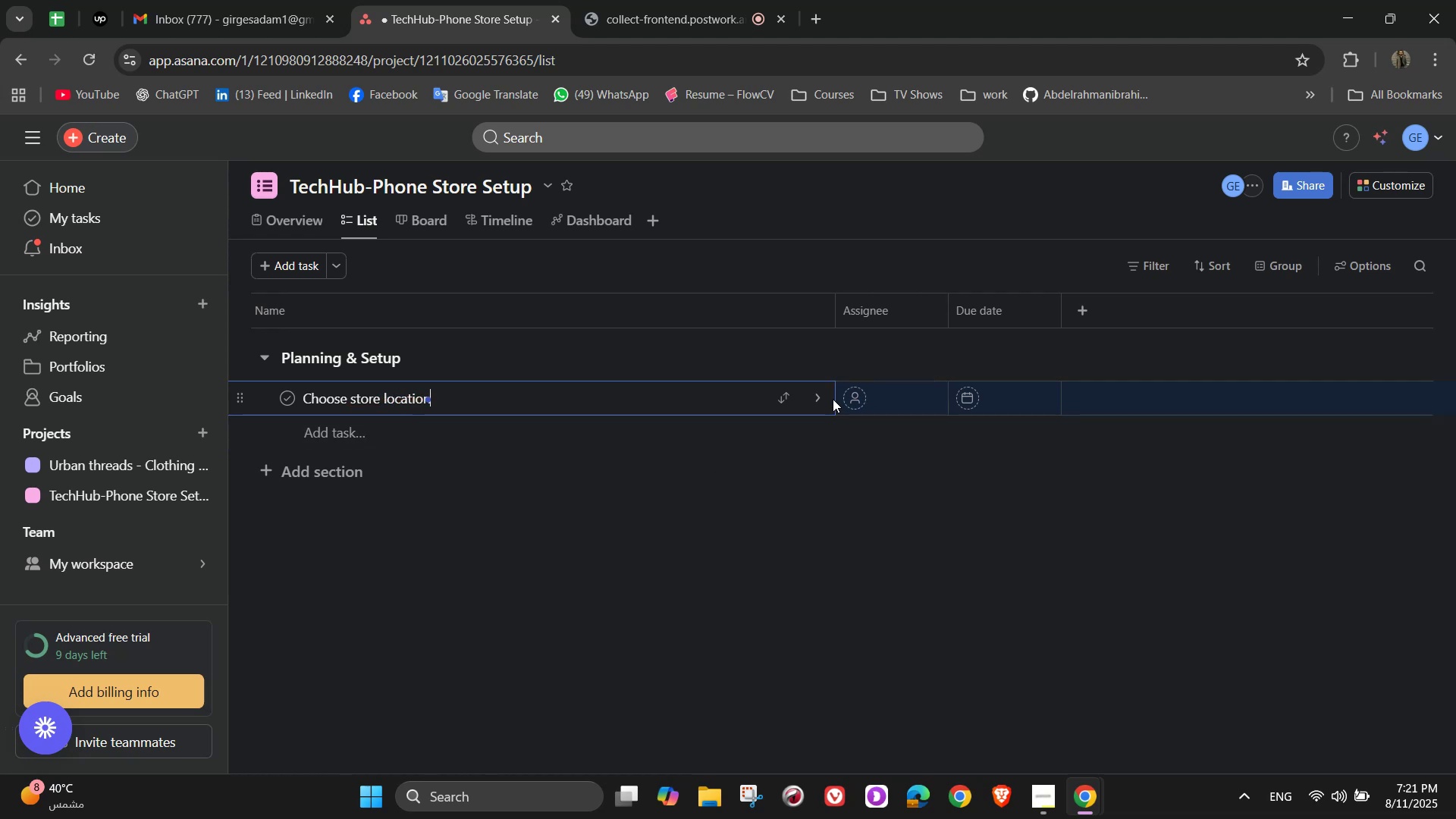 
left_click([821, 397])
 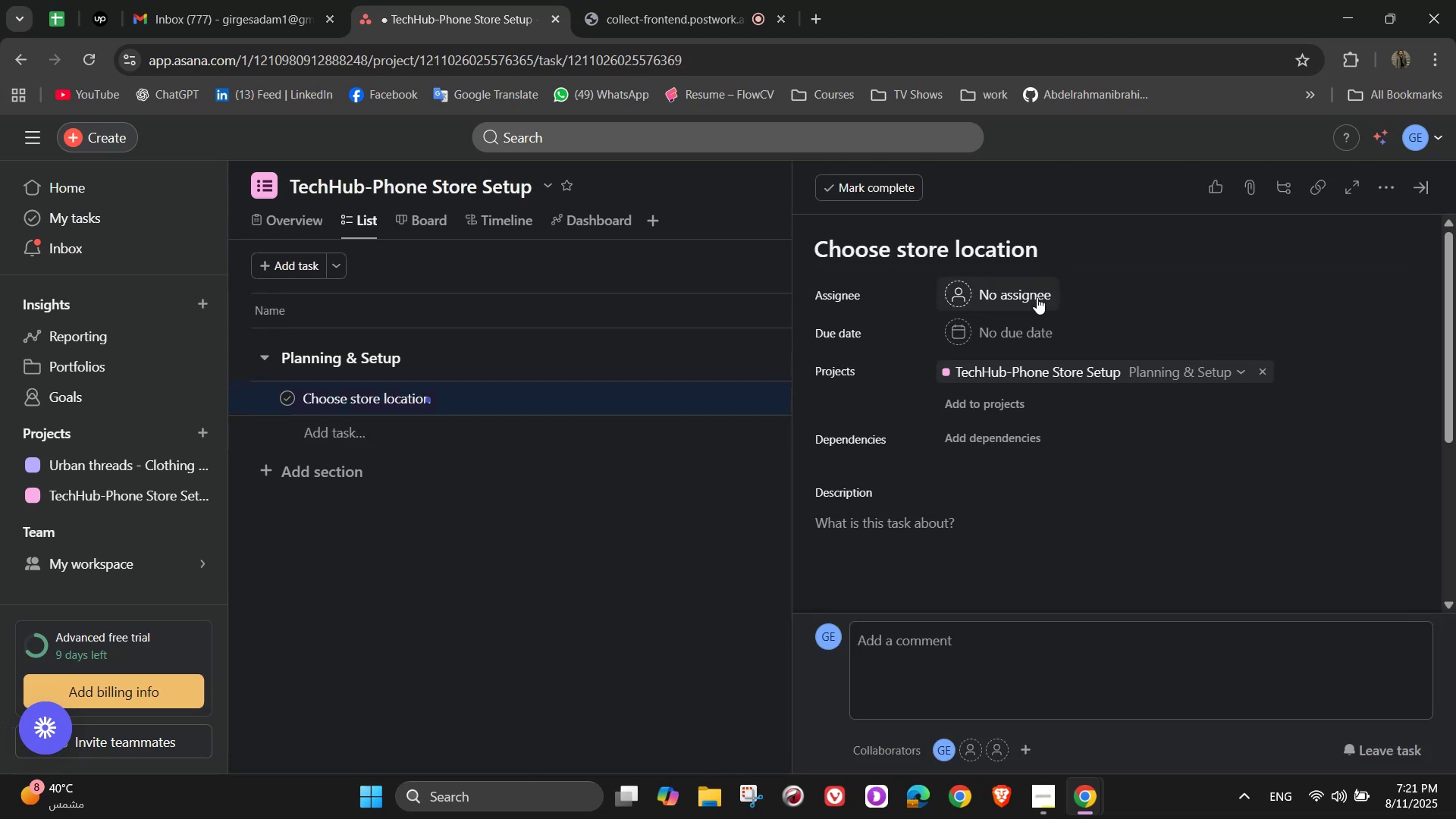 
left_click([1037, 297])
 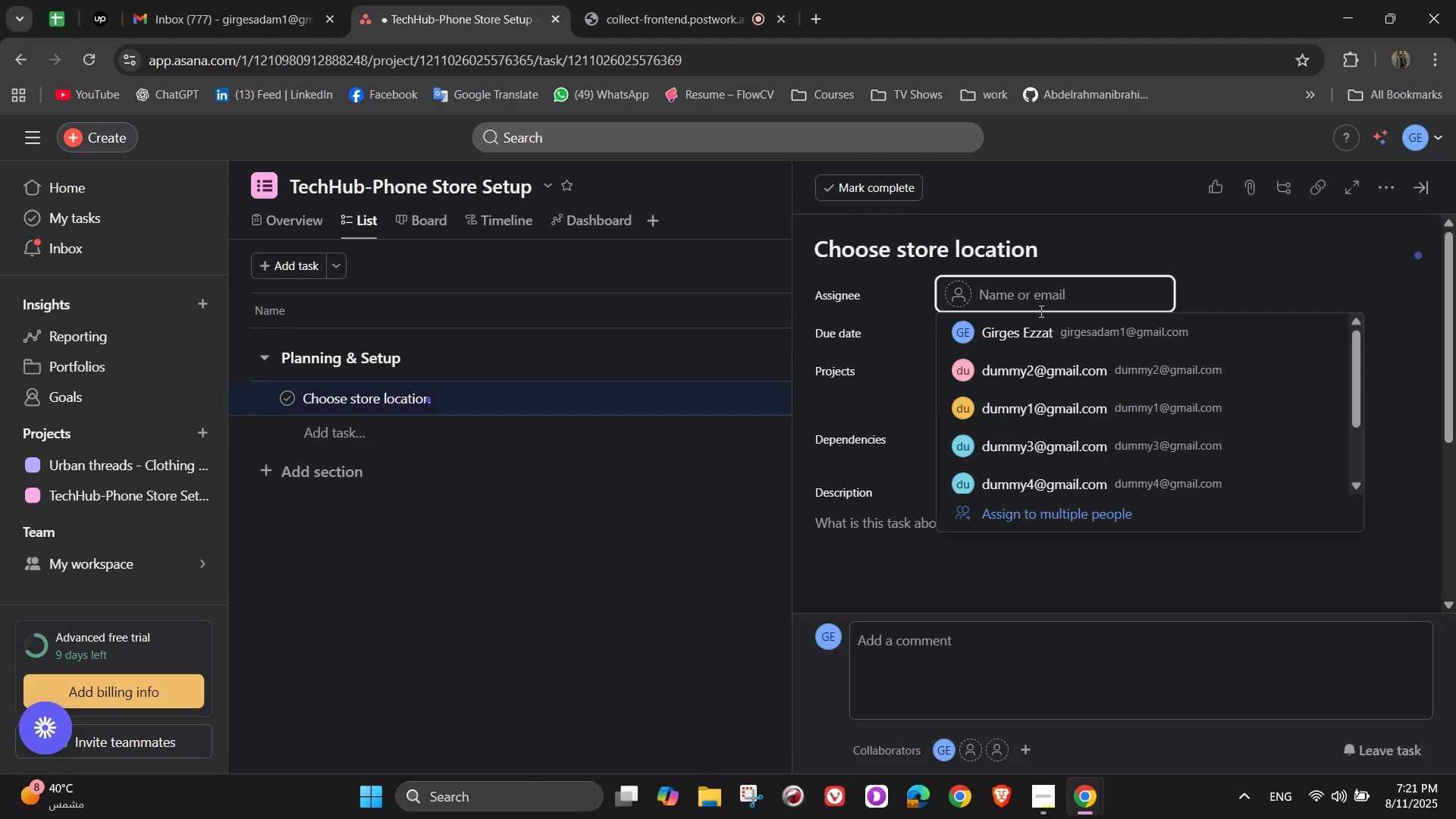 
left_click([1048, 334])
 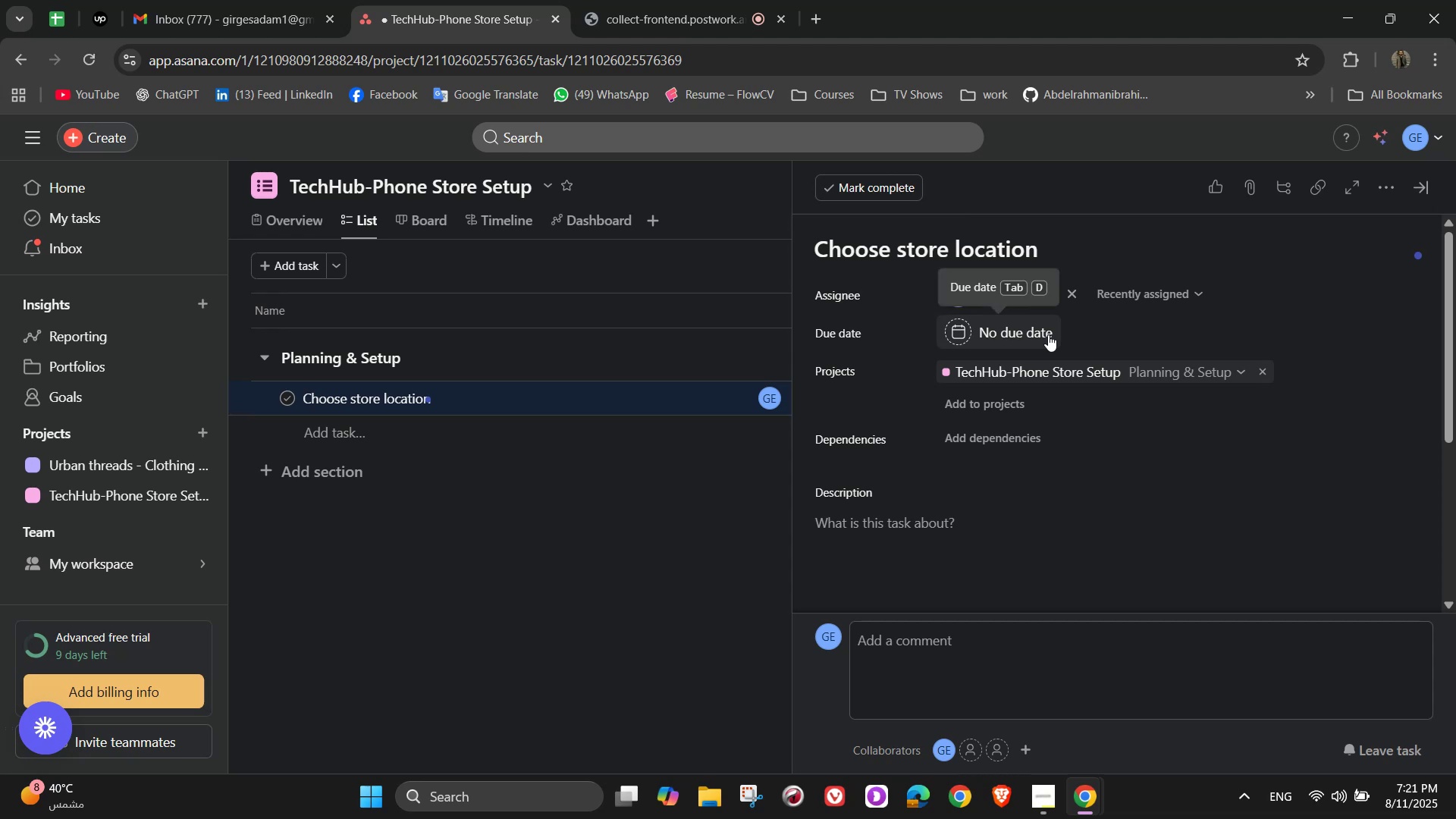 
left_click([1048, 334])
 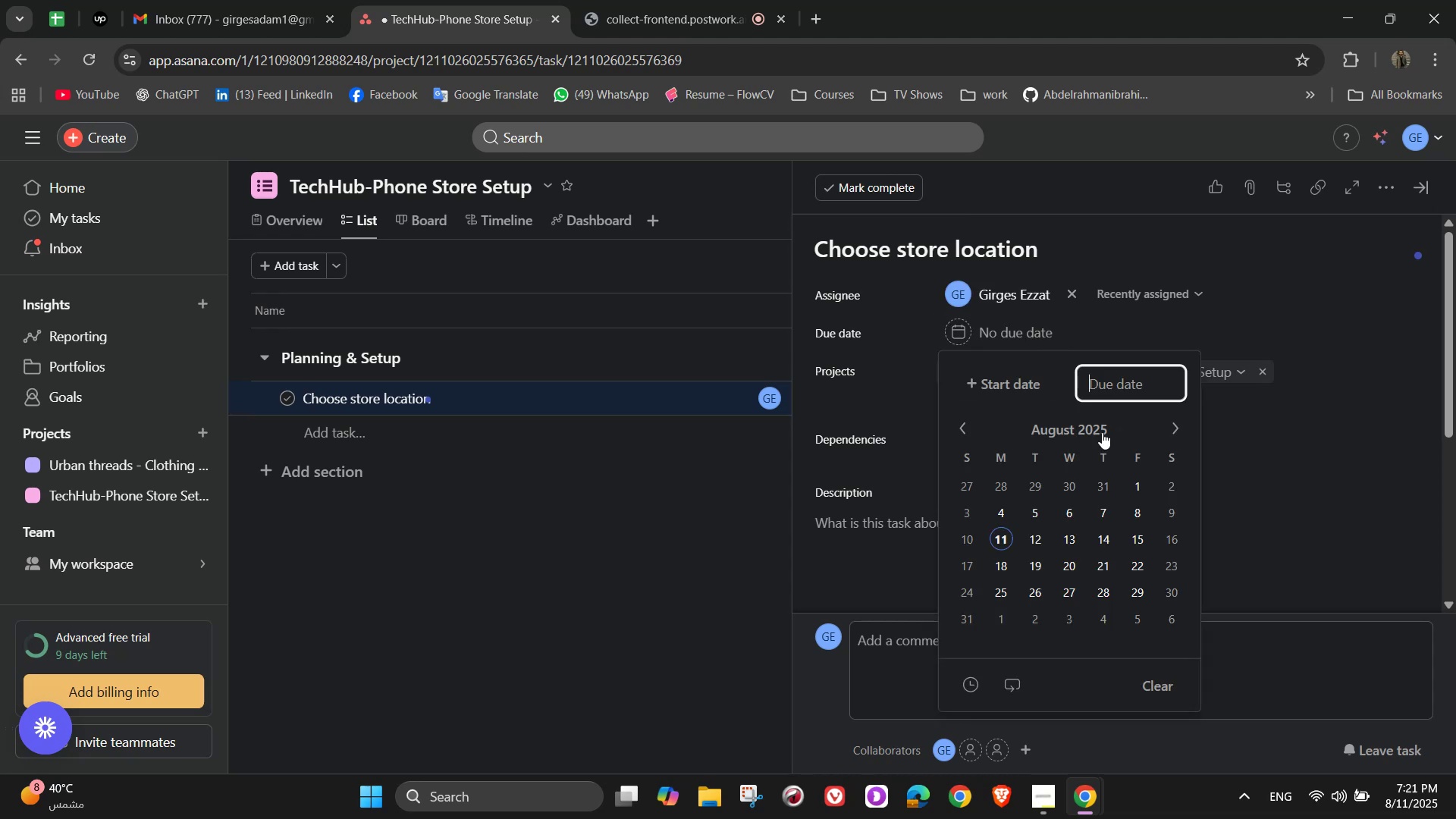 
mouse_move([1166, 428])
 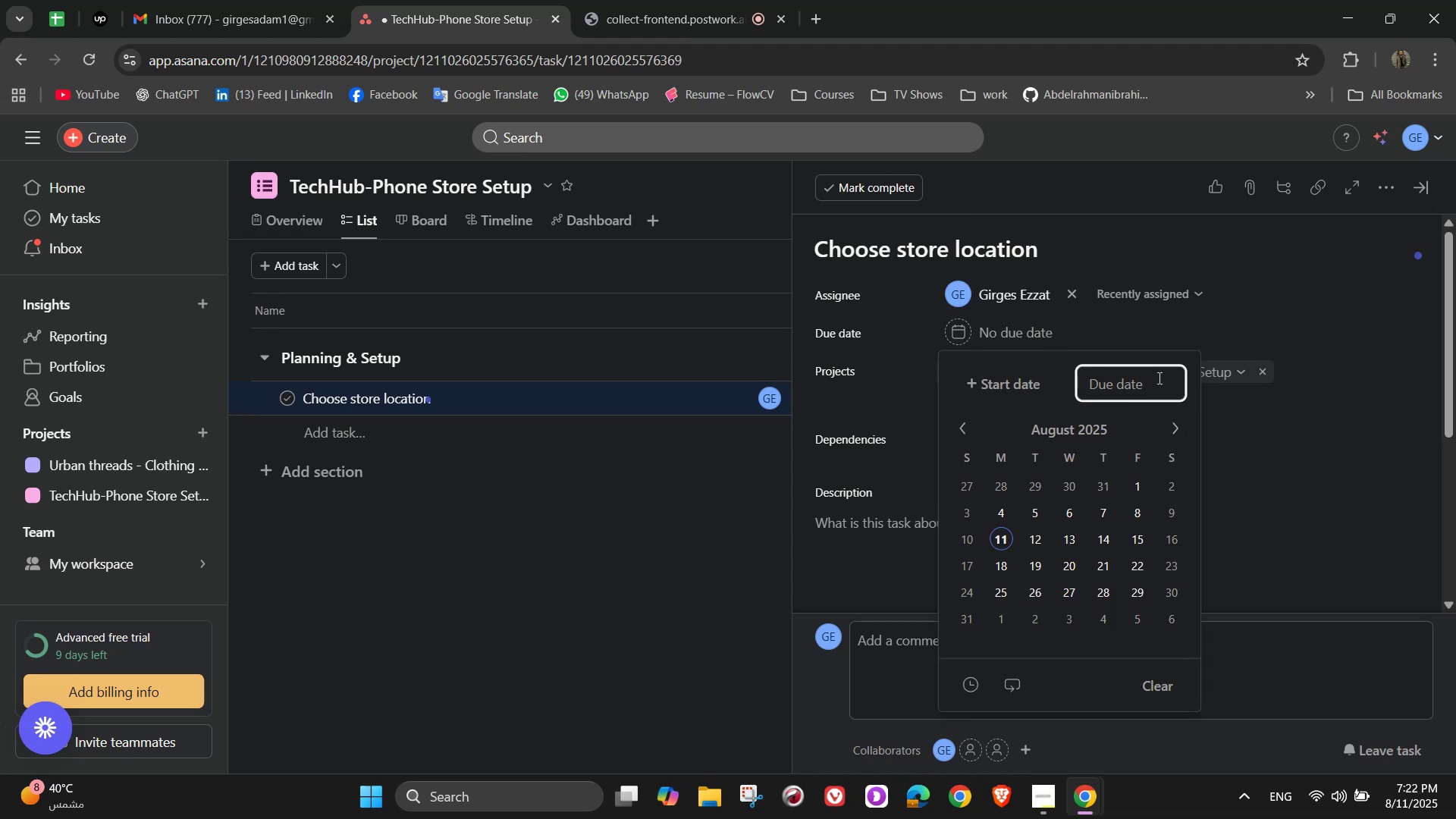 
wait(10.23)
 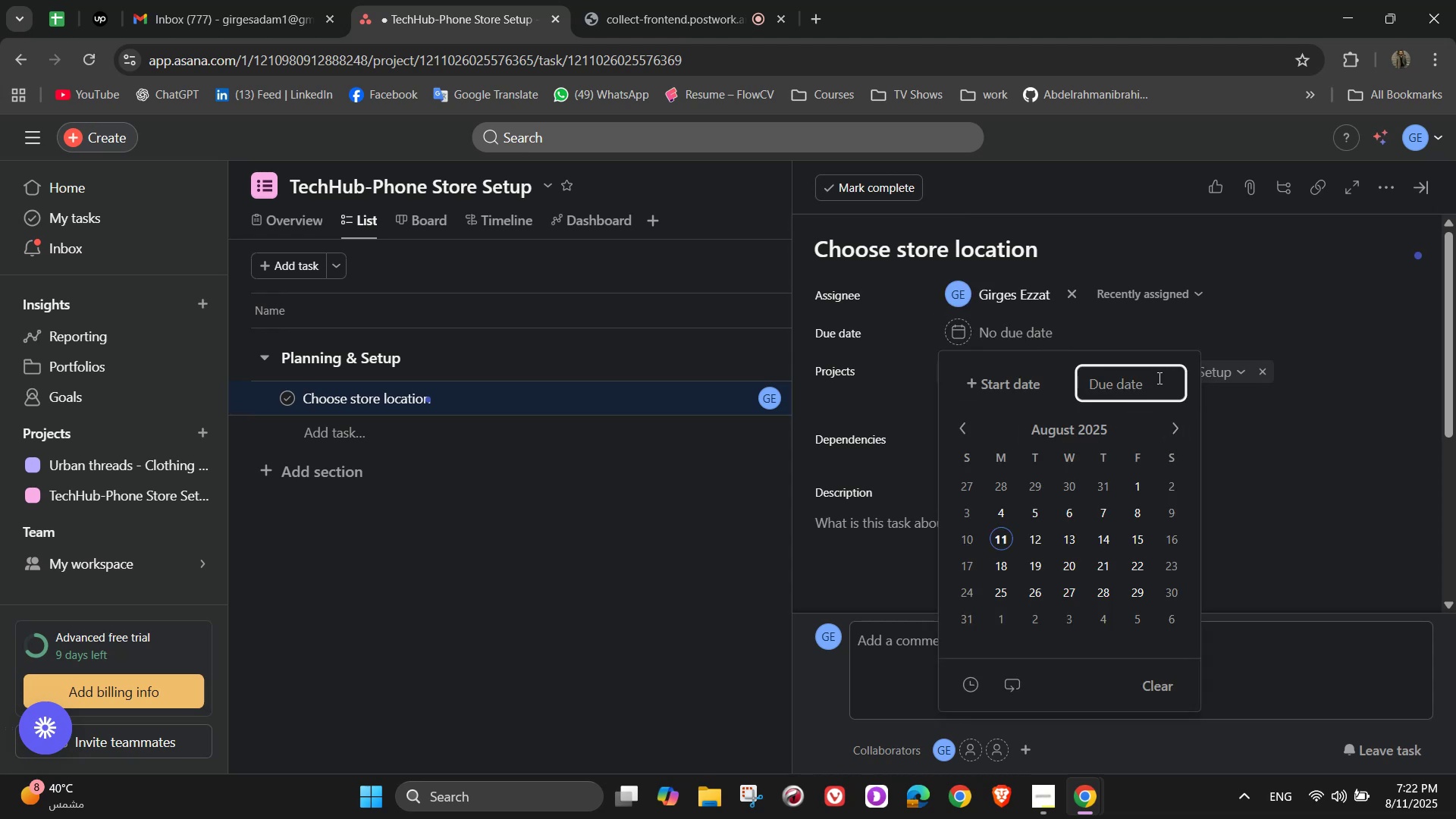 
left_click([1149, 389])
 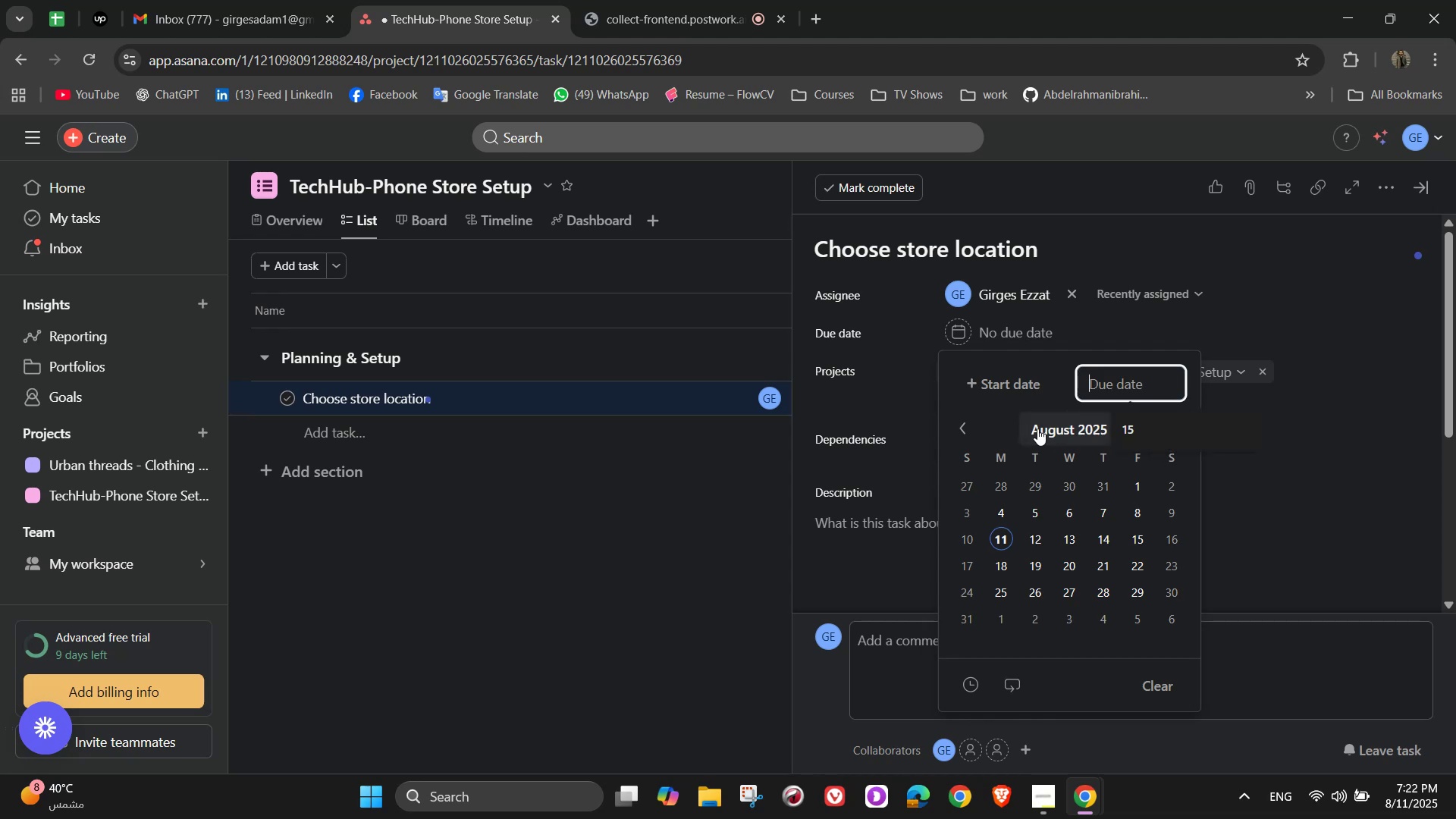 
left_click_drag(start_coordinate=[1057, 386], to_coordinate=[1165, 409])
 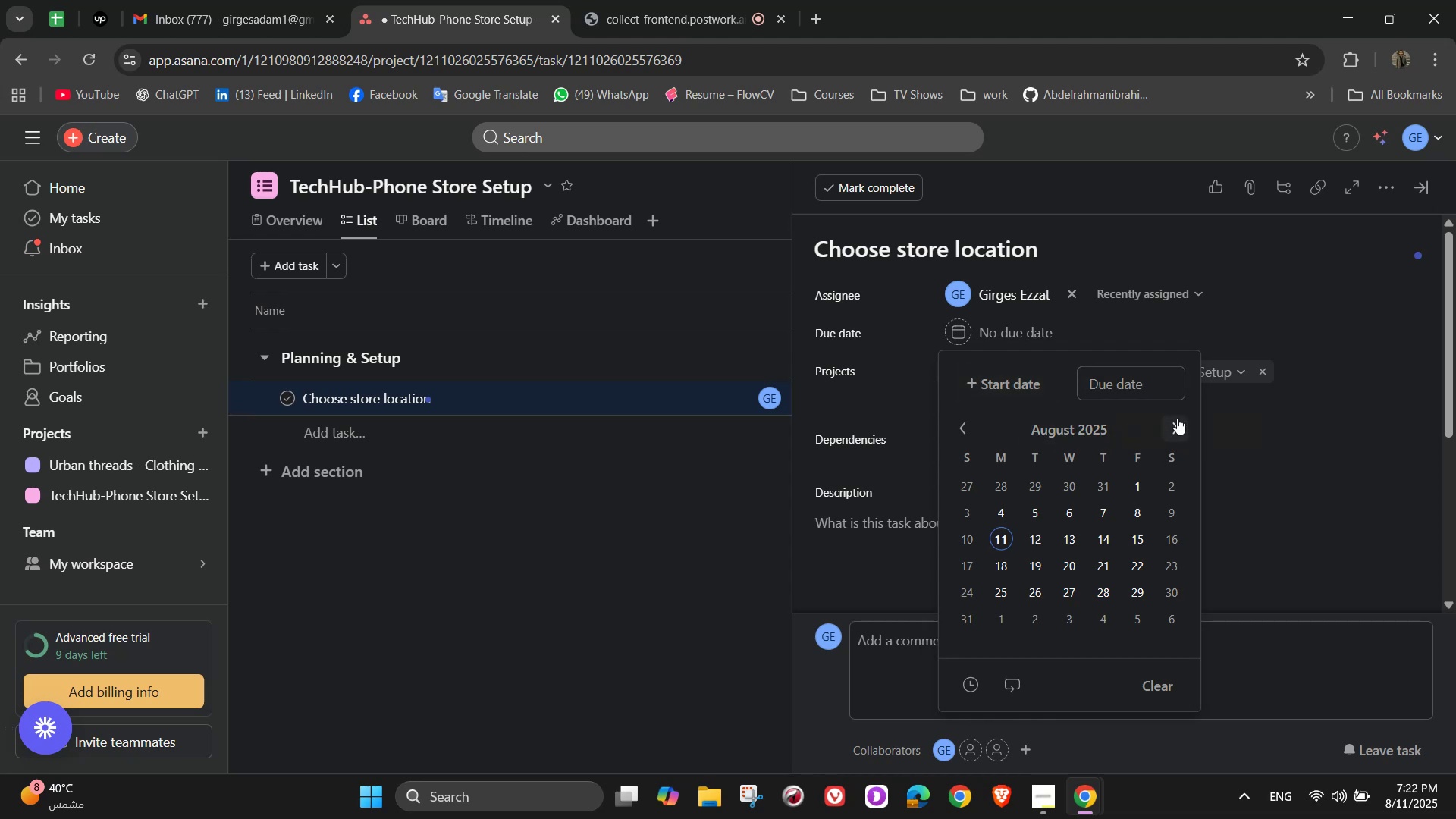 
left_click([1177, 418])
 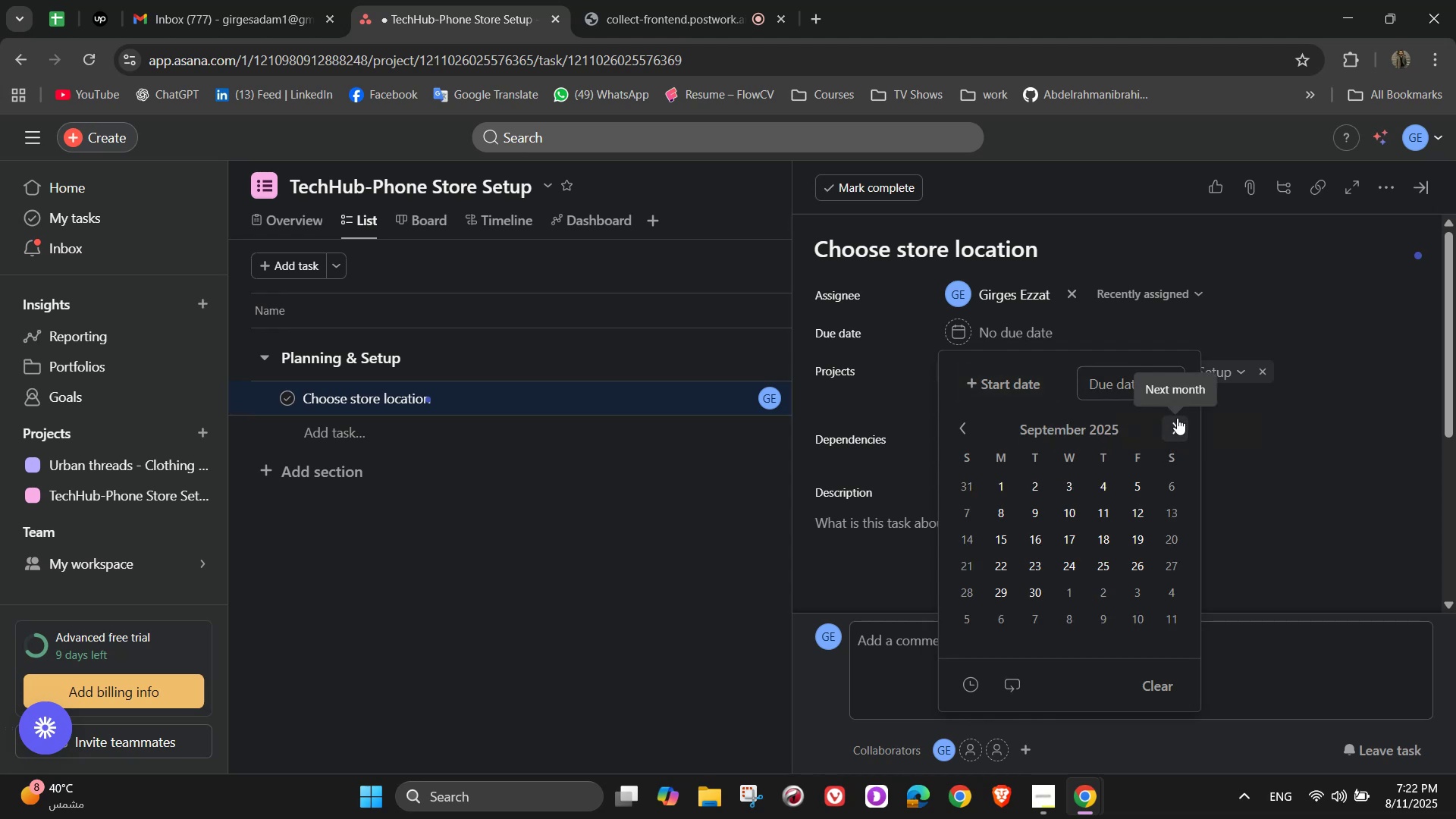 
left_click([1177, 418])
 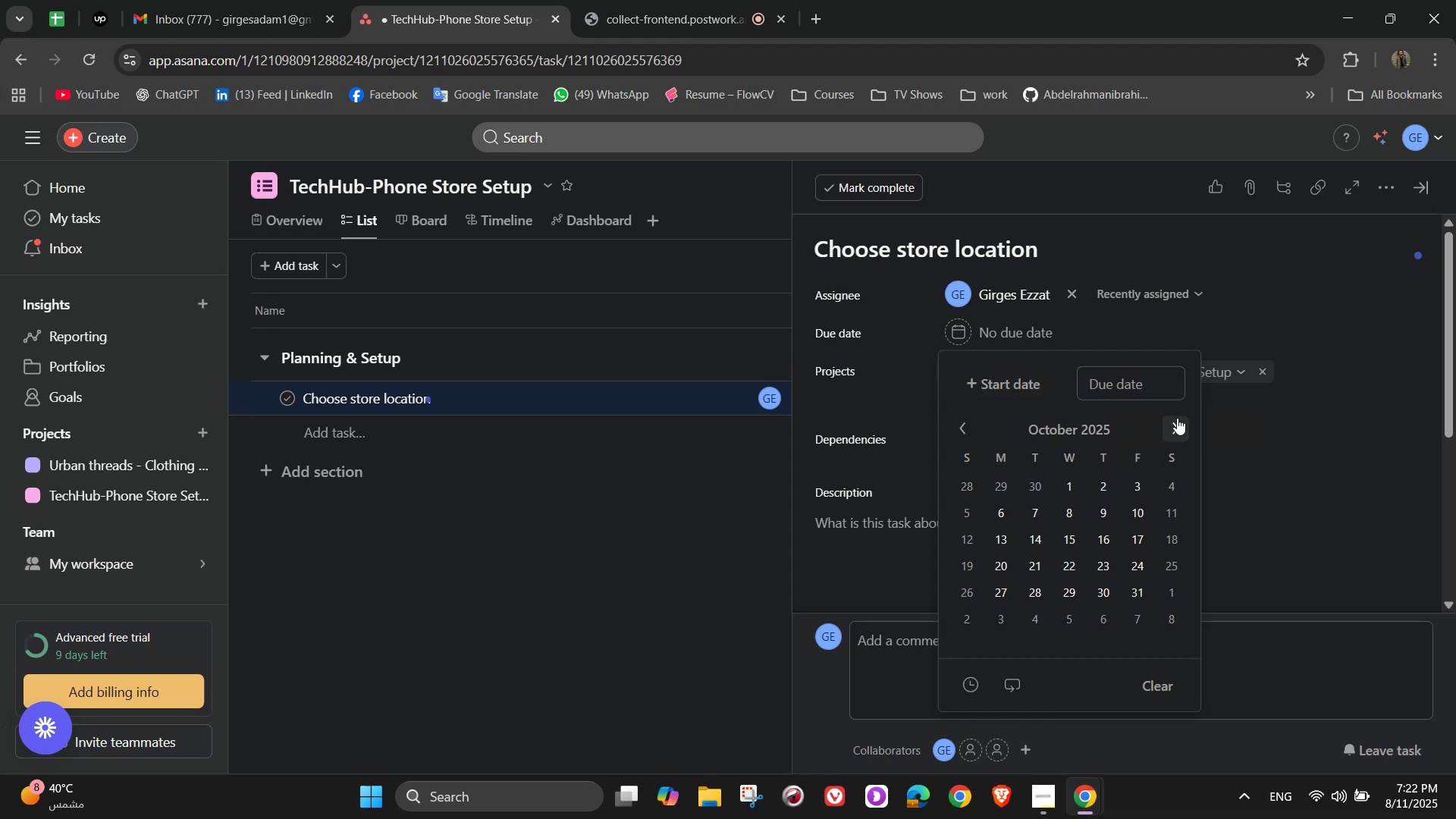 
left_click([1177, 418])
 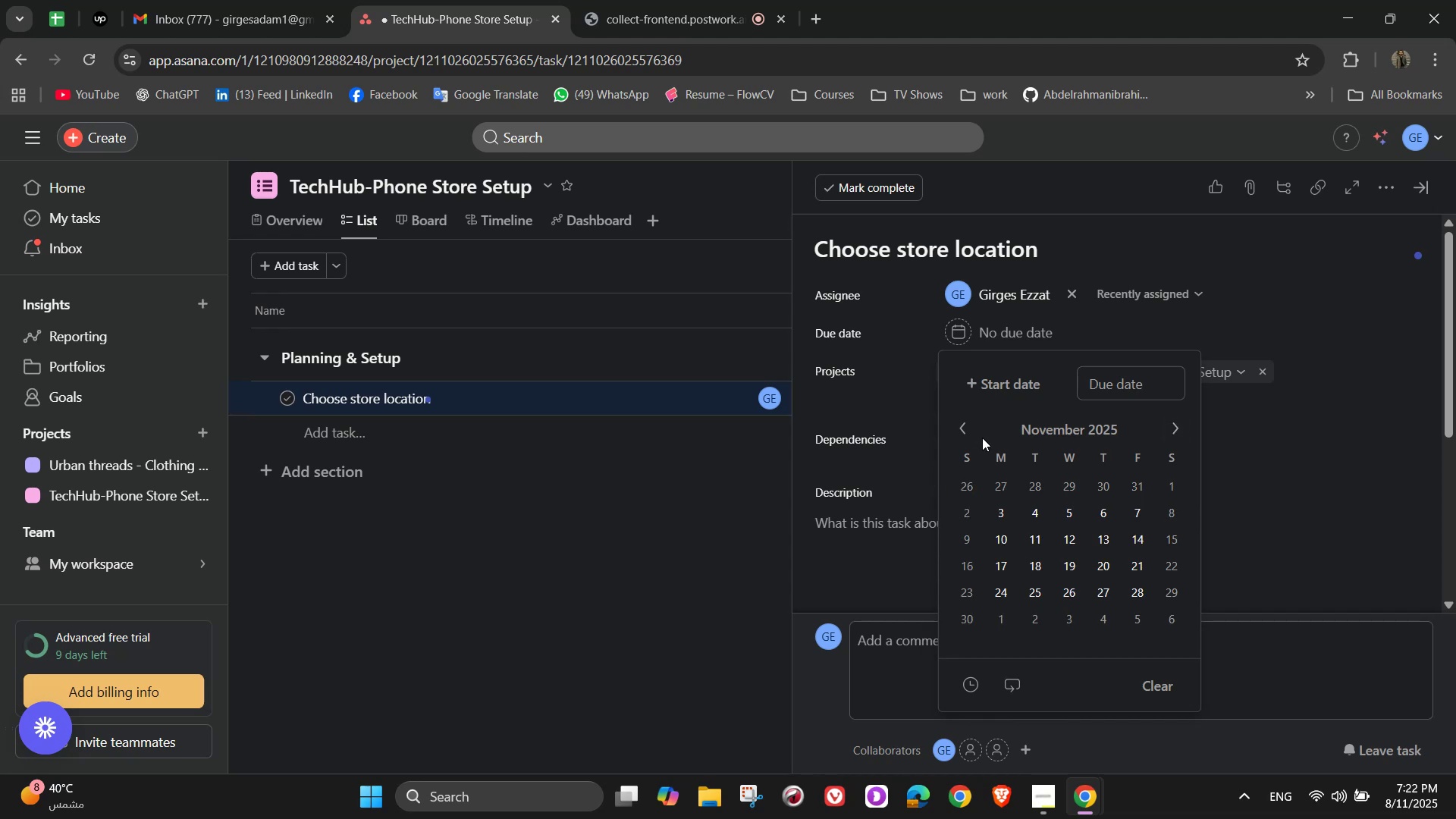 
double_click([968, 432])
 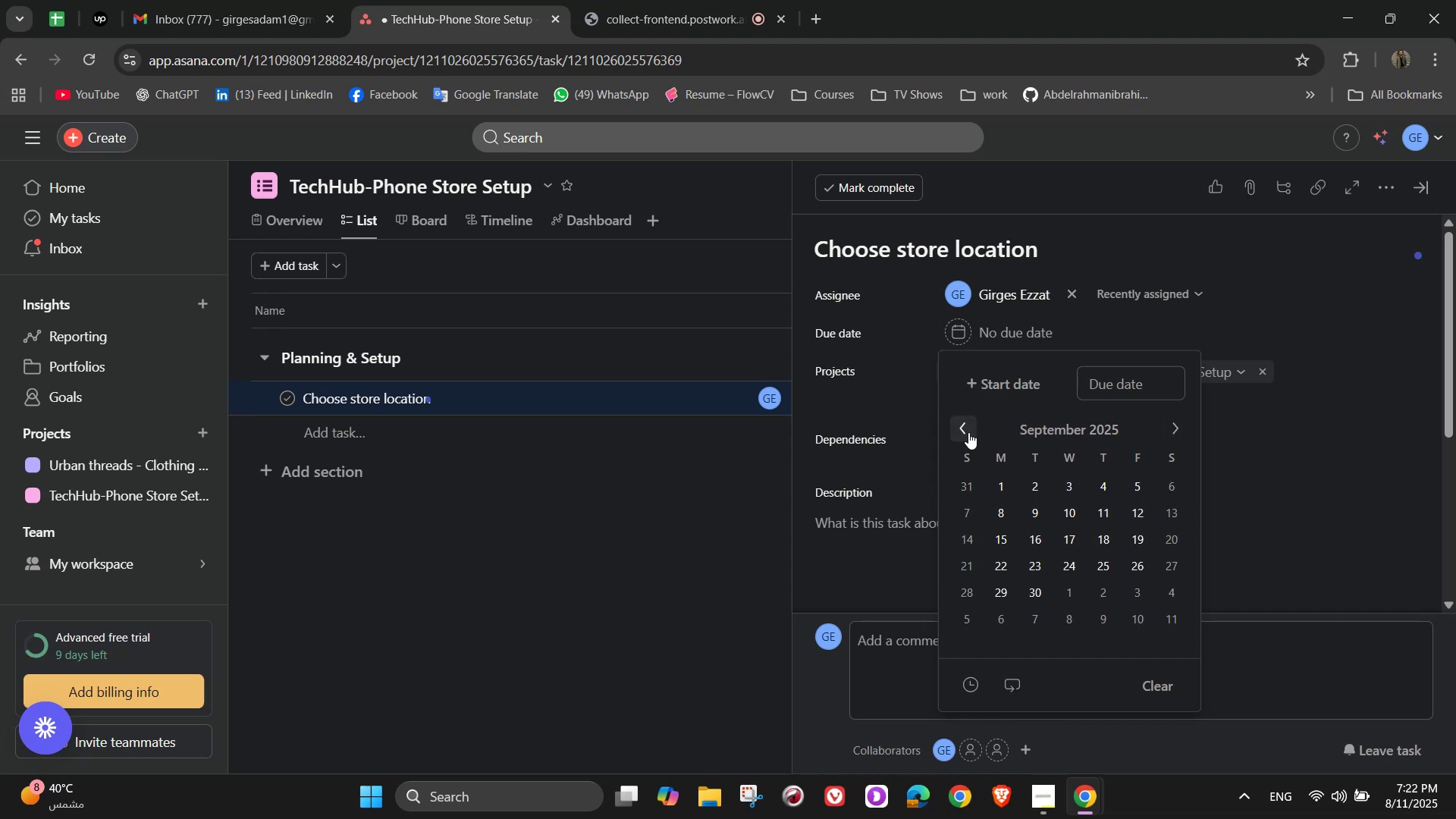 
left_click([968, 432])
 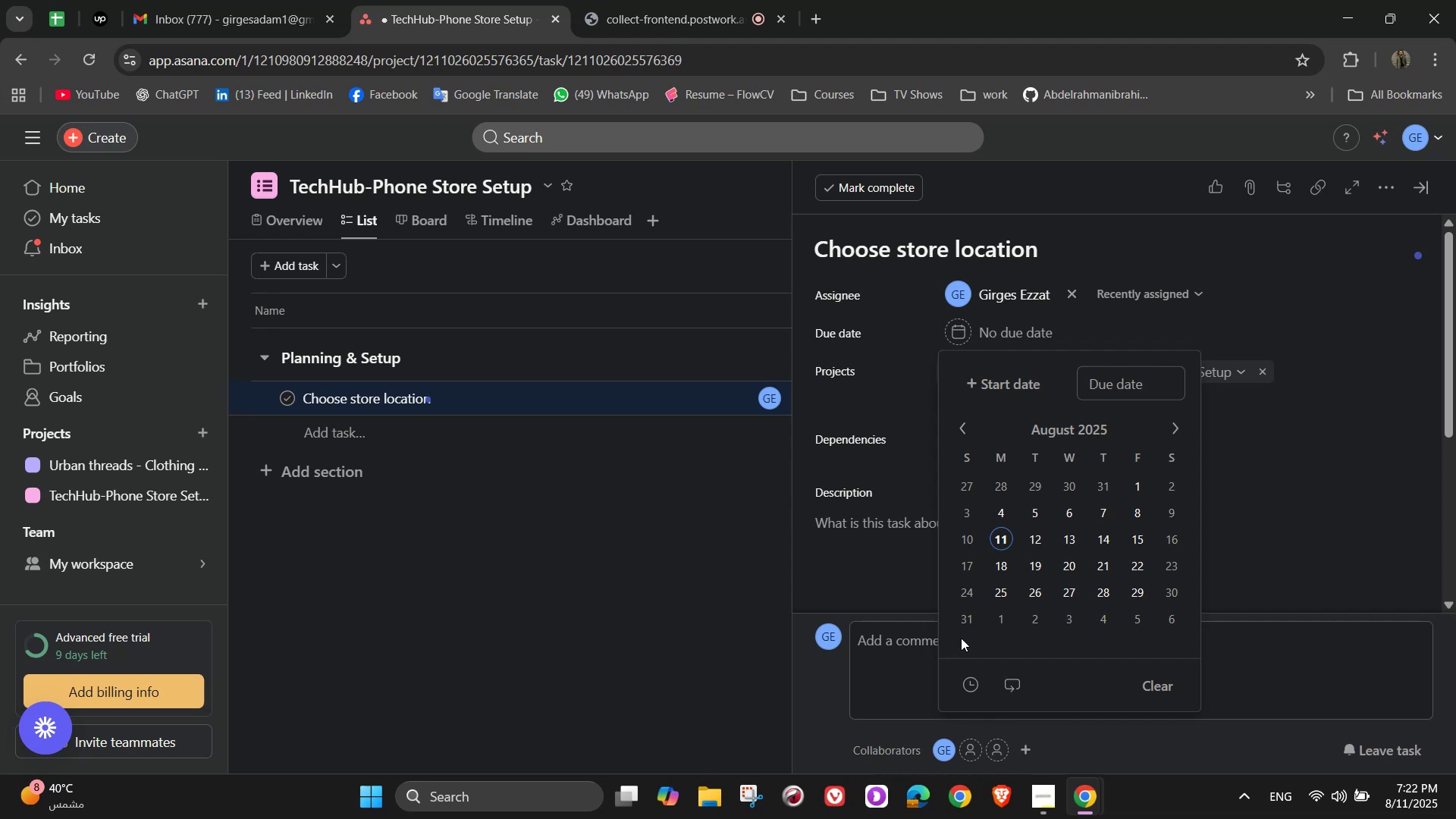 
wait(7.54)
 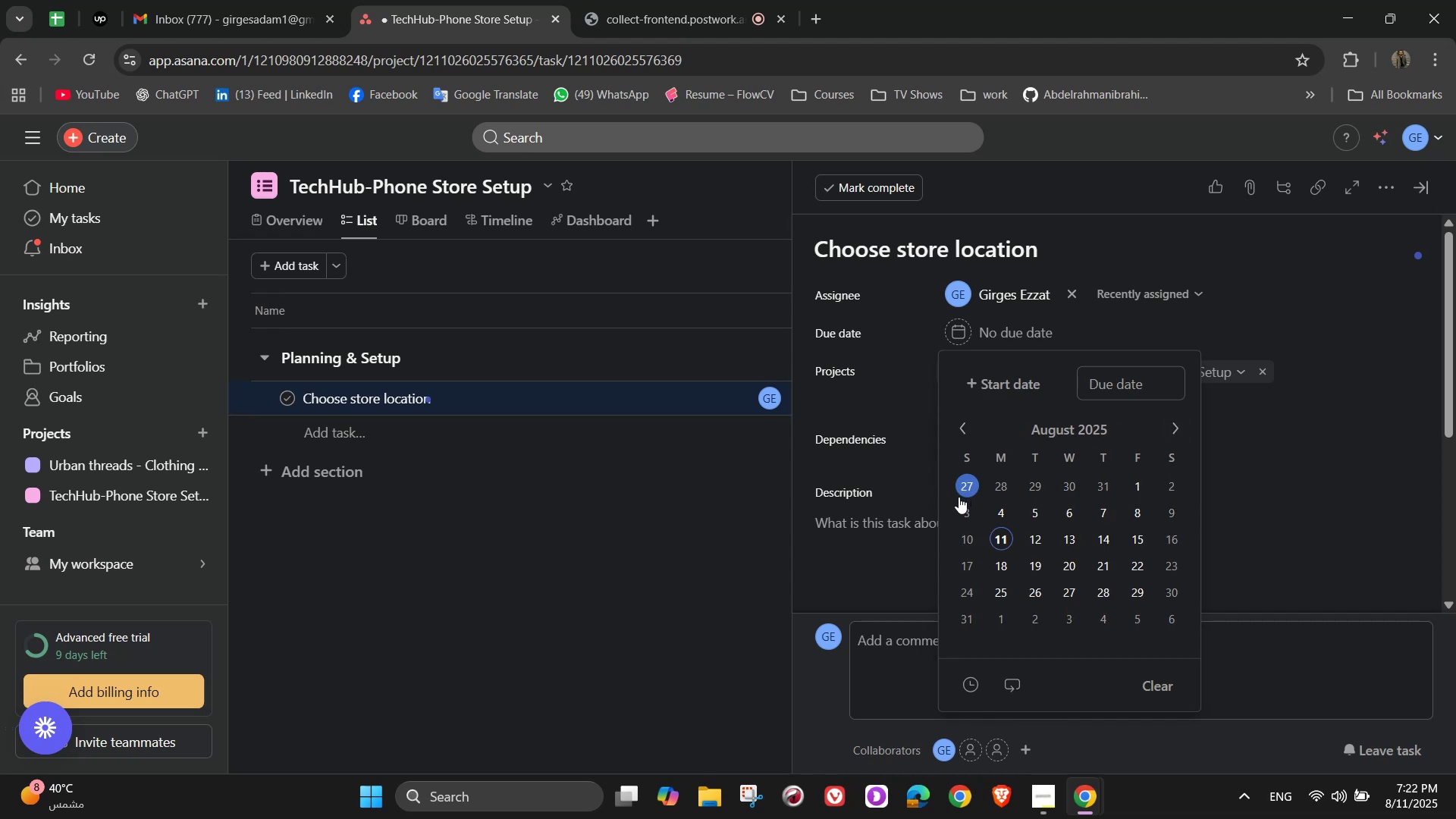 
left_click([1106, 566])
 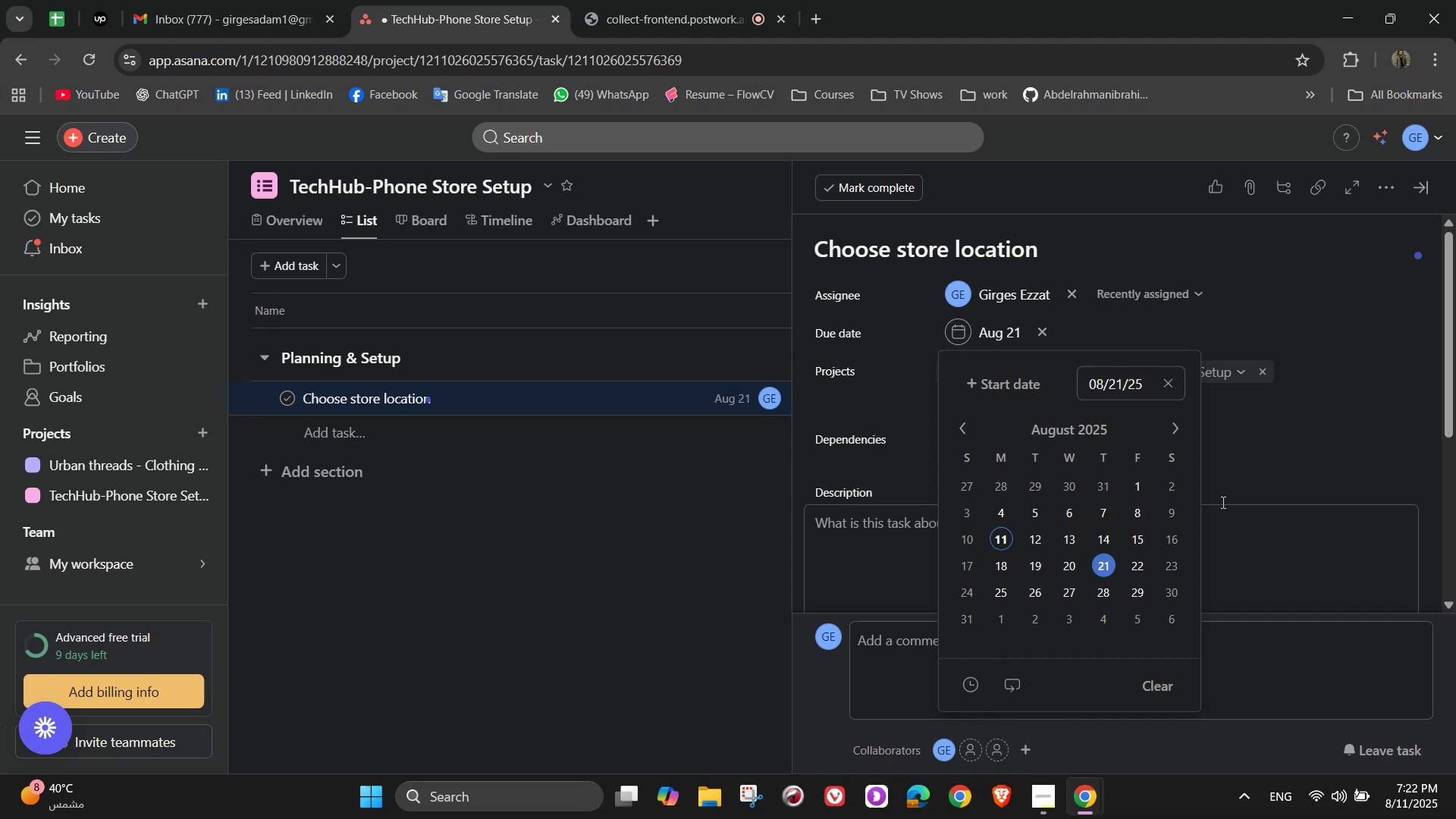 
left_click([1234, 484])
 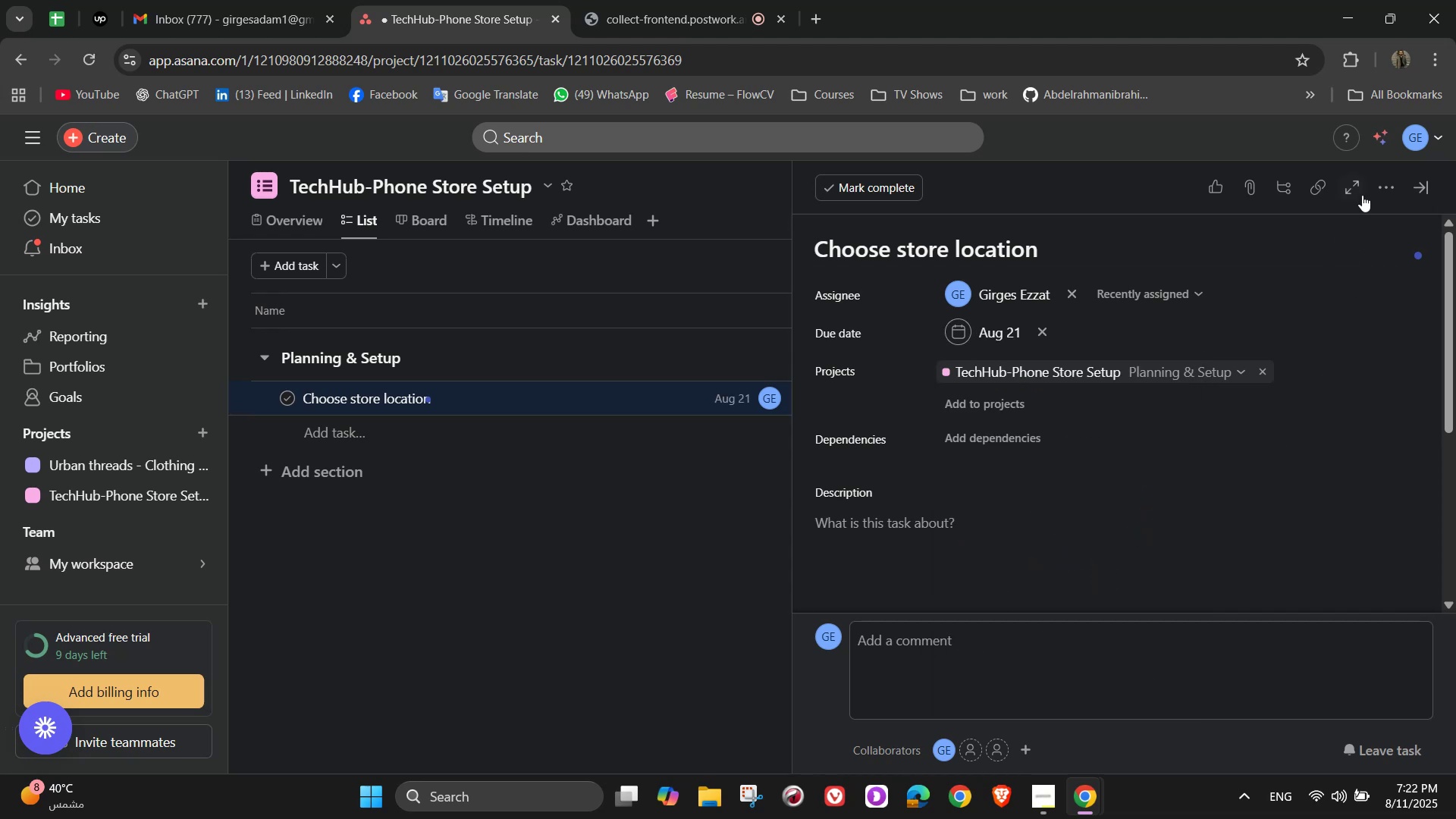 
wait(6.3)
 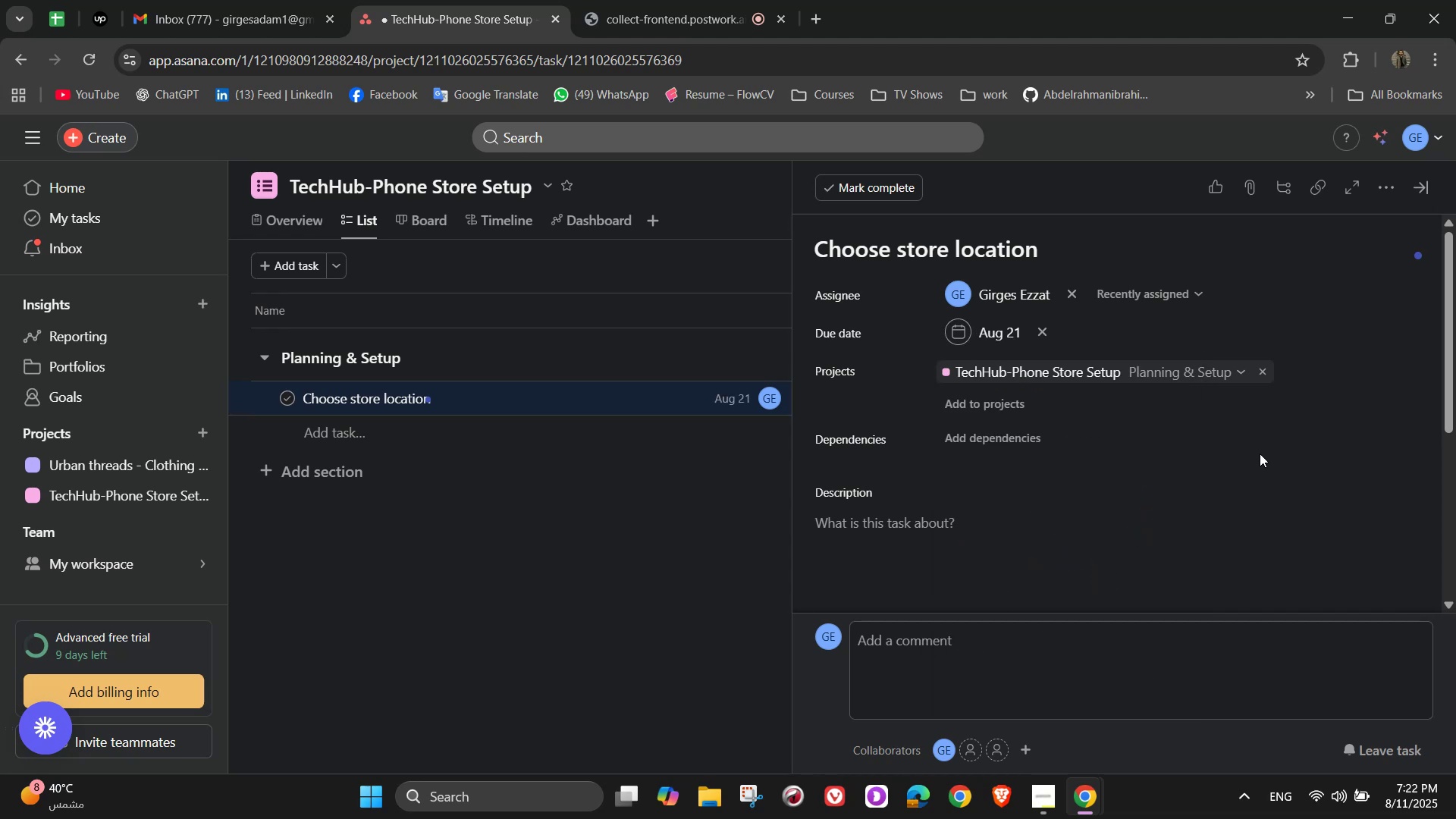 
left_click([700, 469])
 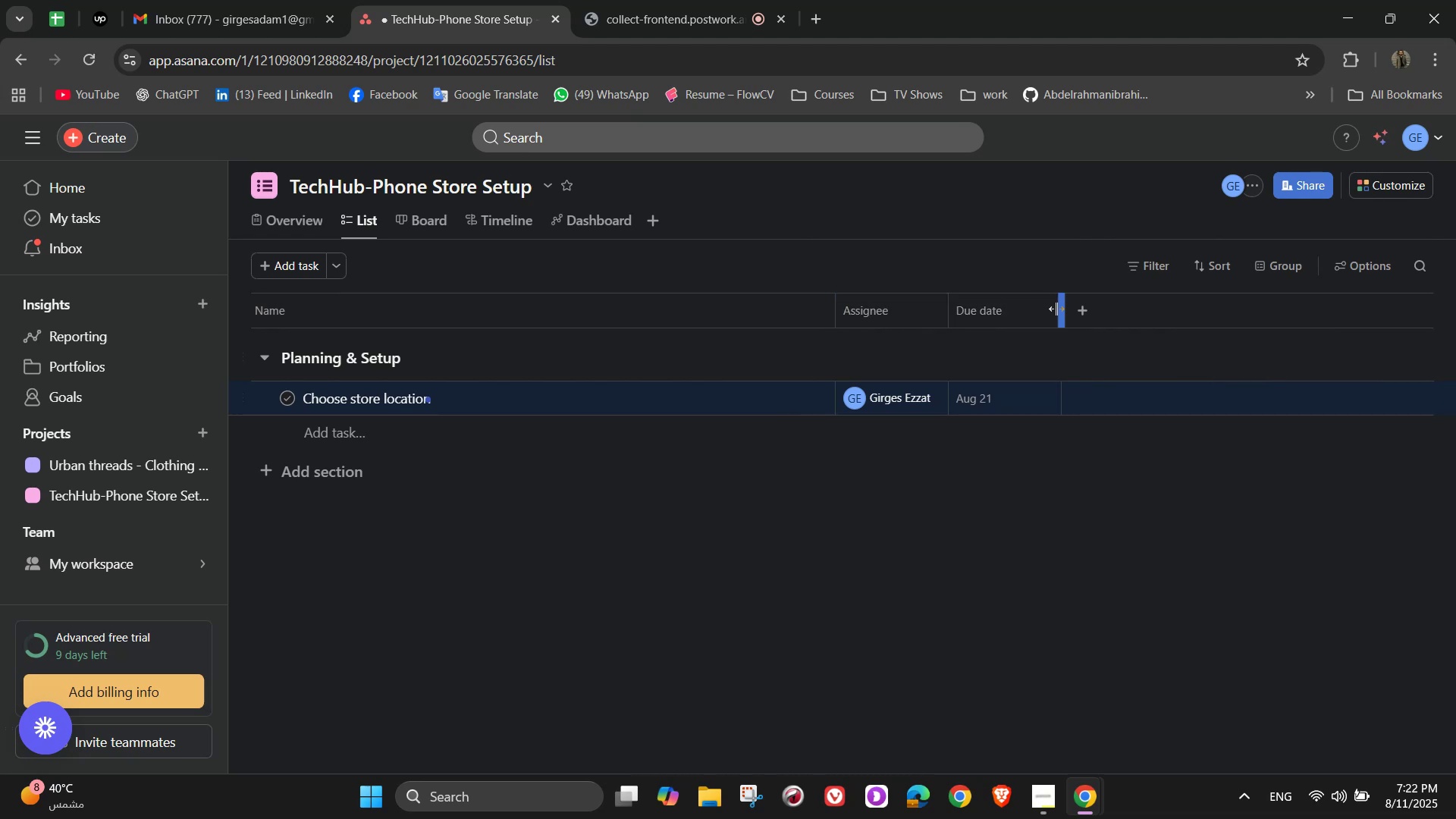 
left_click([1074, 302])
 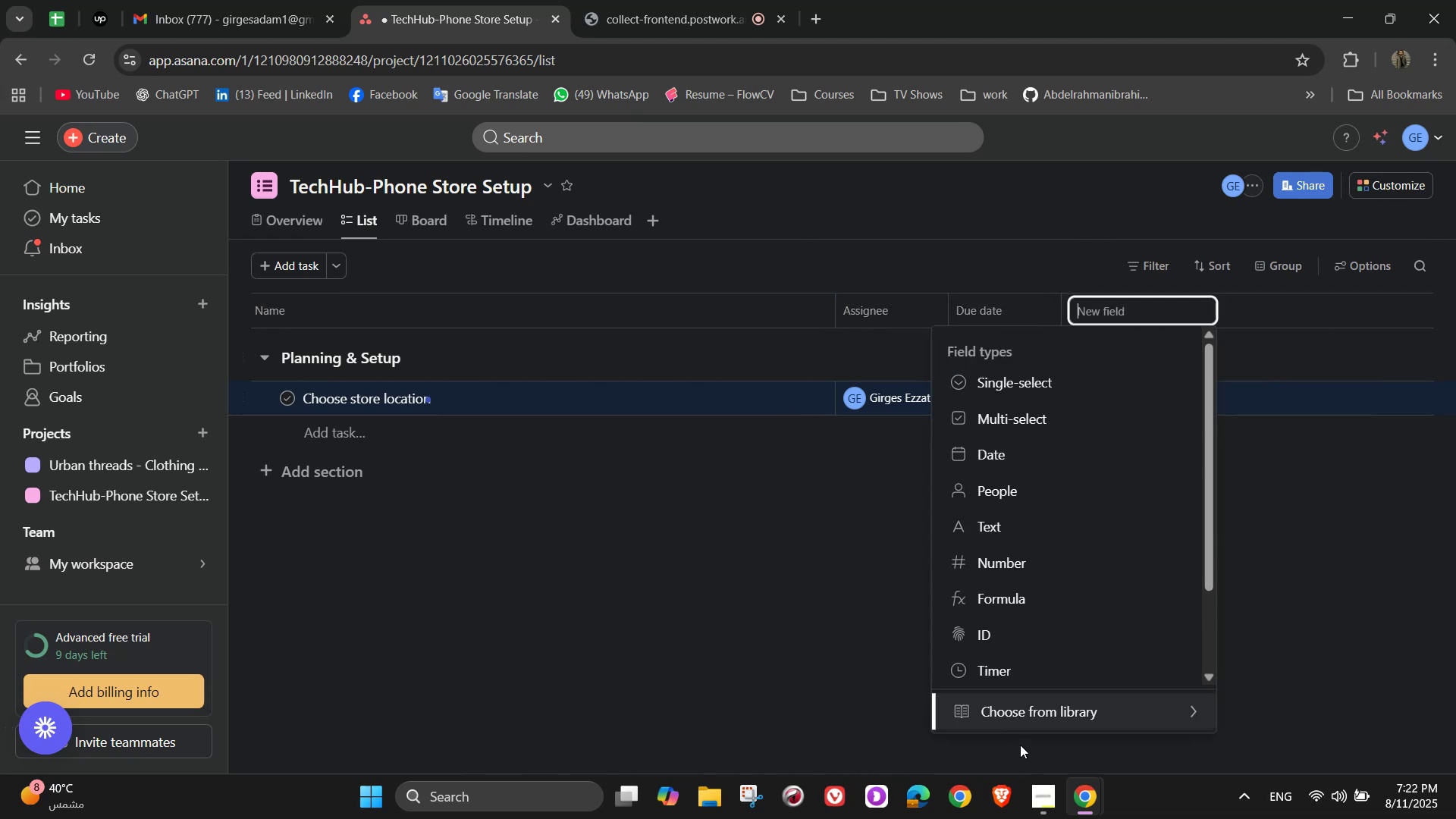 
left_click([1015, 725])
 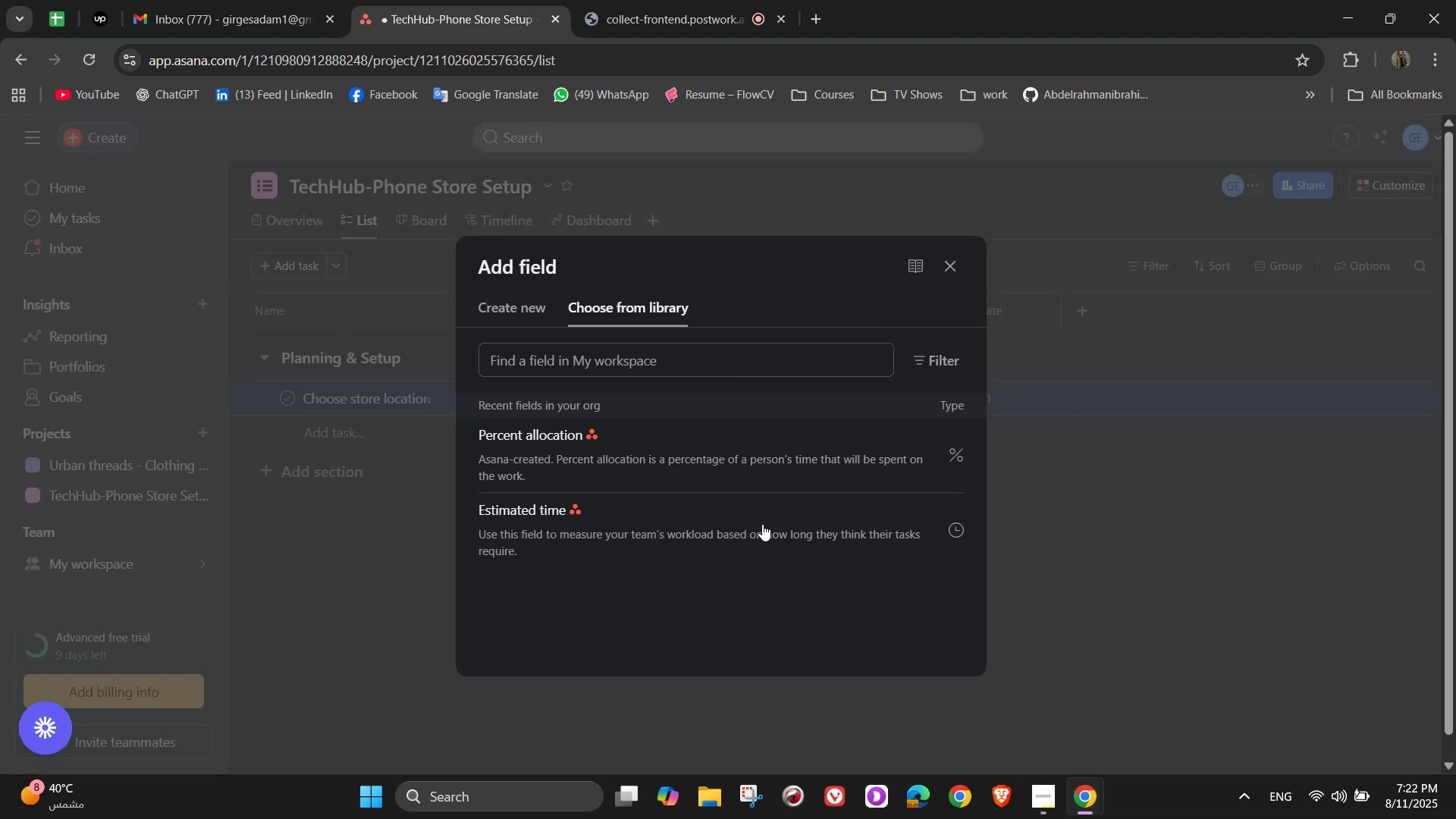 
left_click([537, 512])
 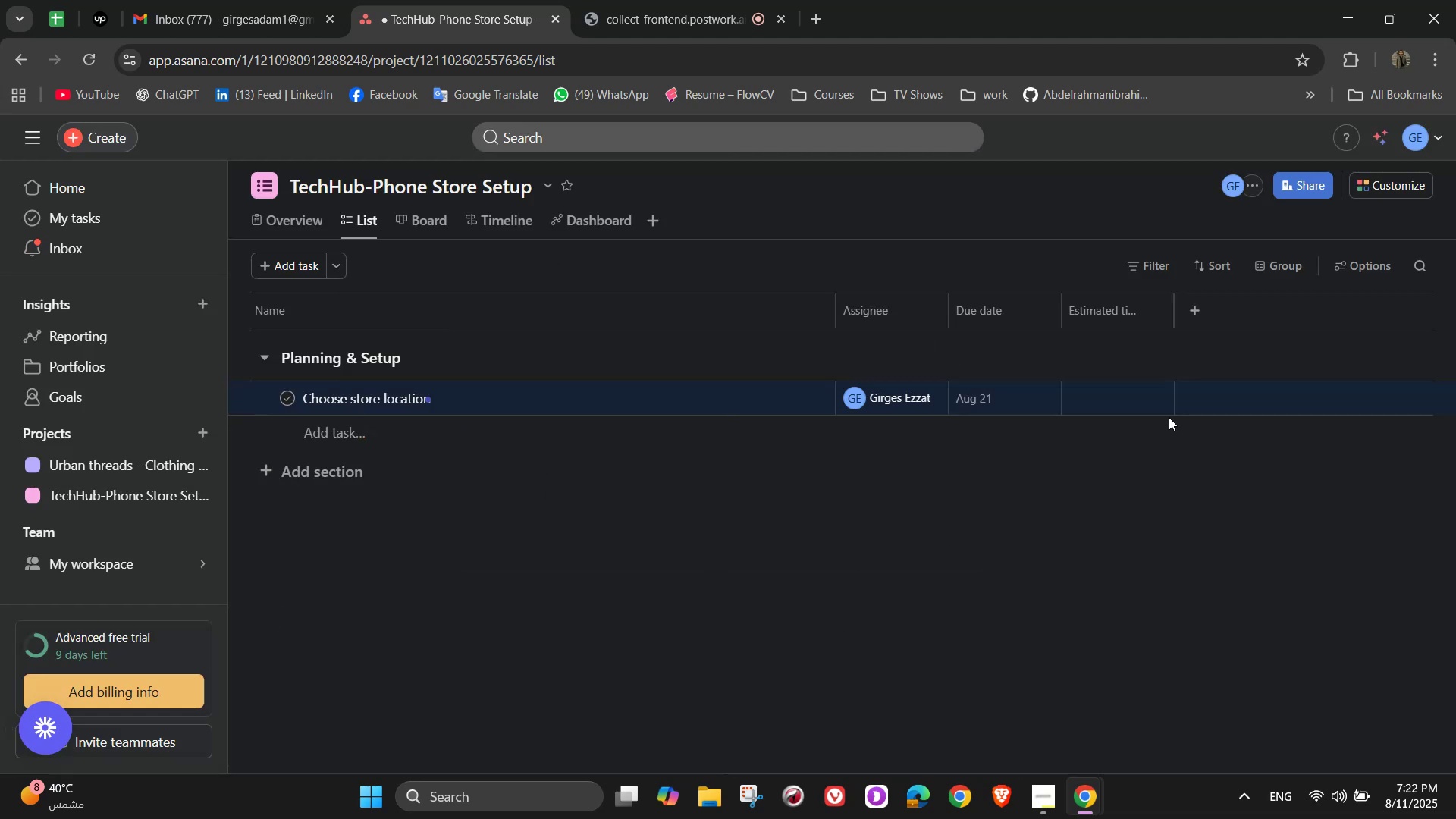 
left_click([1147, 398])
 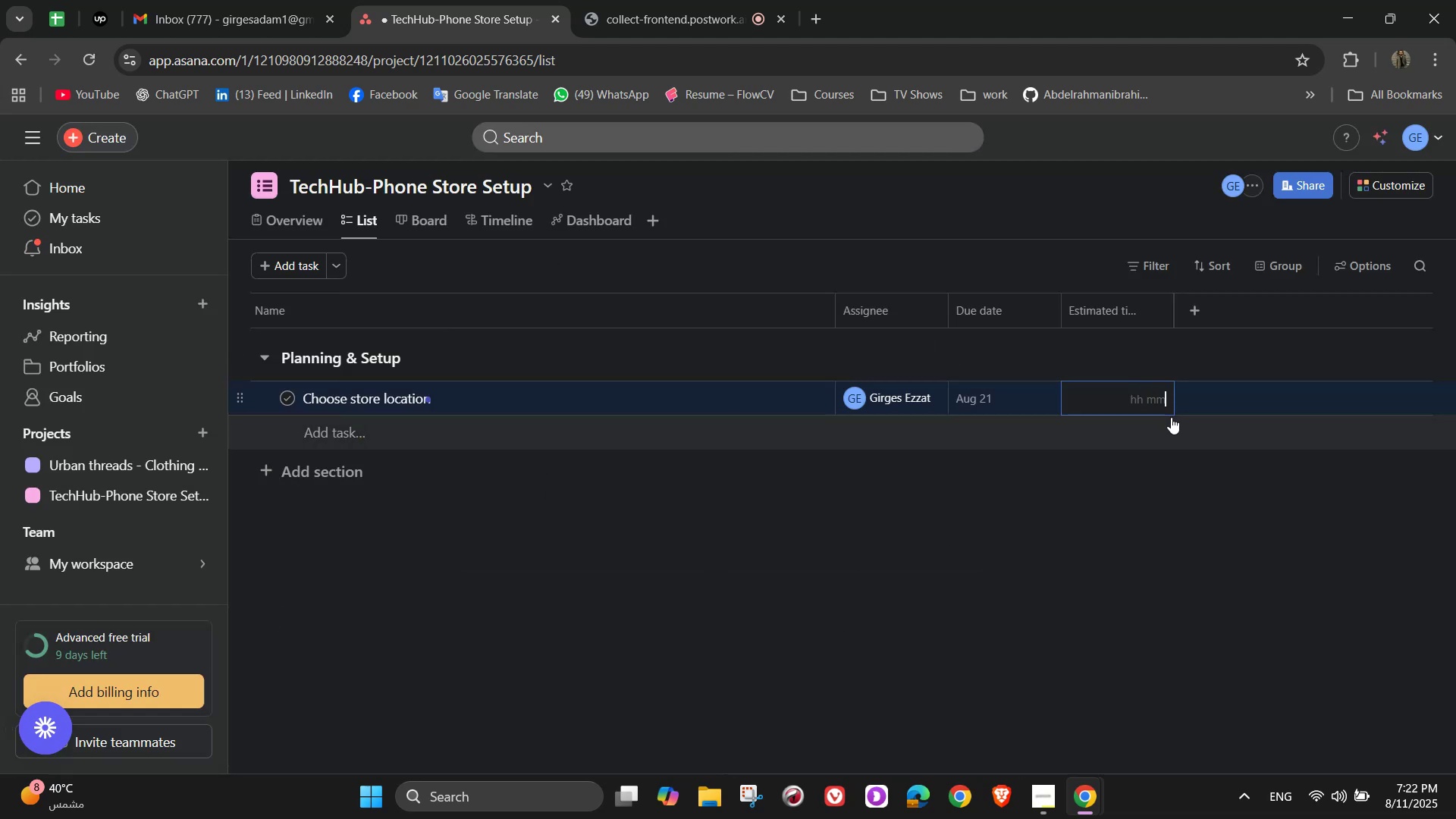 
left_click([1188, 300])
 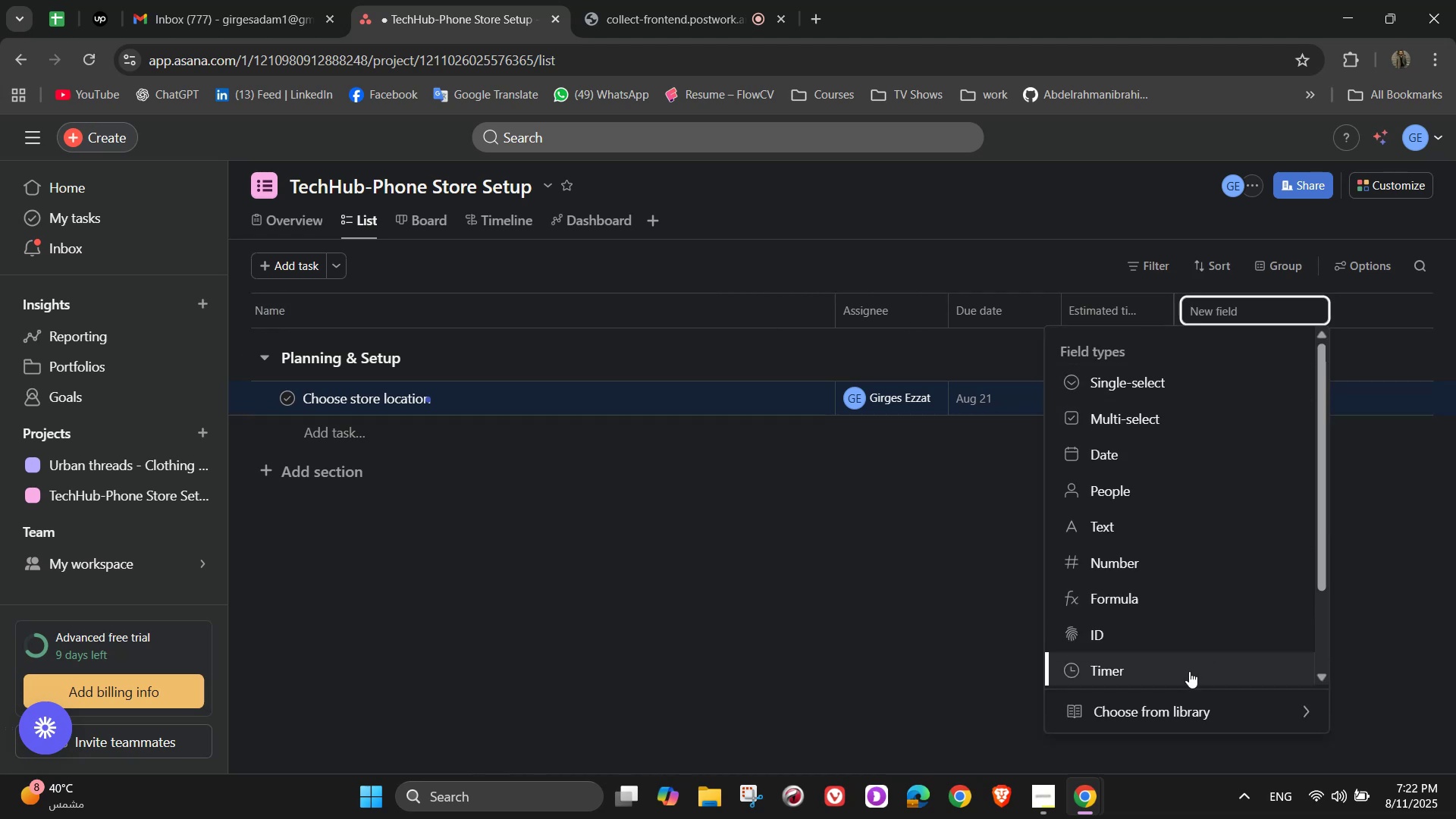 
left_click([1175, 707])
 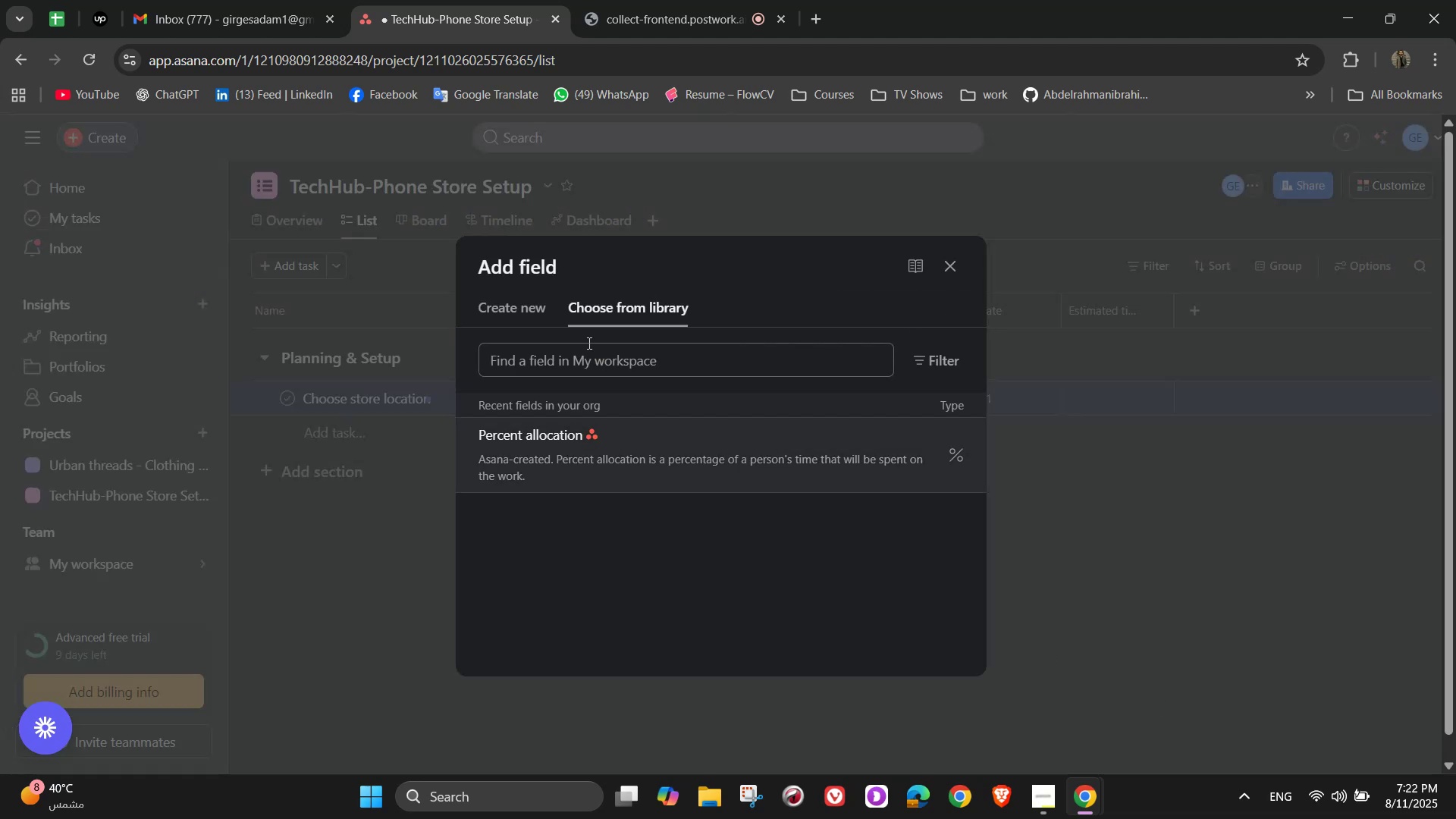 
left_click([542, 303])
 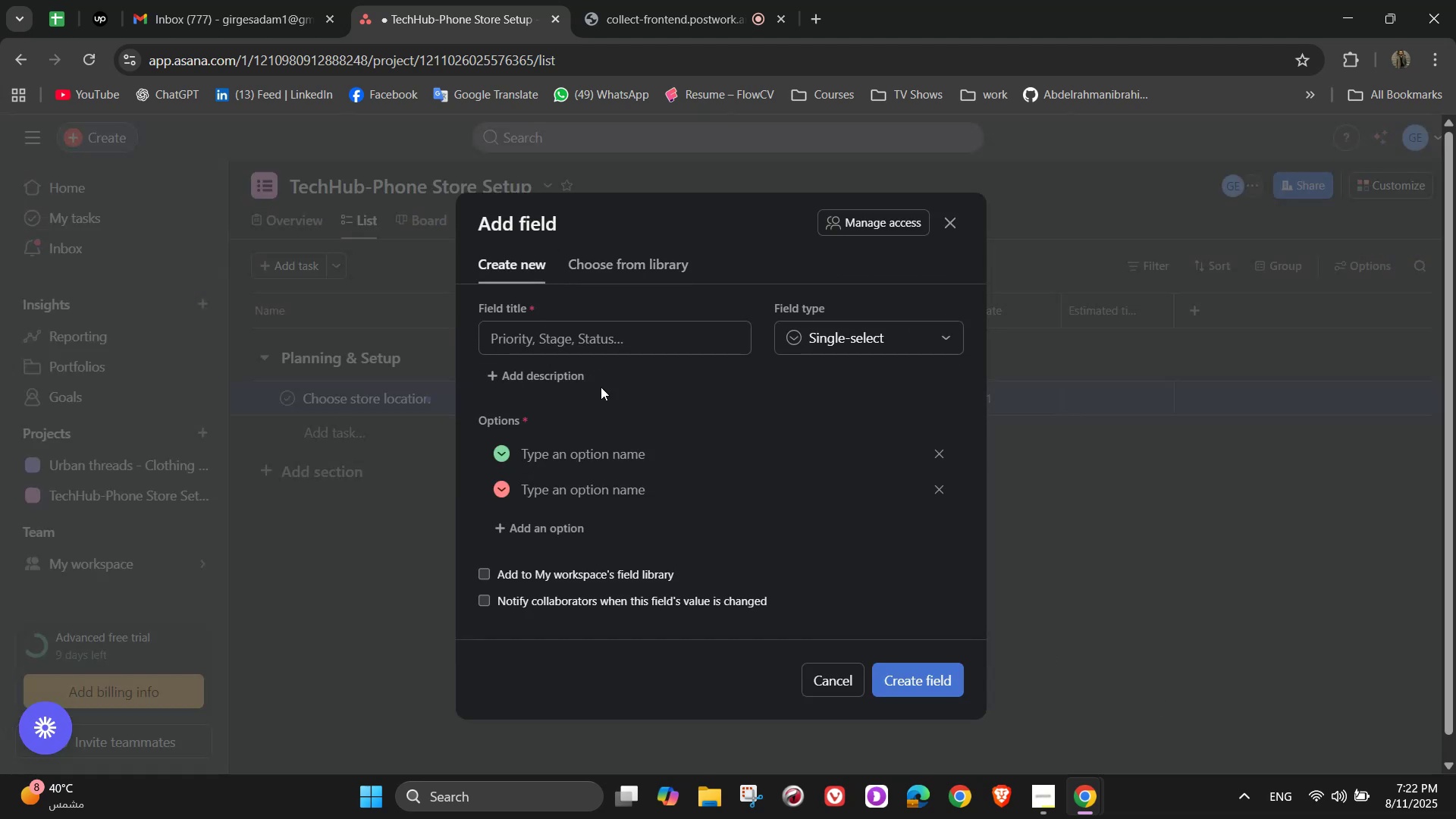 
left_click([618, 344])
 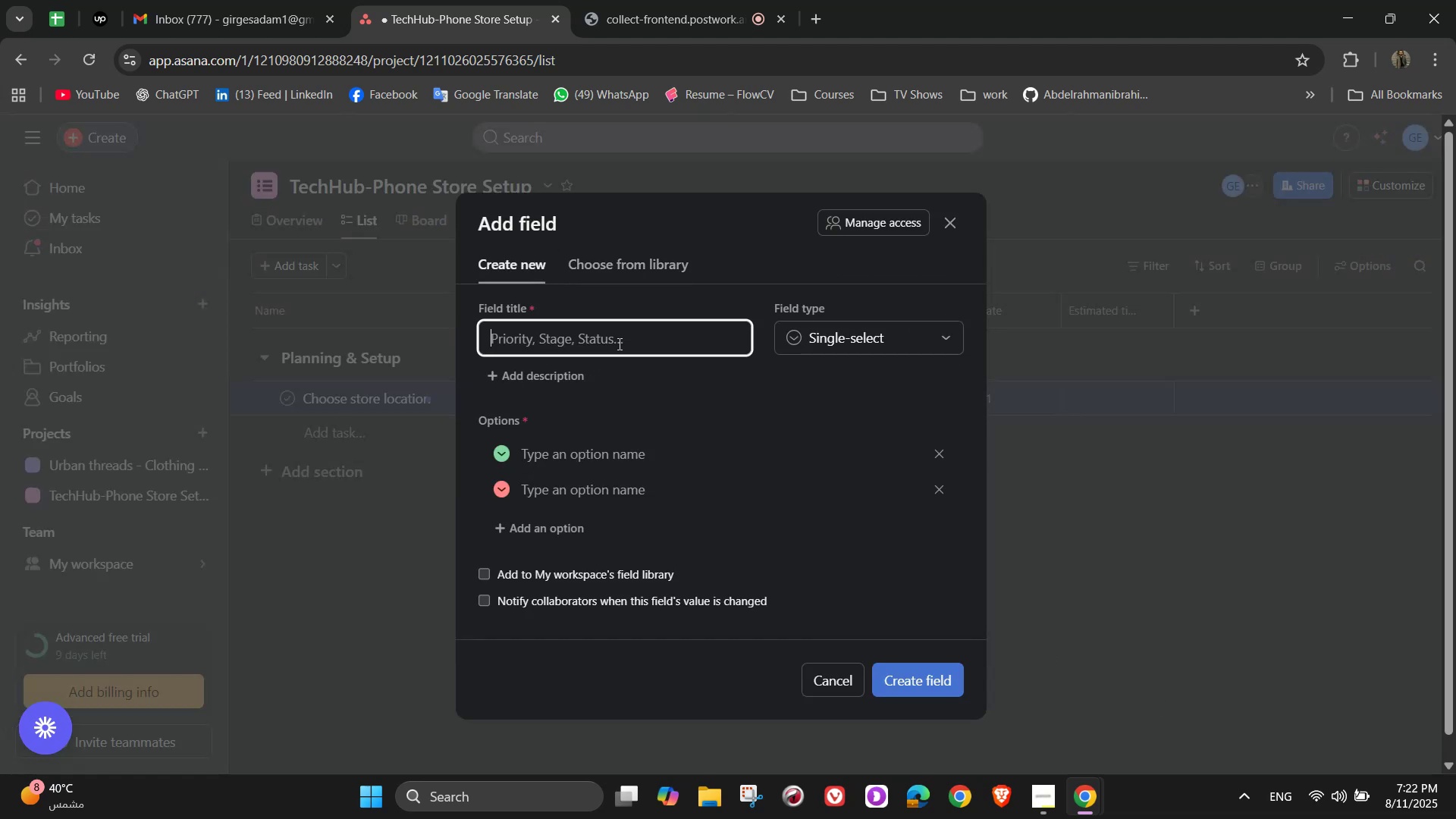 
type(Property)
key(Backspace)
key(Backspace)
key(Backspace)
key(Backspace)
type(ir)
key(Backspace)
key(Backspace)
key(Backspace)
key(Backspace)
key(Backspace)
key(Backspace)
key(Backspace)
type(priority)
 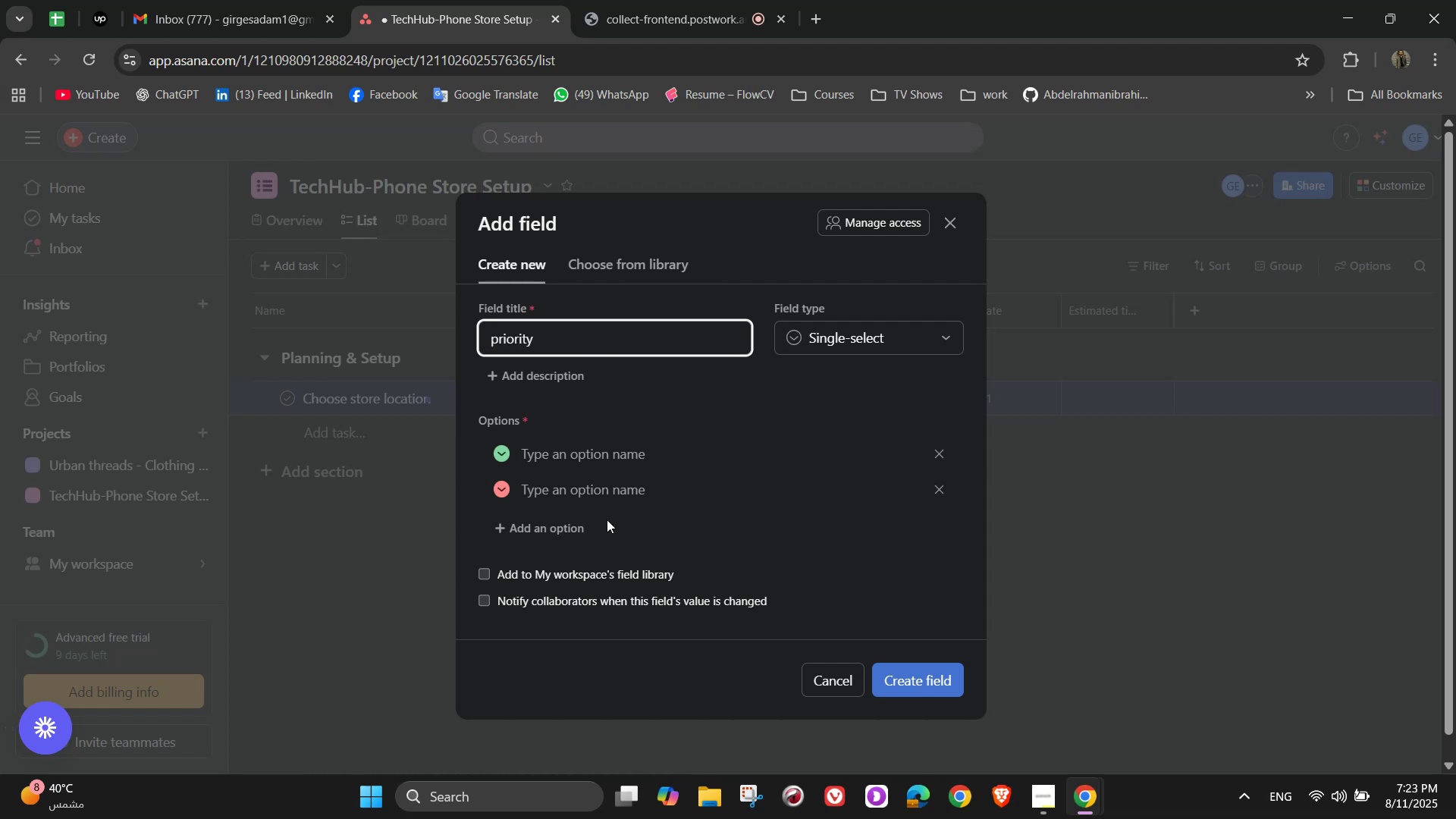 
left_click([617, 454])
 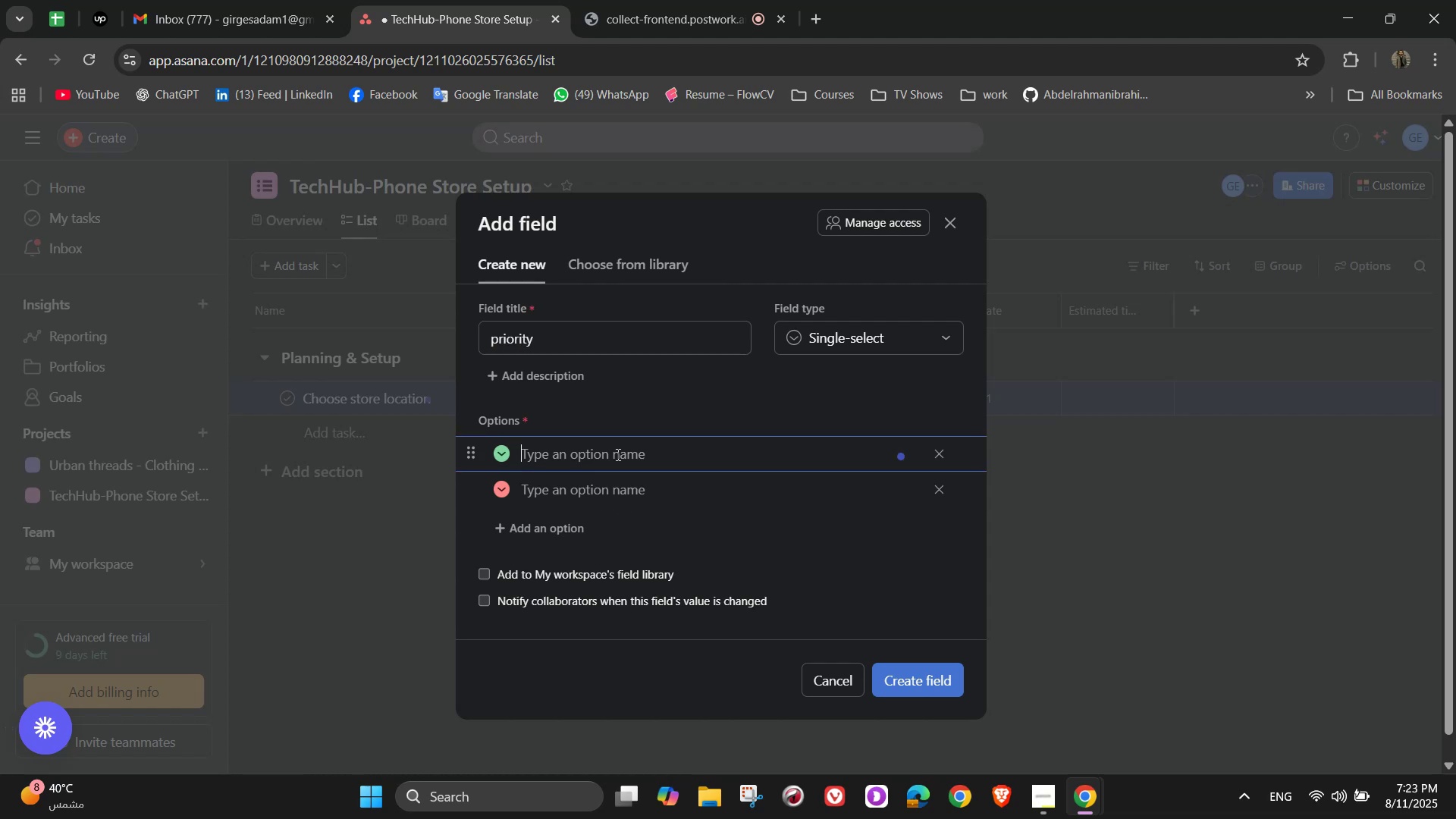 
type(High)
 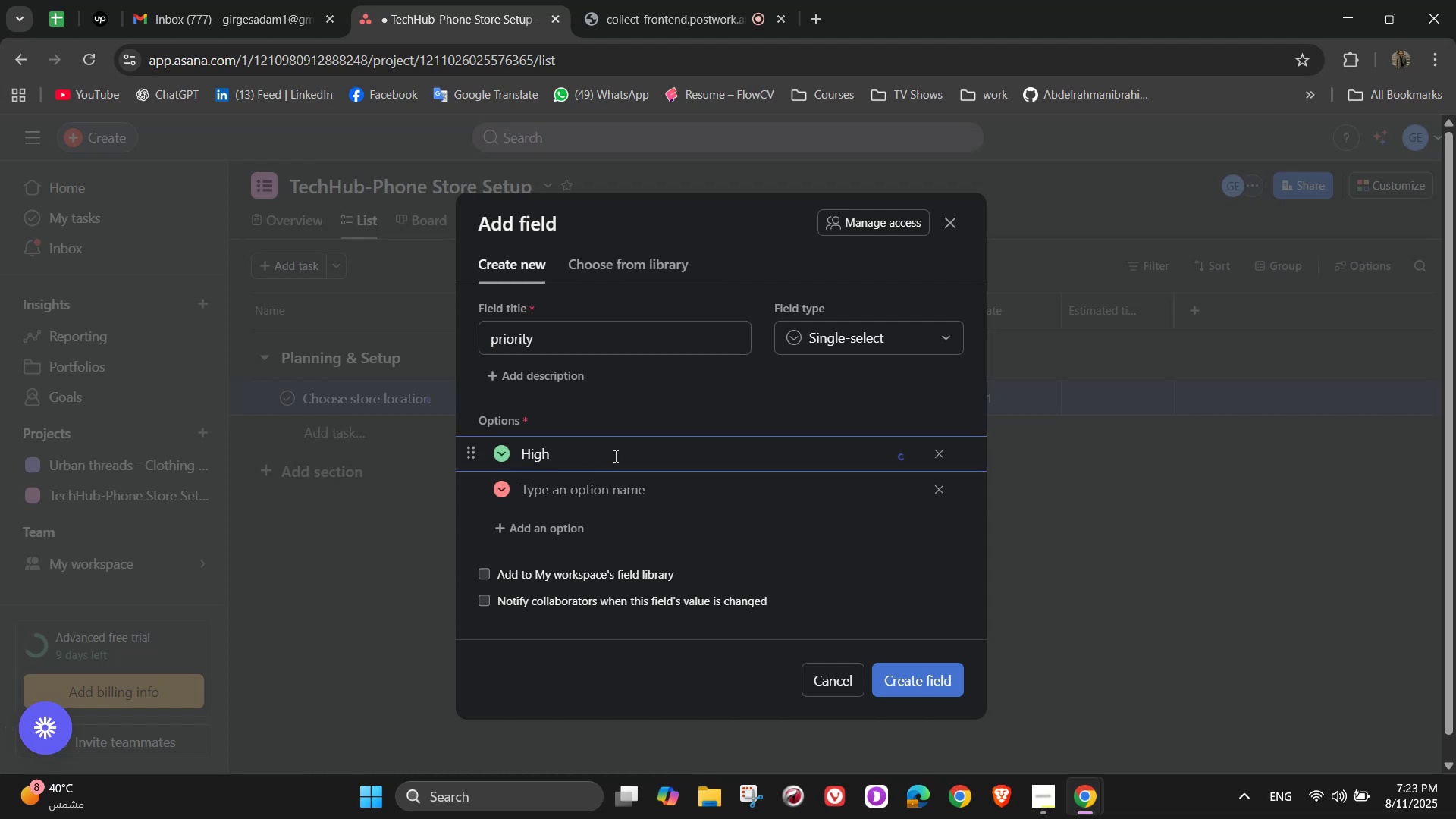 
key(Enter)
 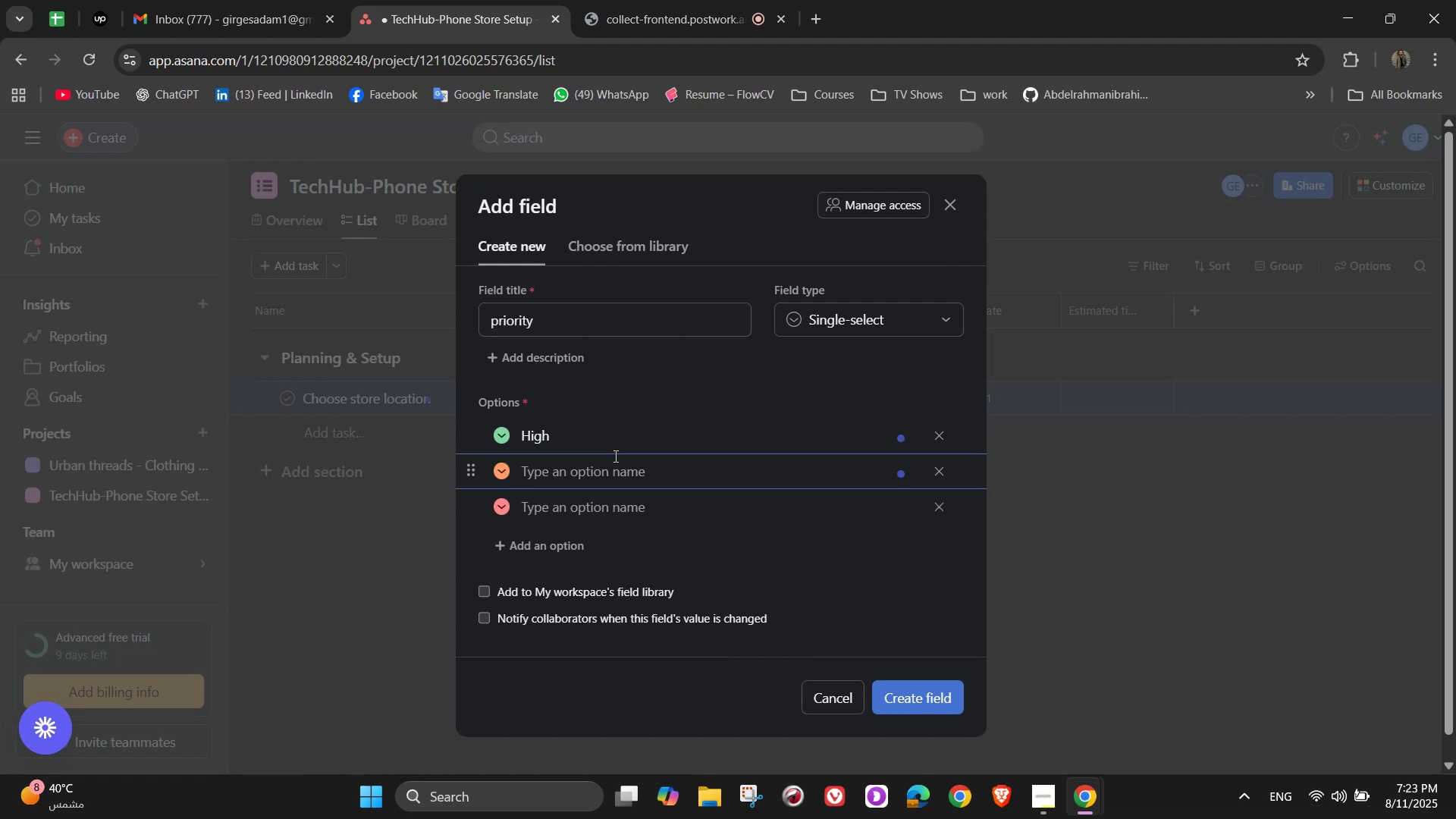 
type(Neuta)
key(Backspace)
type(ral)
 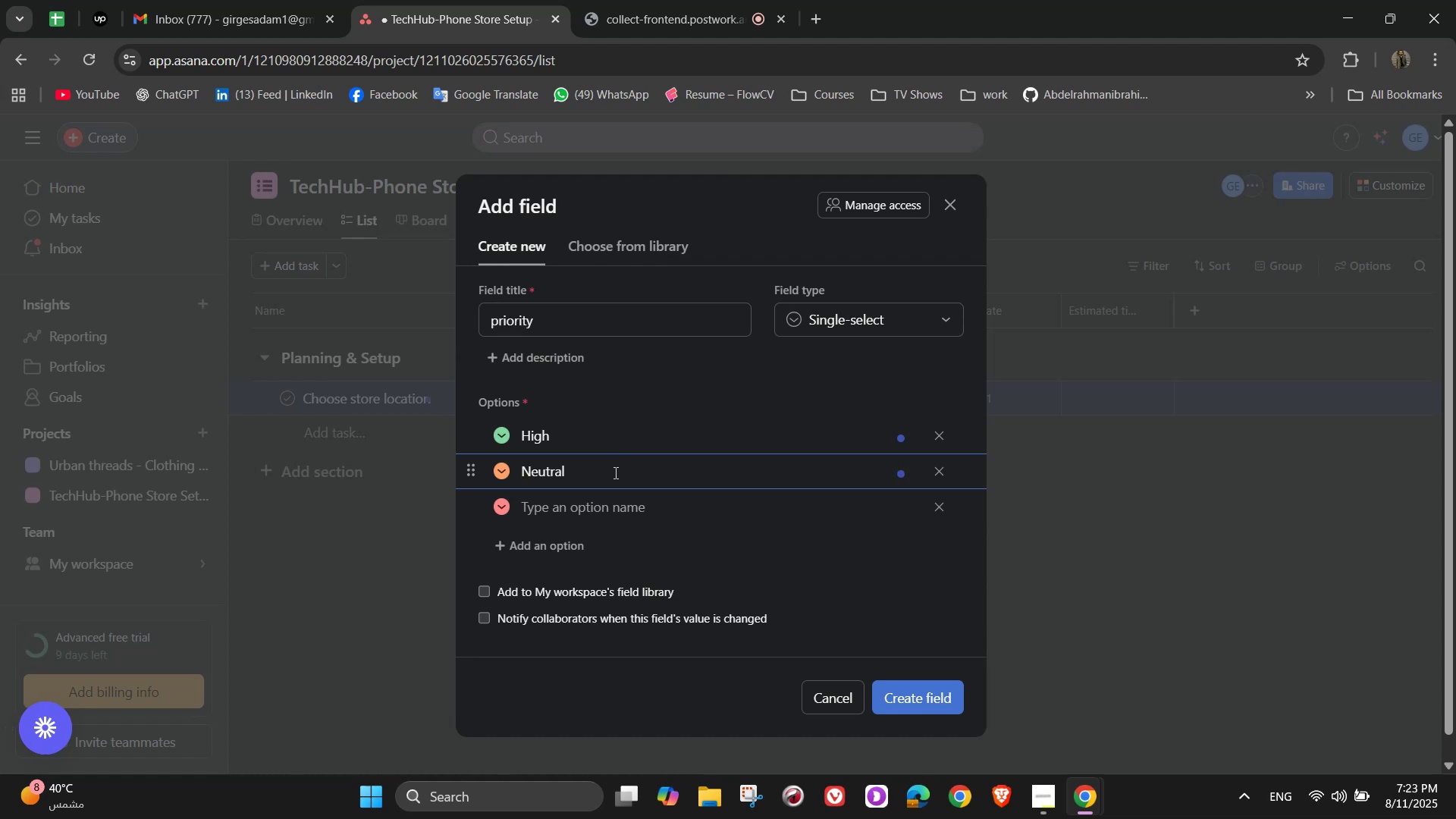 
double_click([613, 496])
 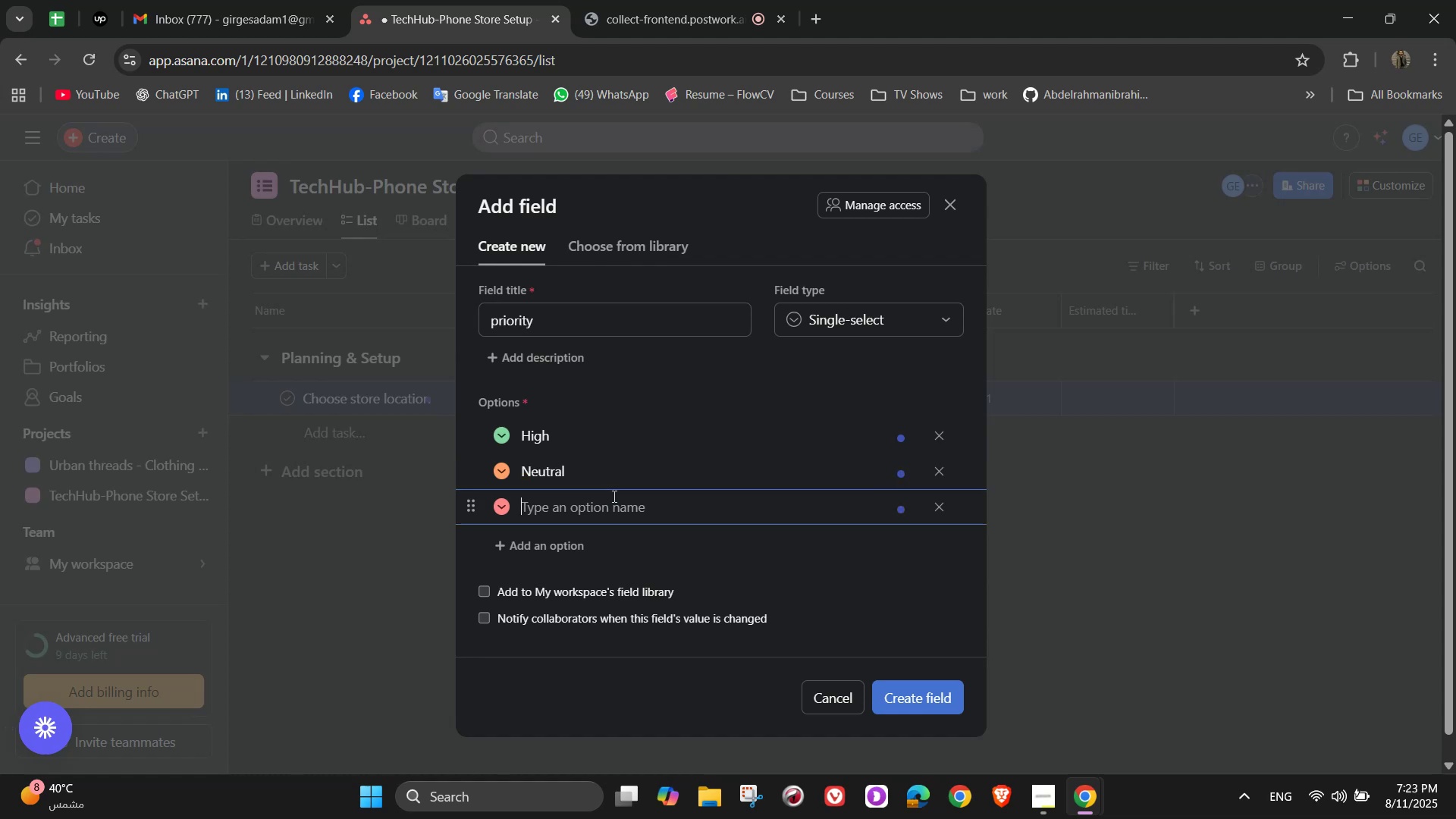 
type(<o)
key(Backspace)
key(Backspace)
type(Low)
 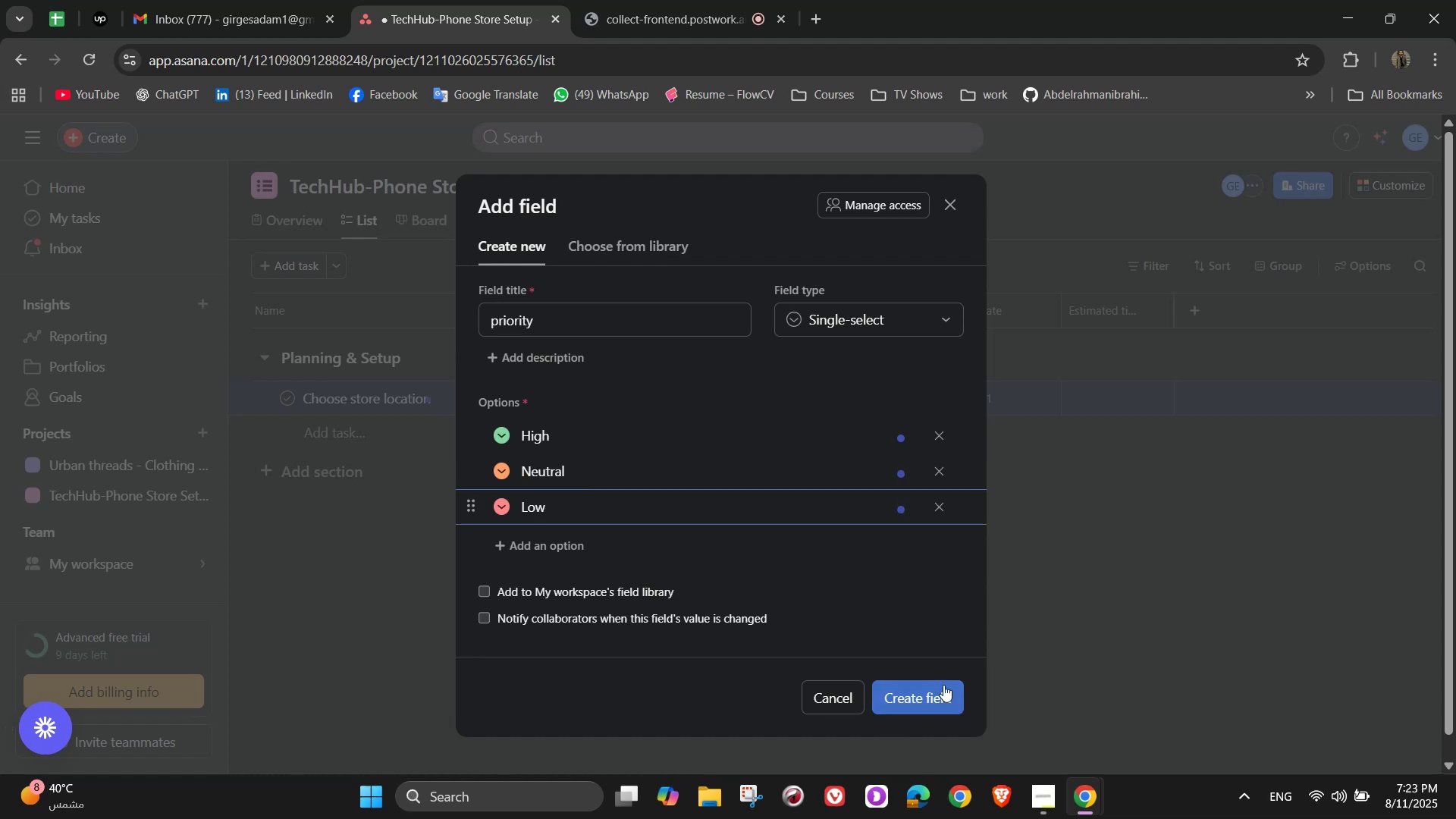 
left_click([940, 698])
 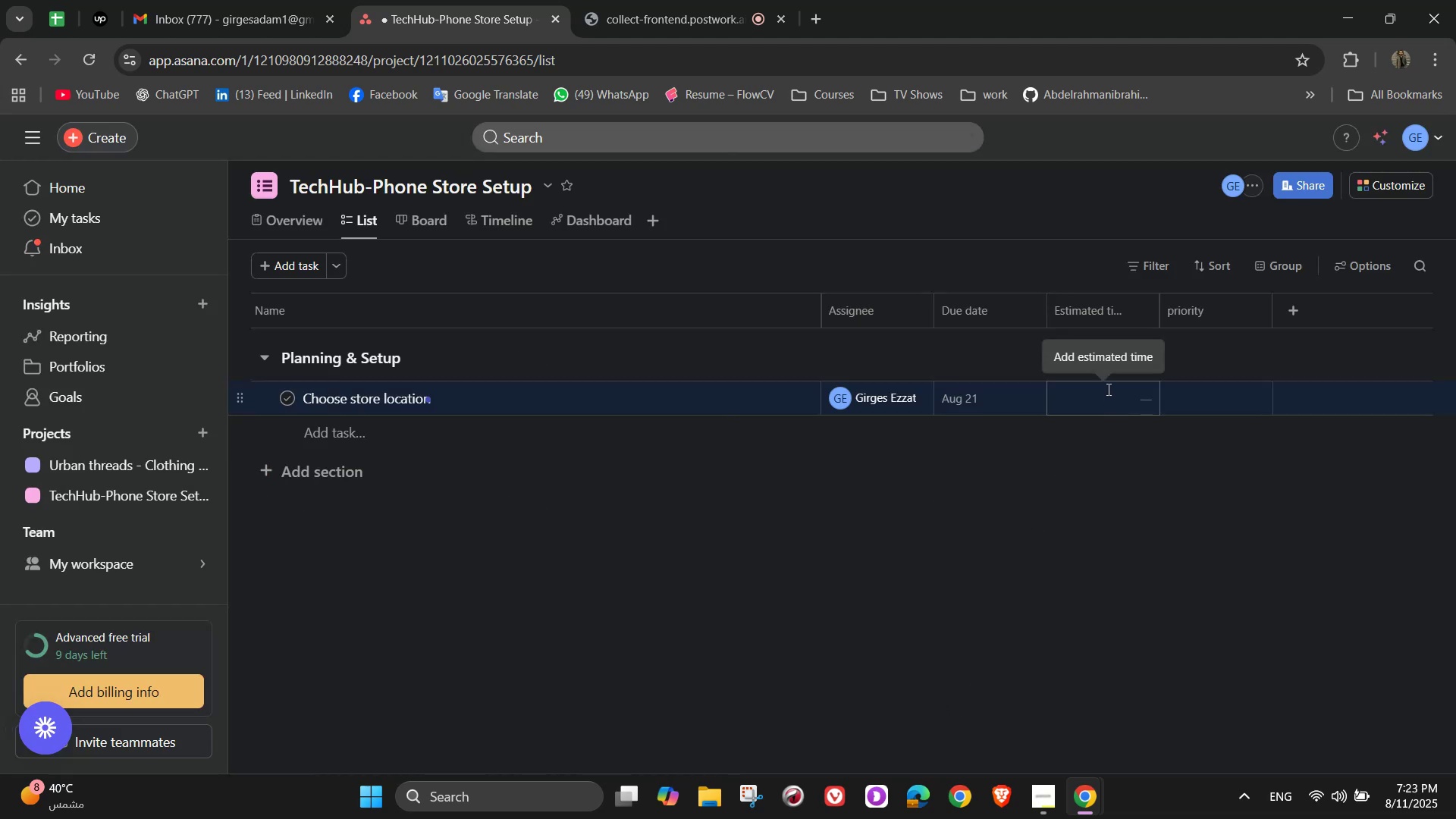 
left_click([1107, 389])
 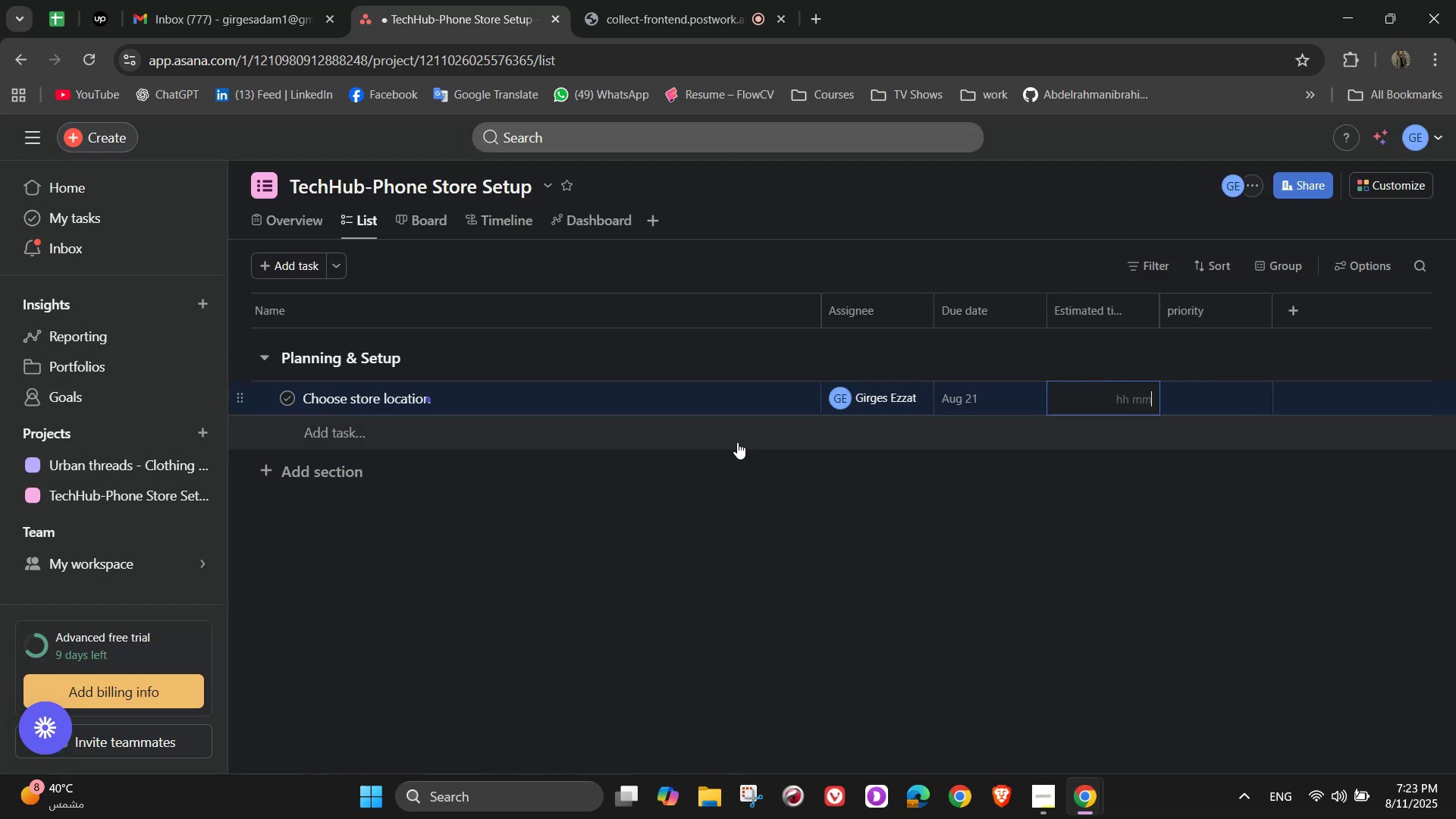 
left_click([805, 396])
 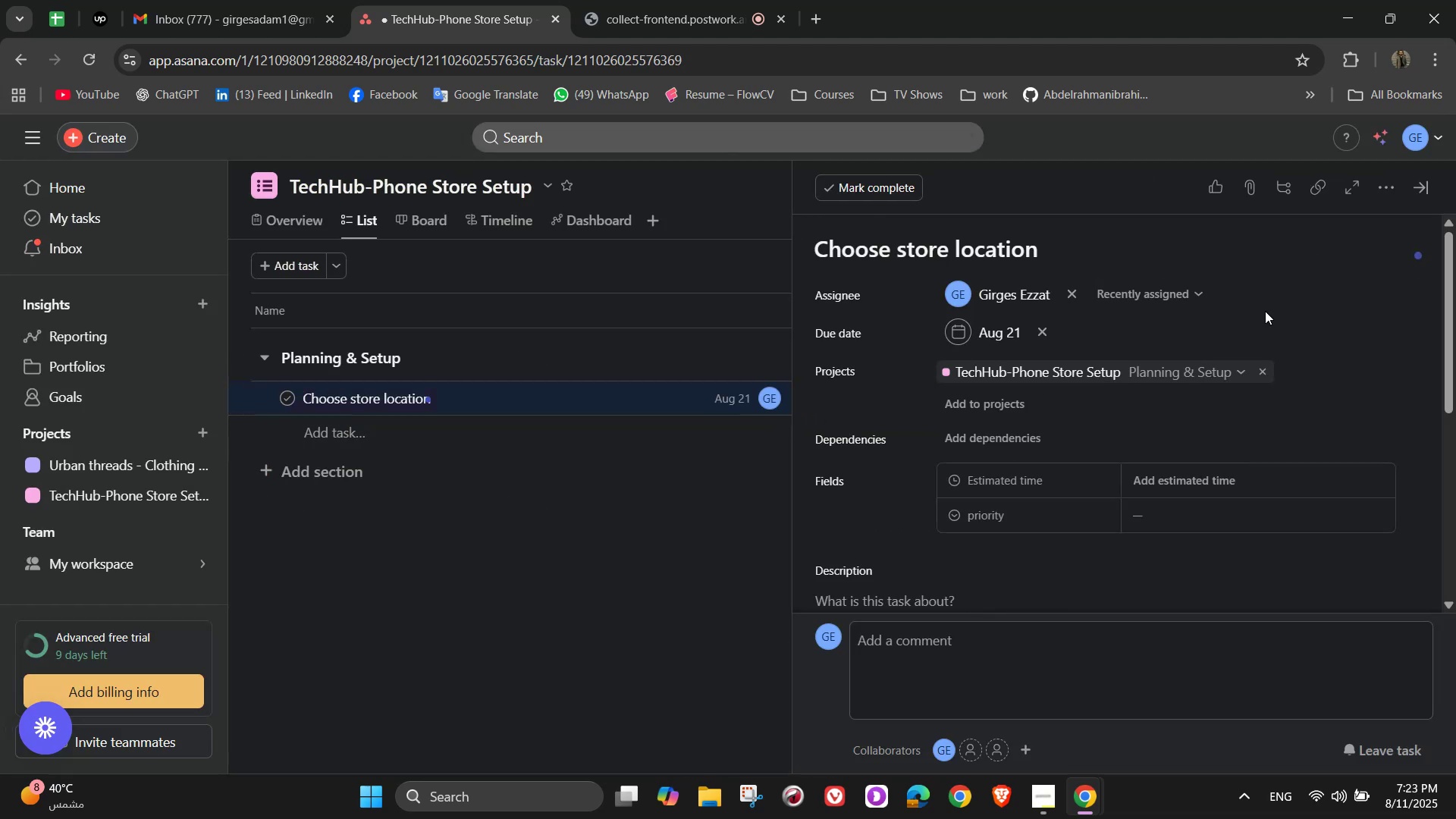 
left_click([1380, 192])
 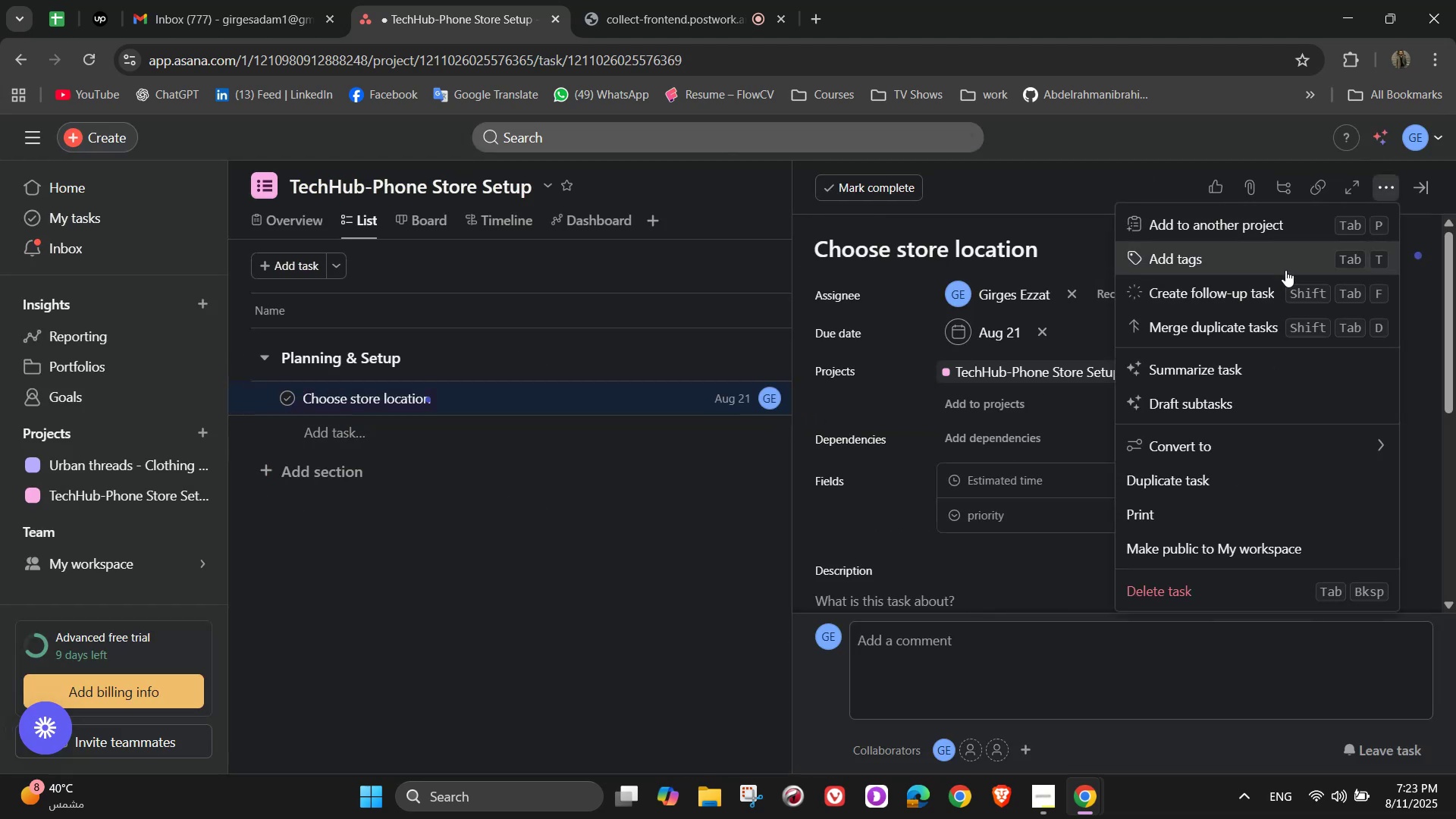 
left_click([1285, 267])
 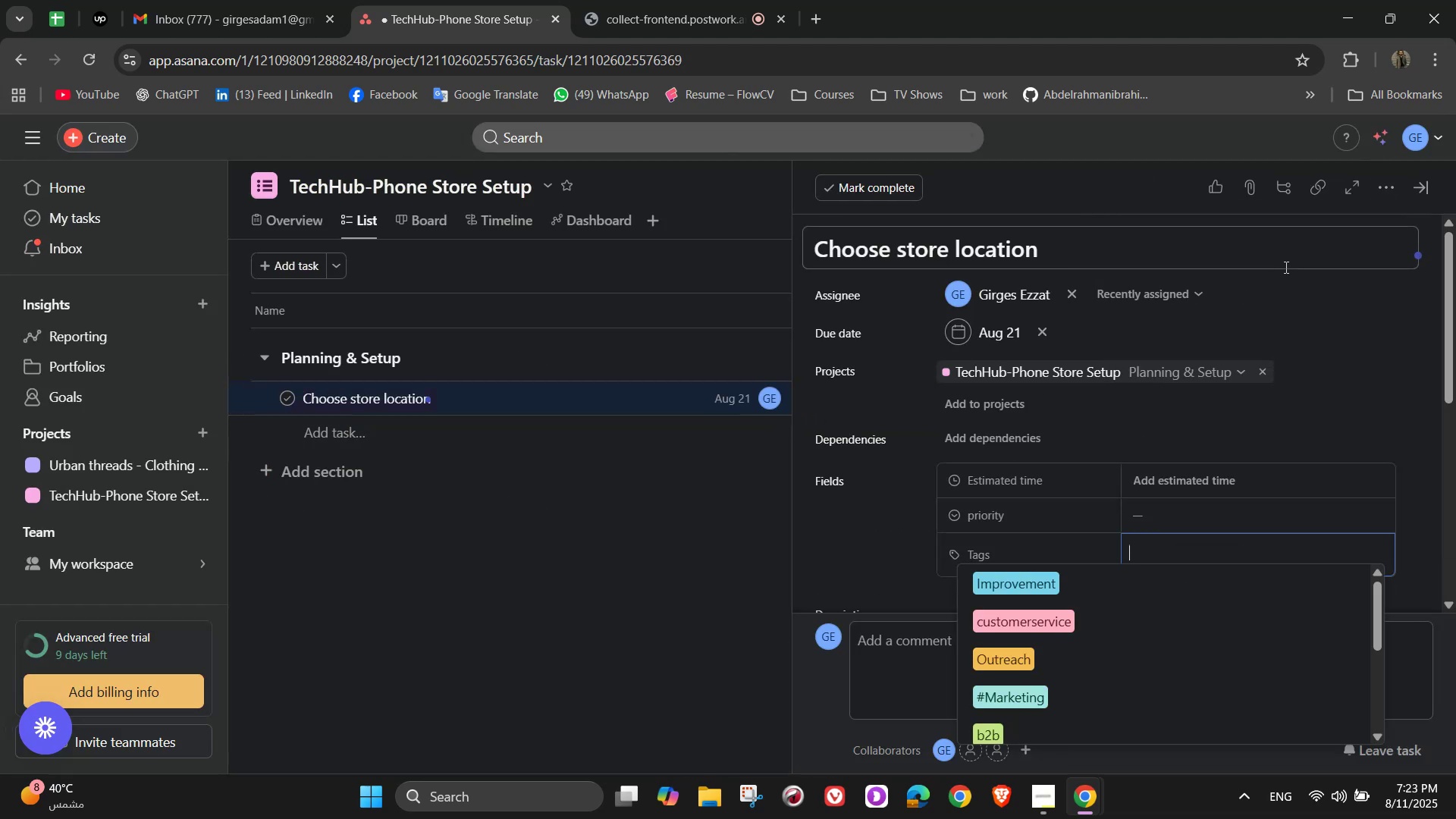 
key(L)
 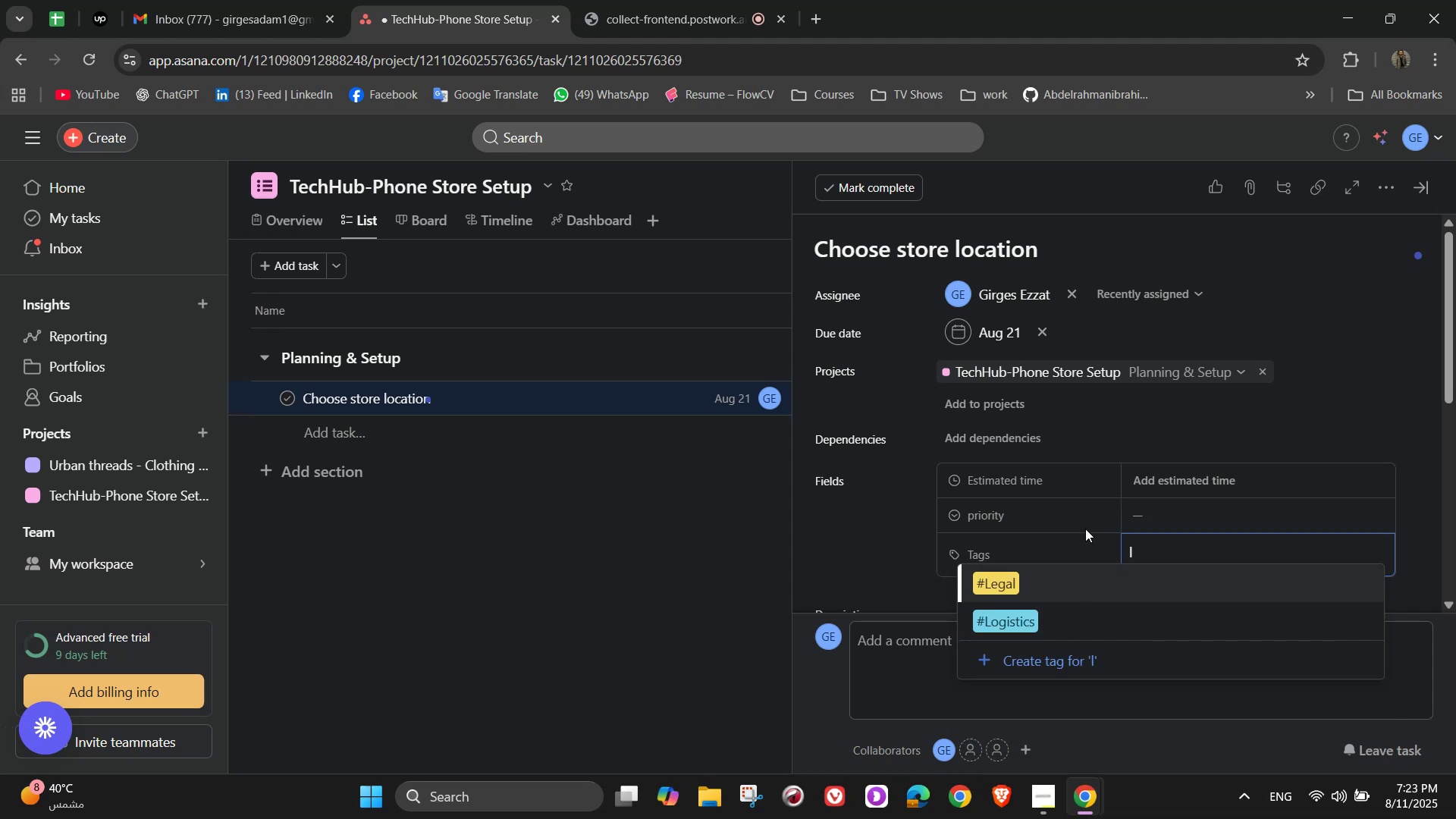 
key(Backspace)
 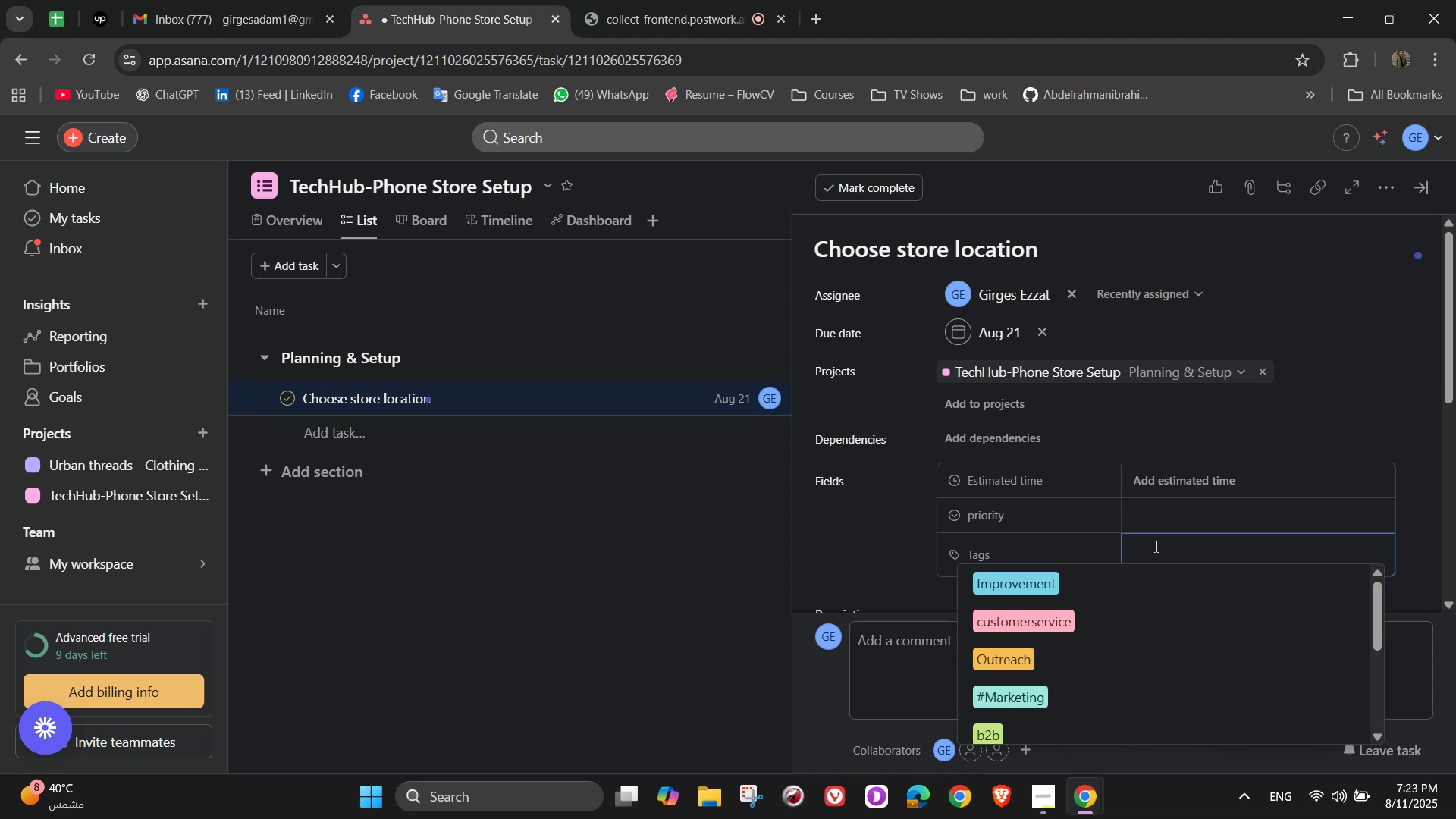 
key(S)
 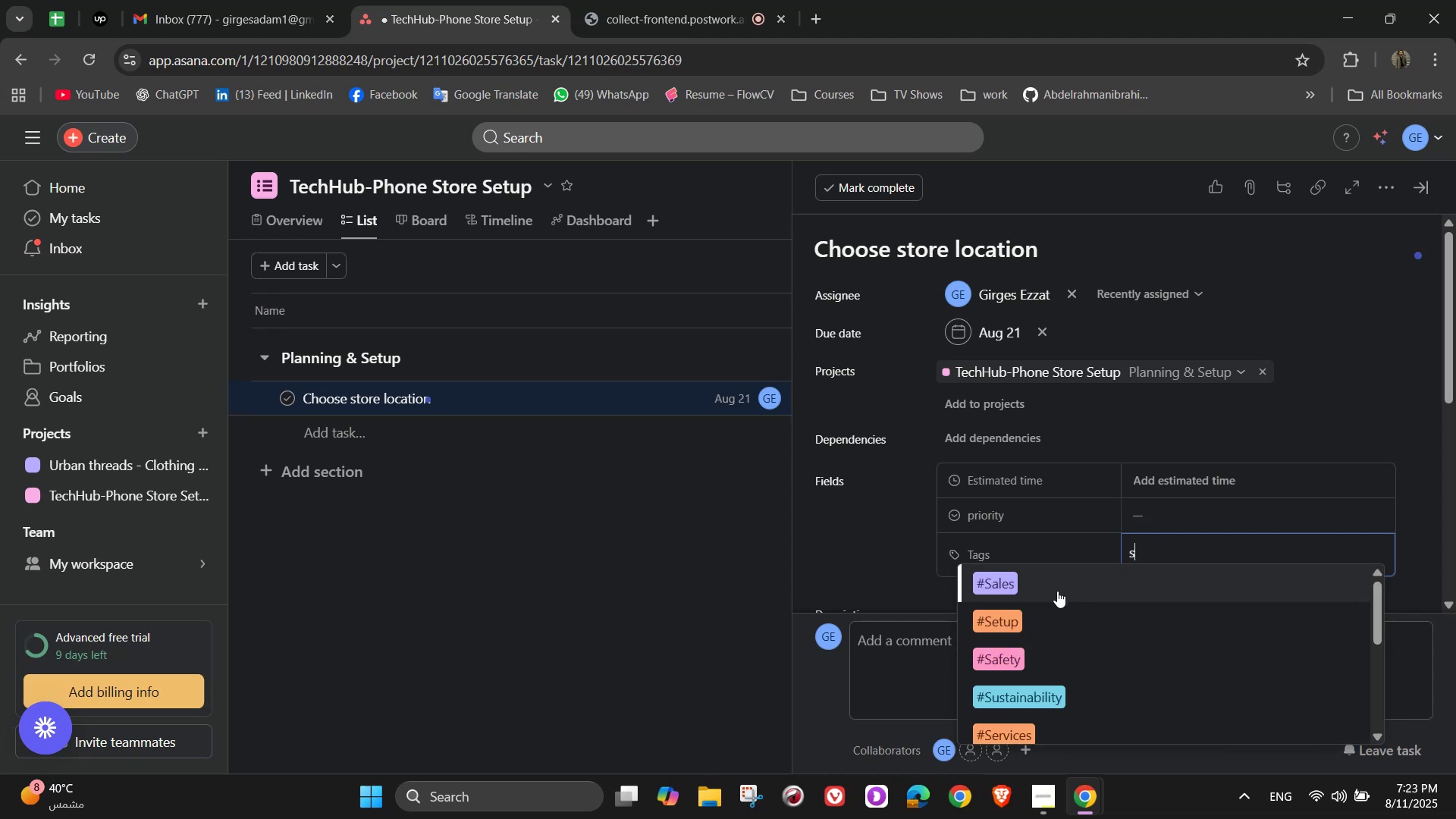 
left_click([1051, 613])
 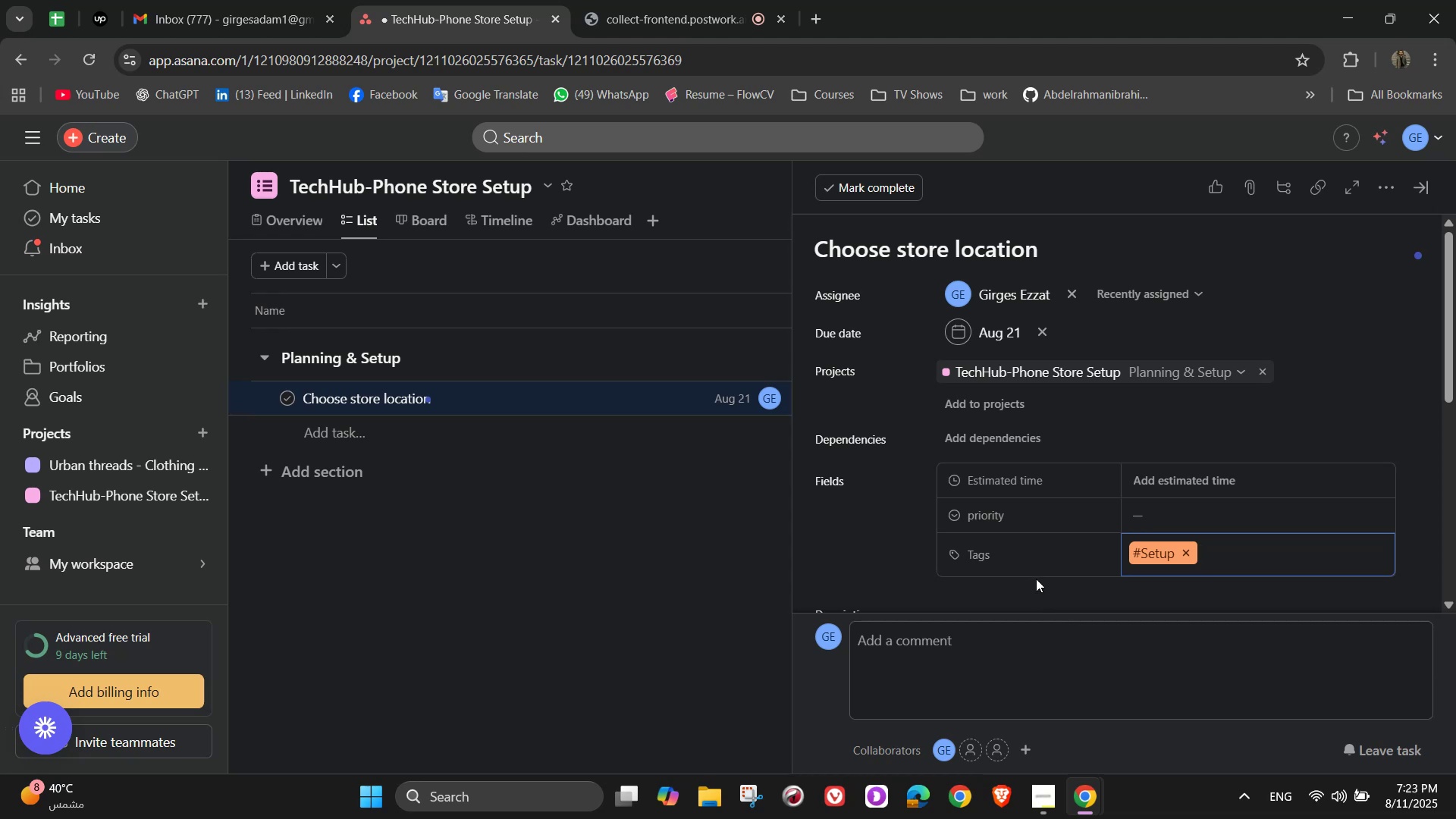 
wait(5.58)
 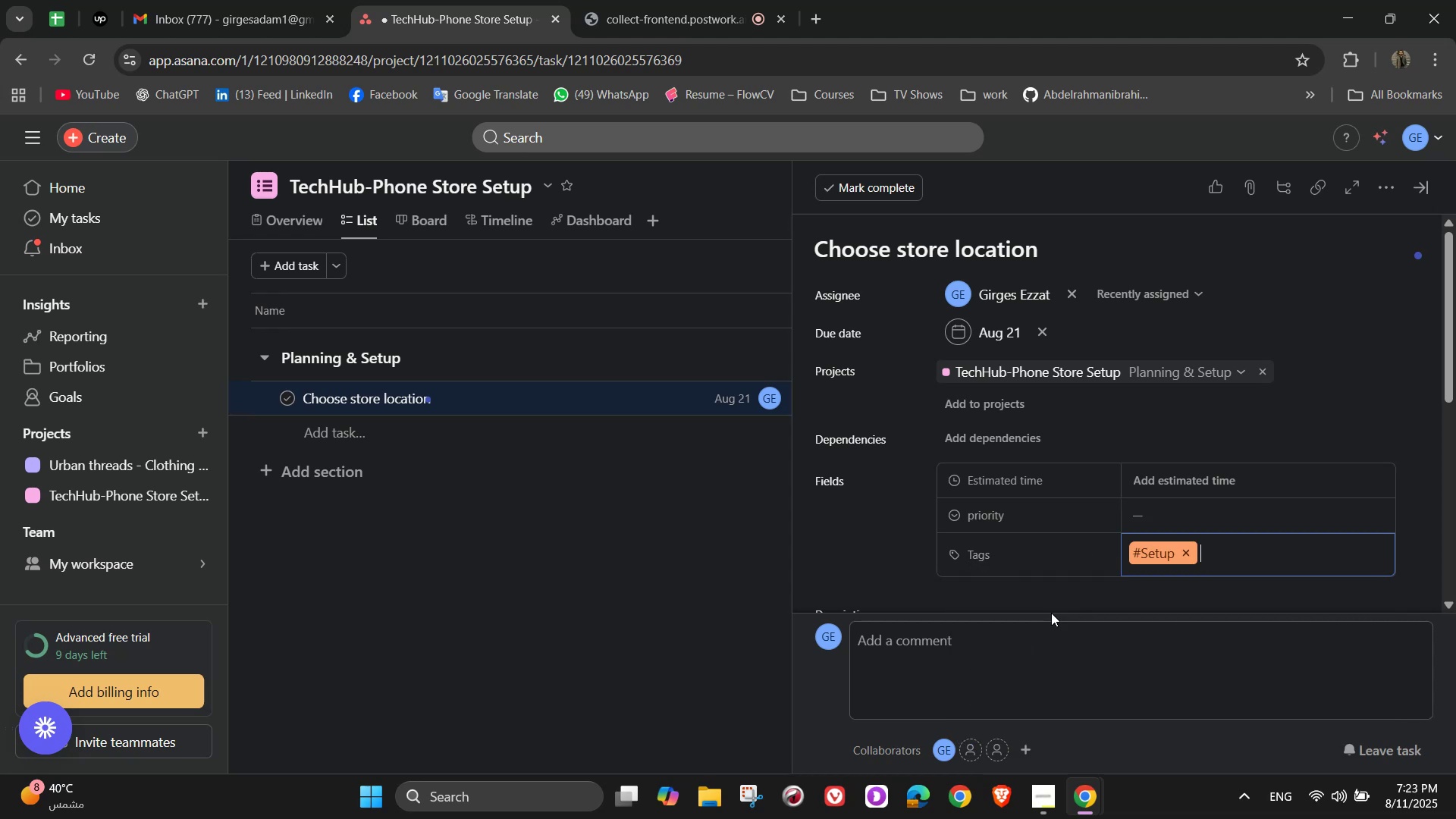 
mouse_move([1059, 552])
 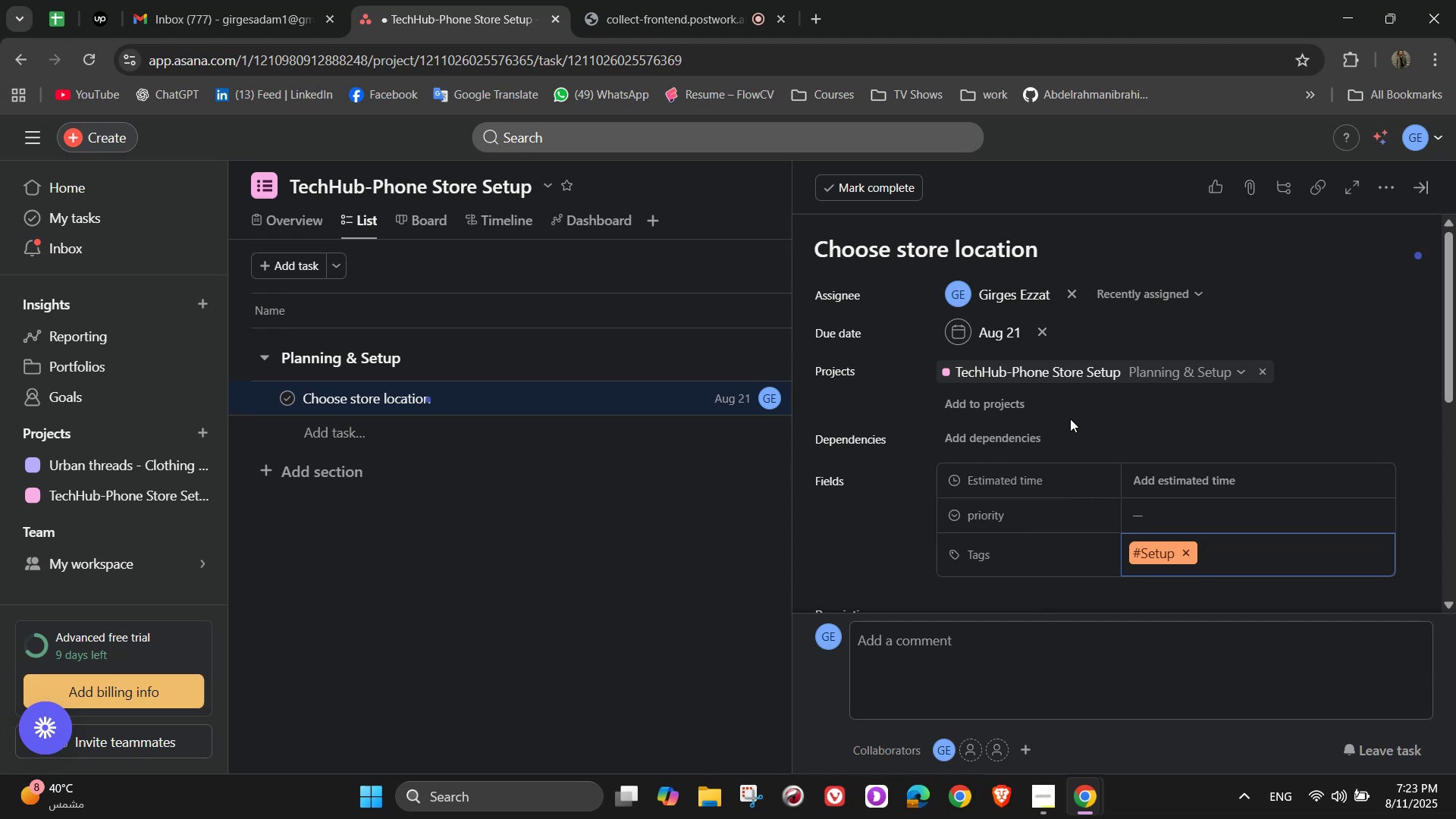 
scroll: coordinate [1070, 419], scroll_direction: down, amount: 2.0
 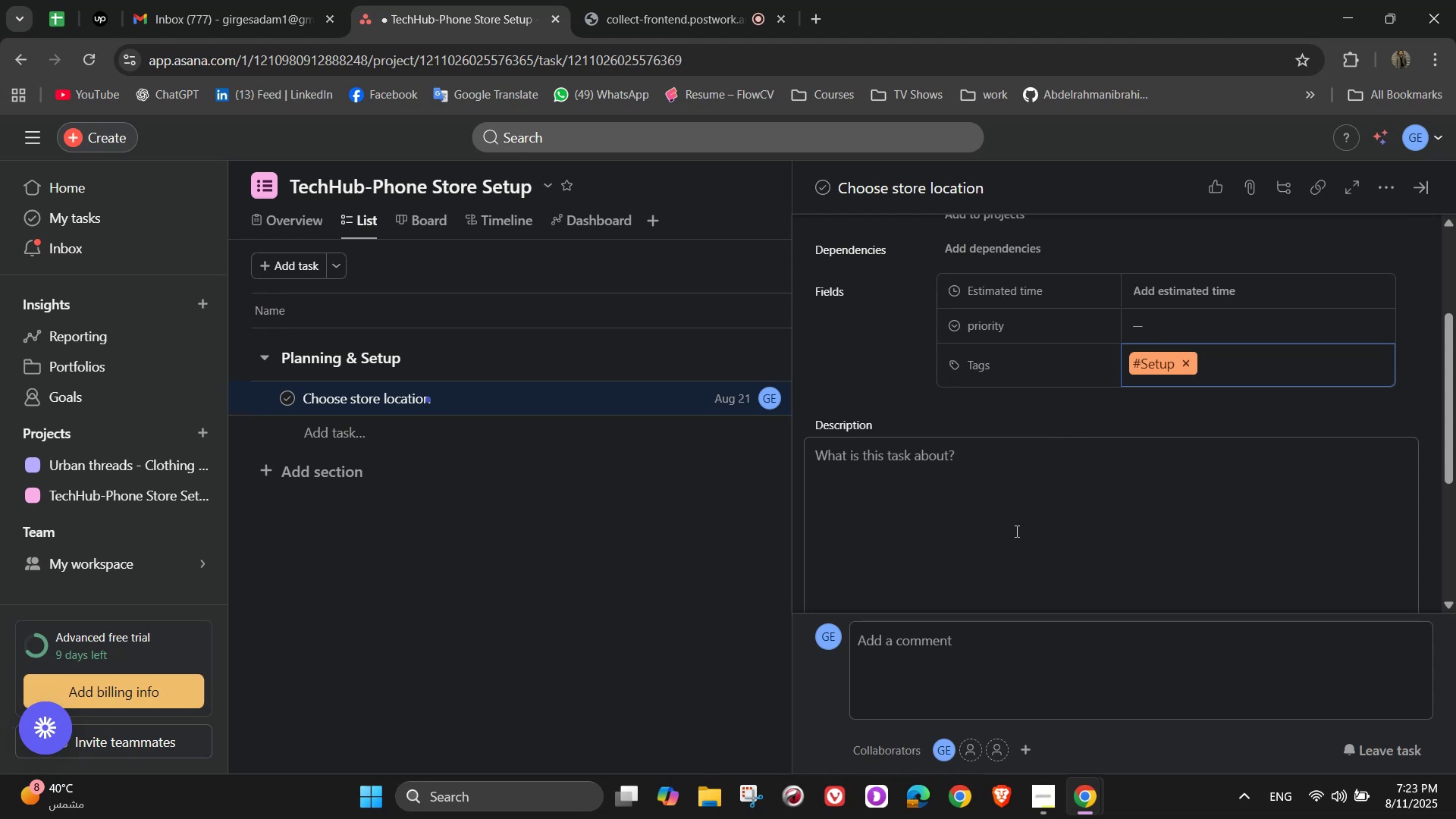 
wait(12.48)
 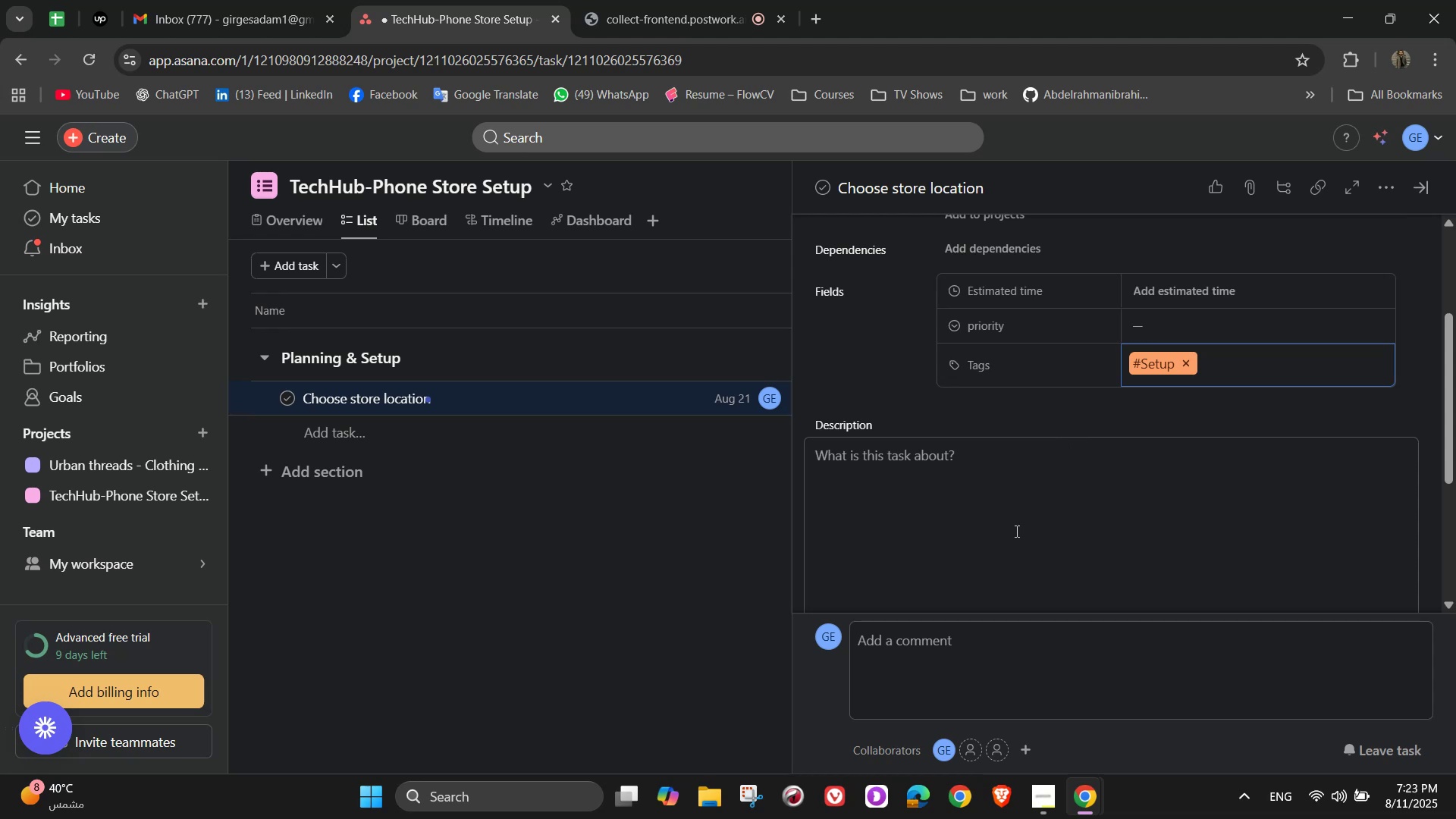 
left_click([1251, 293])
 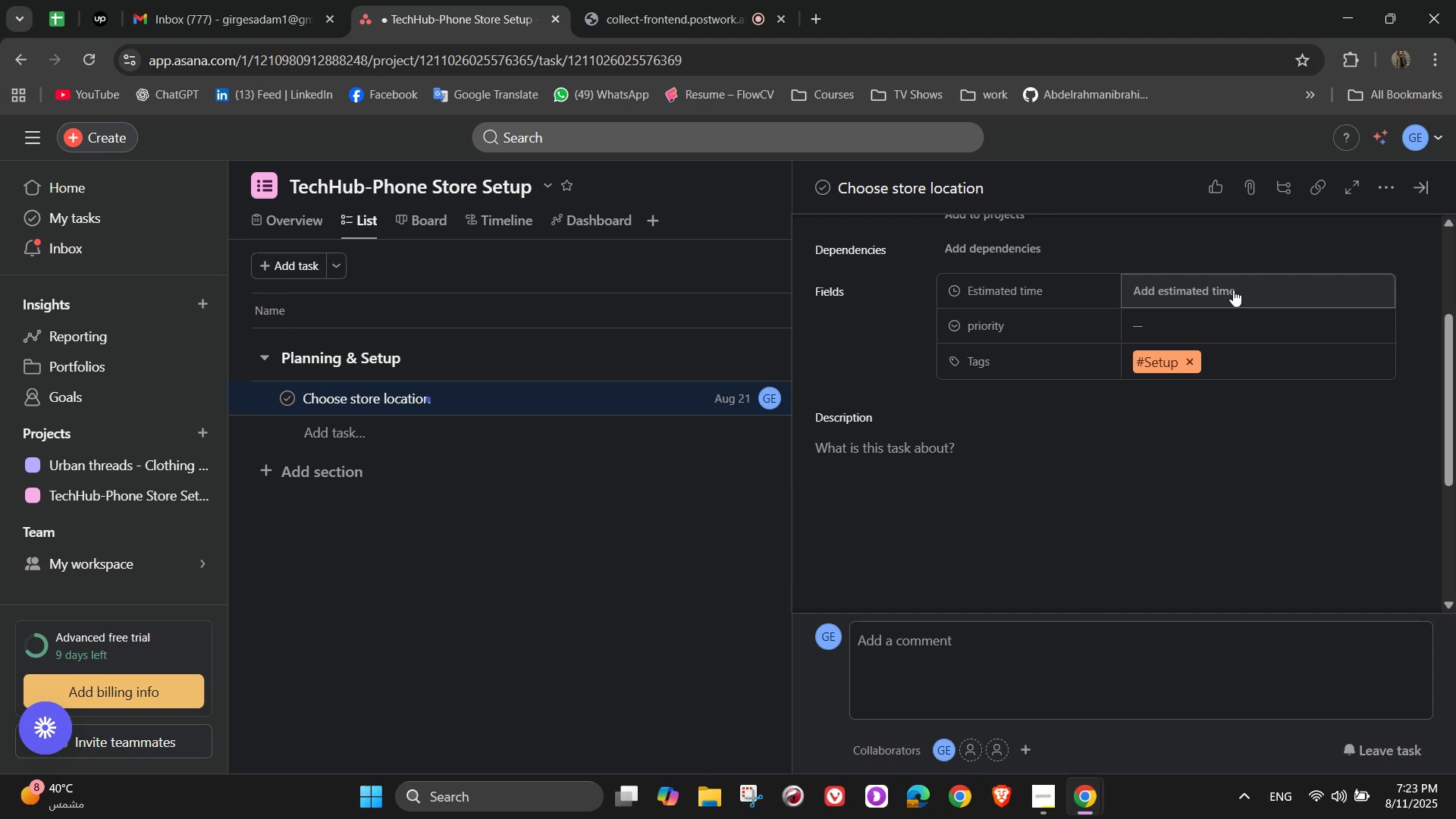 
left_click([1228, 288])
 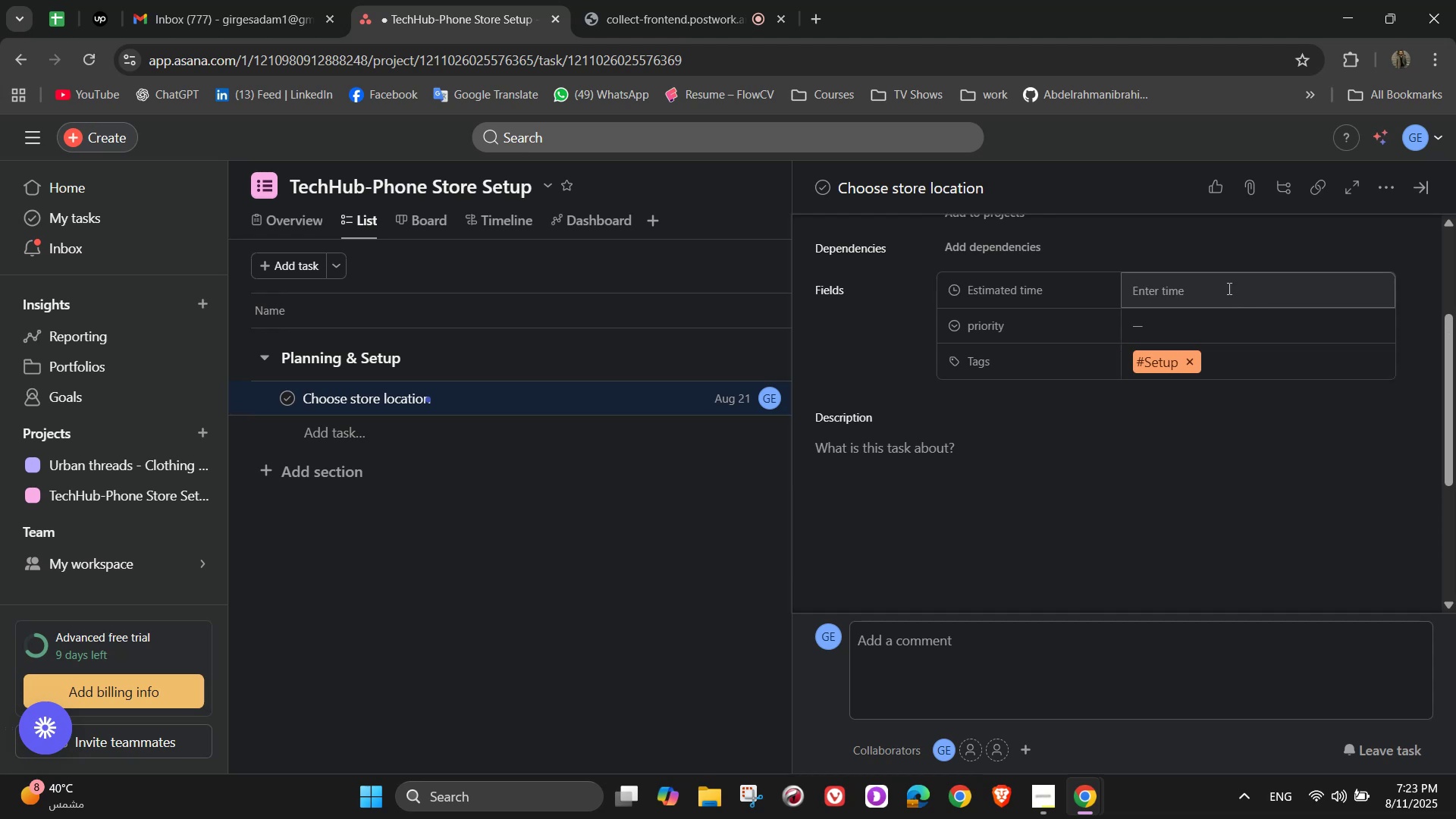 
left_click([1228, 288])
 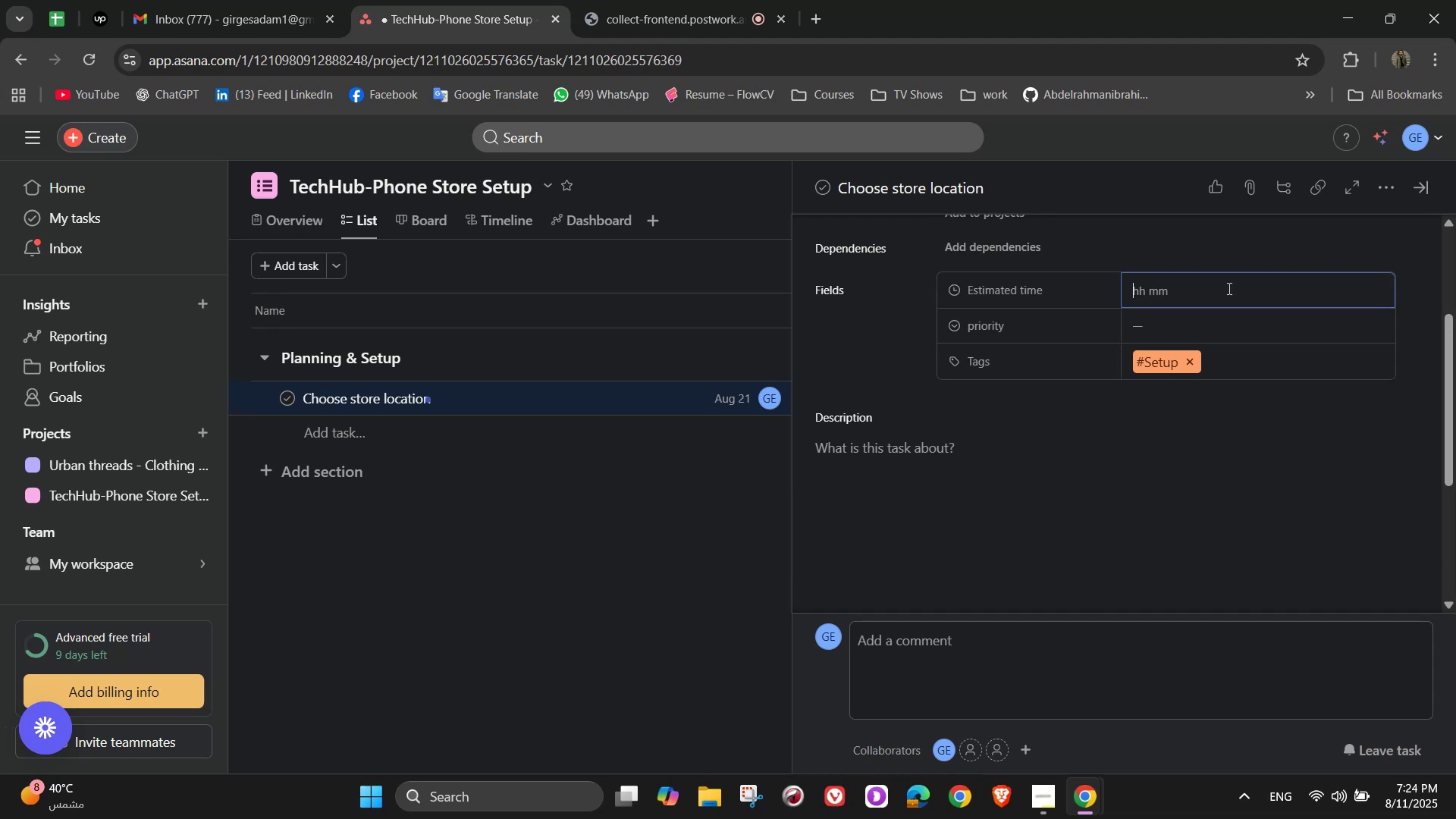 
key(Numpad5)
 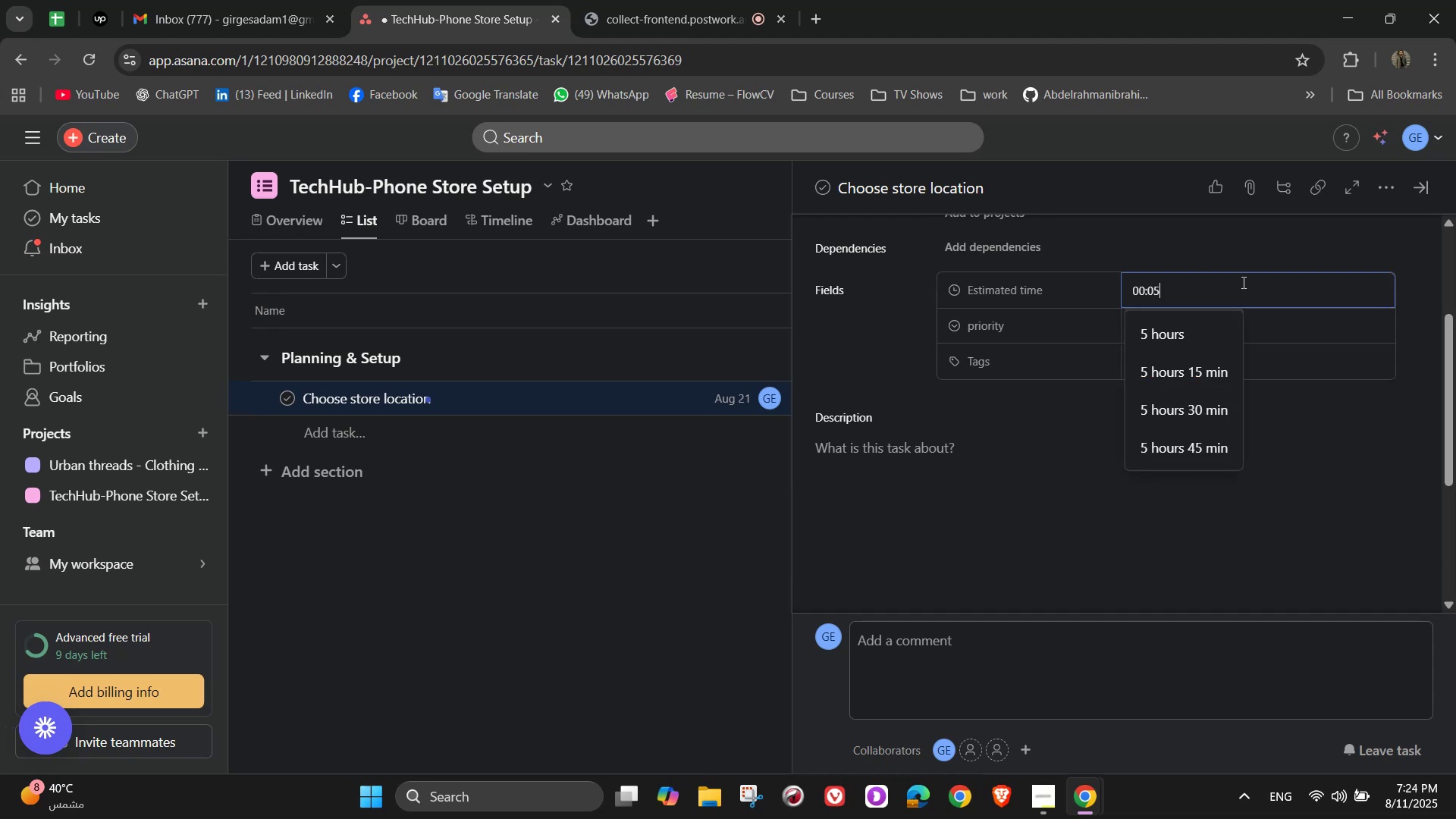 
key(Numpad0)
 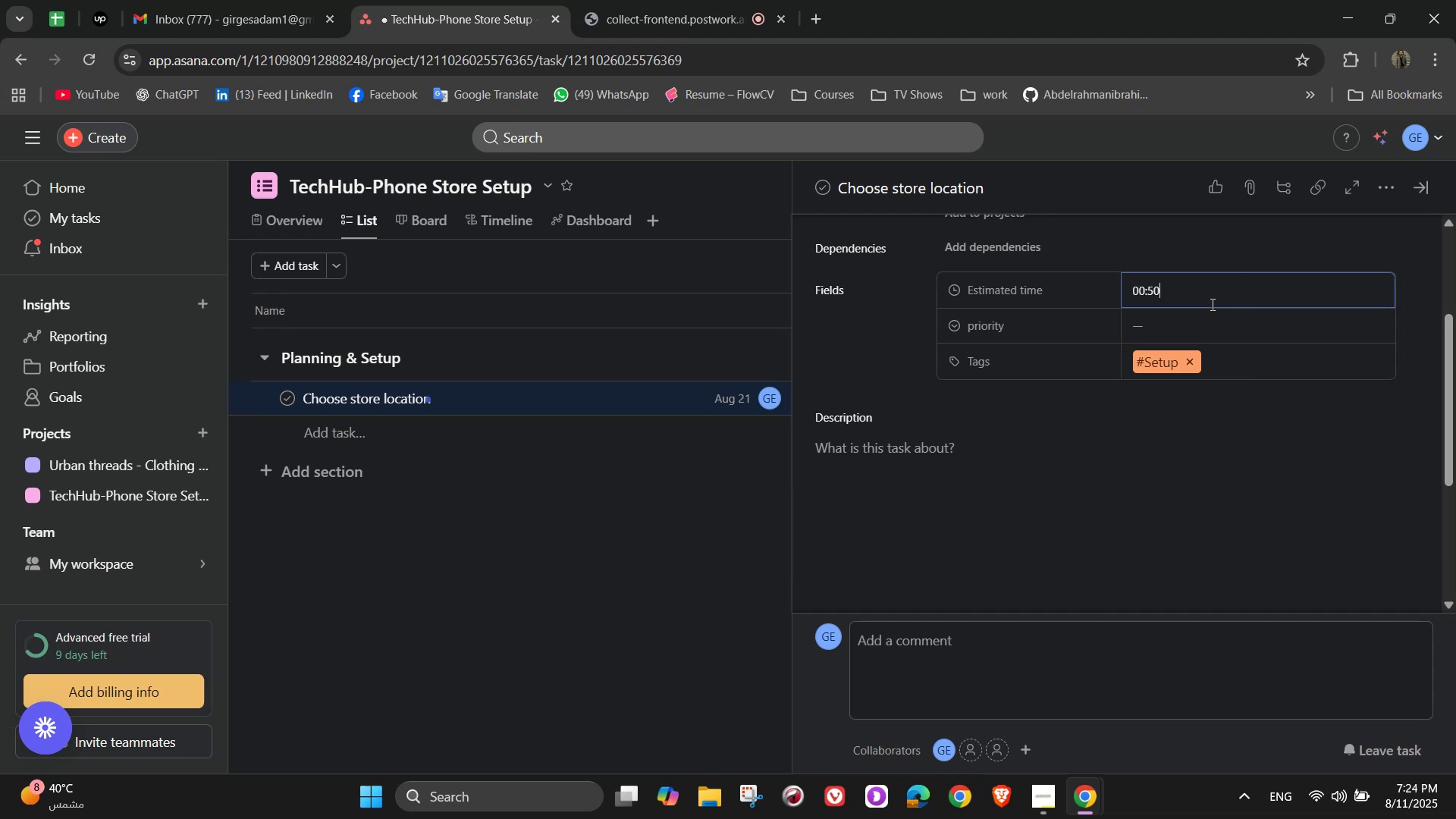 
key(Numpad0)
 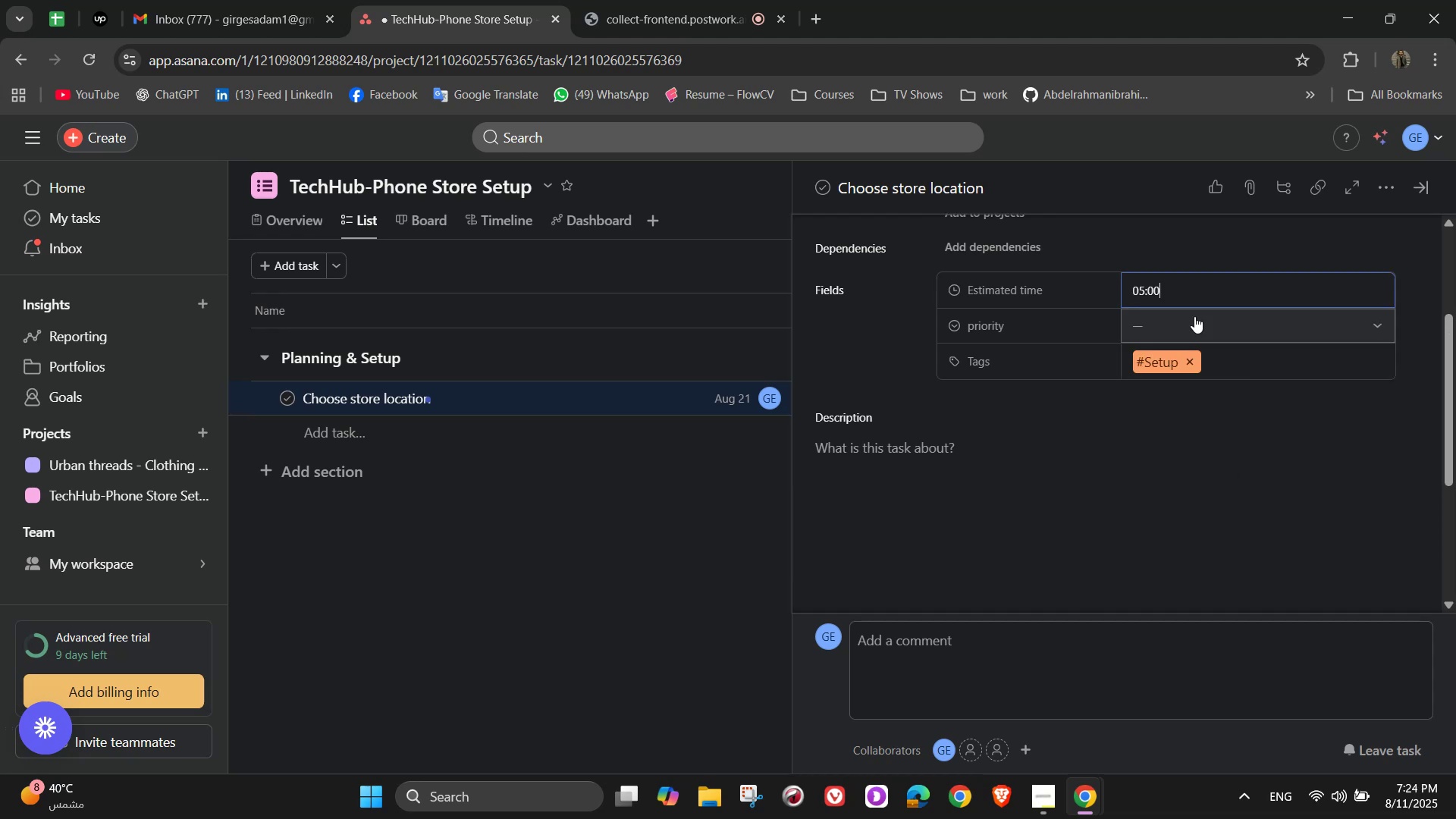 
left_click([1194, 316])
 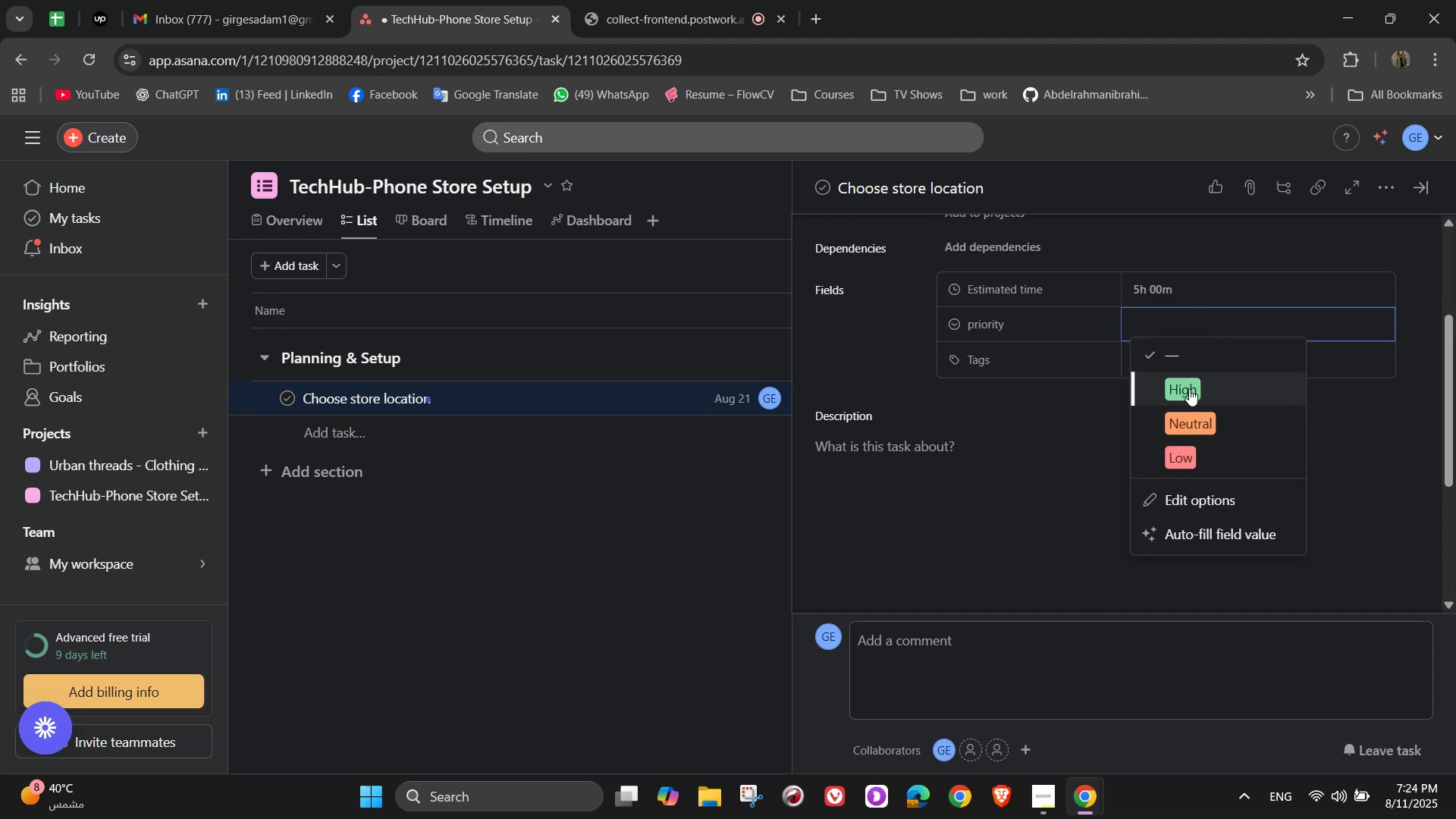 
left_click([1189, 389])
 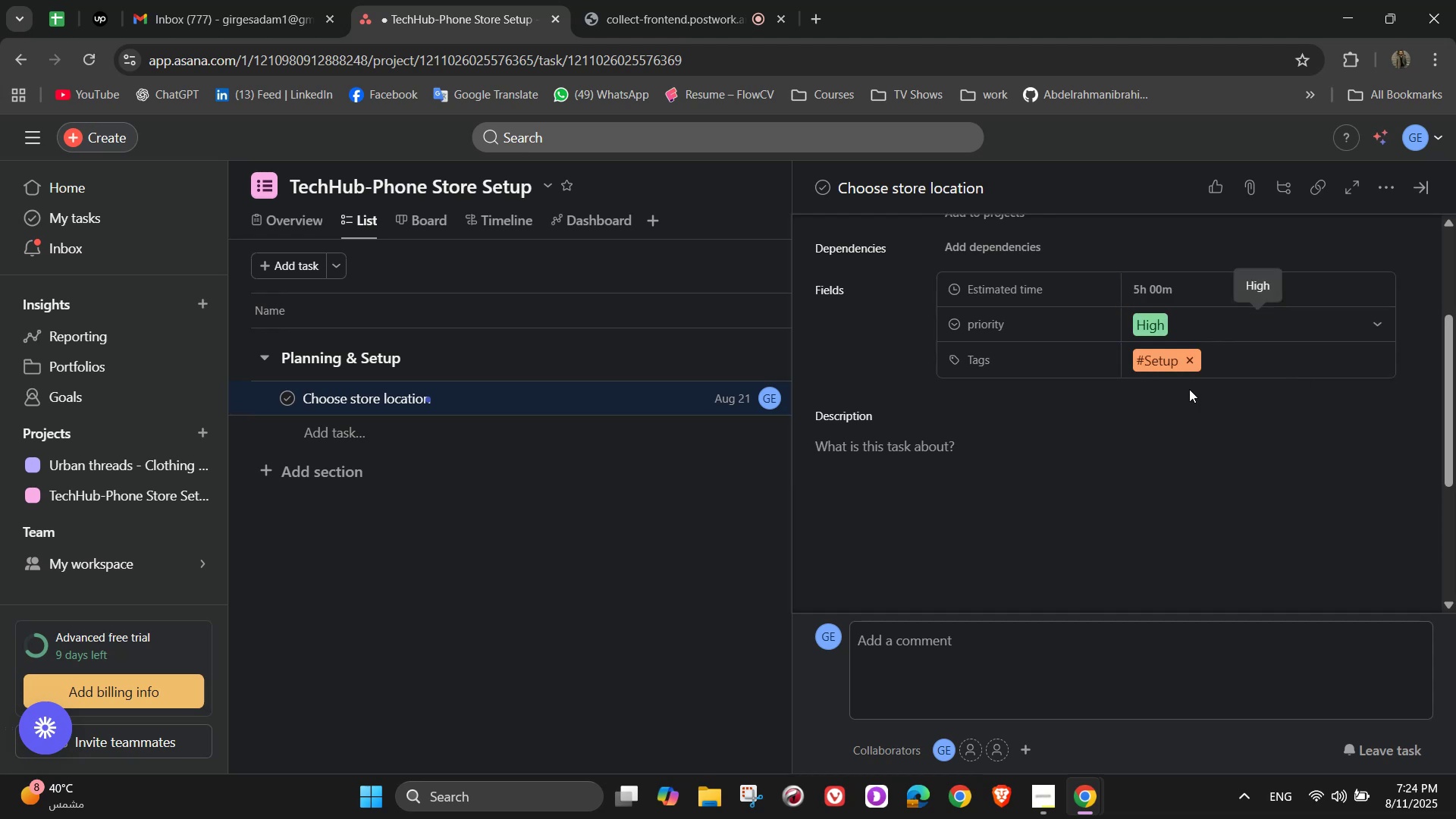 
scroll: coordinate [1187, 388], scroll_direction: up, amount: 2.0
 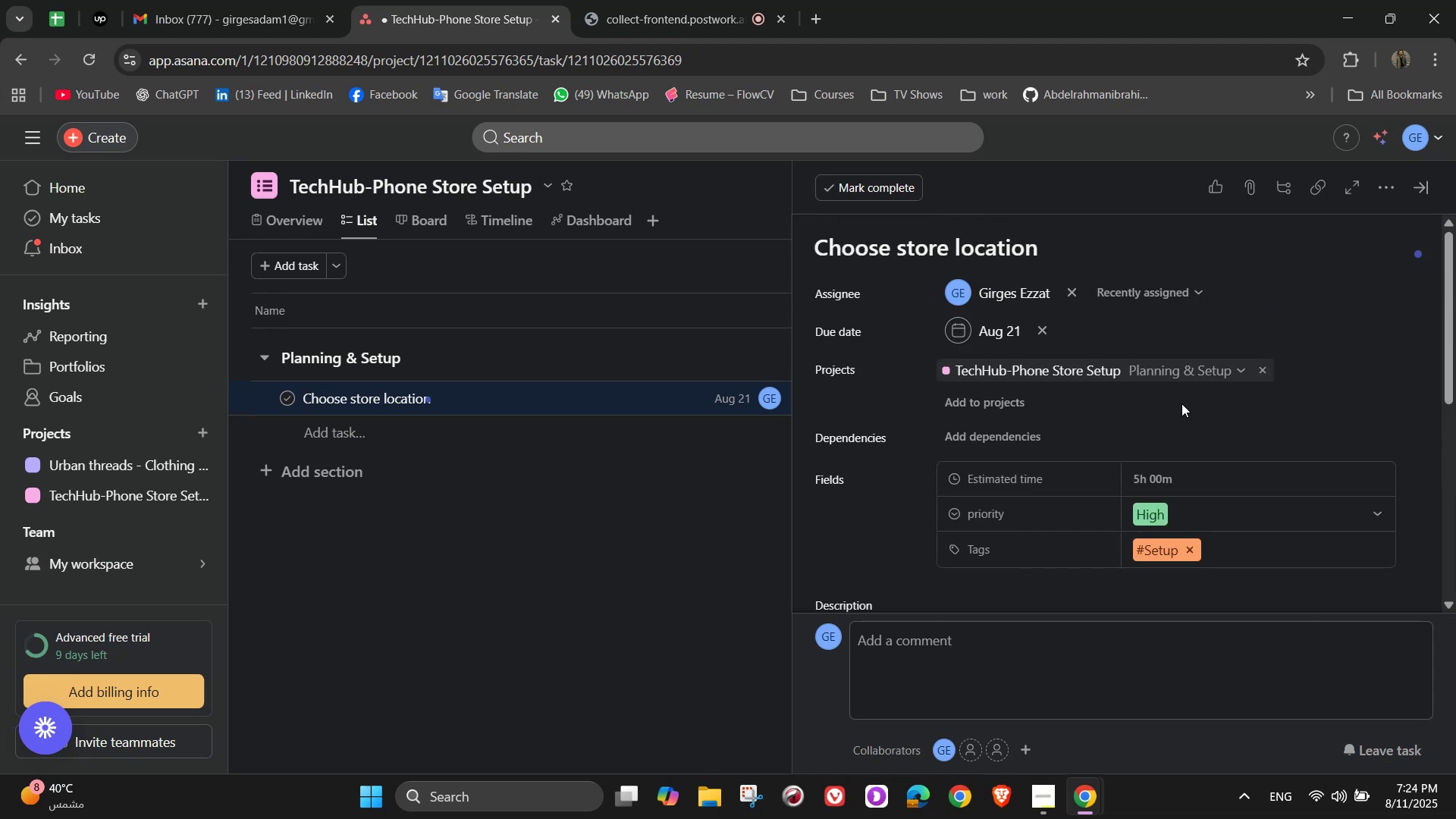 
scroll: coordinate [1183, 416], scroll_direction: down, amount: 3.0
 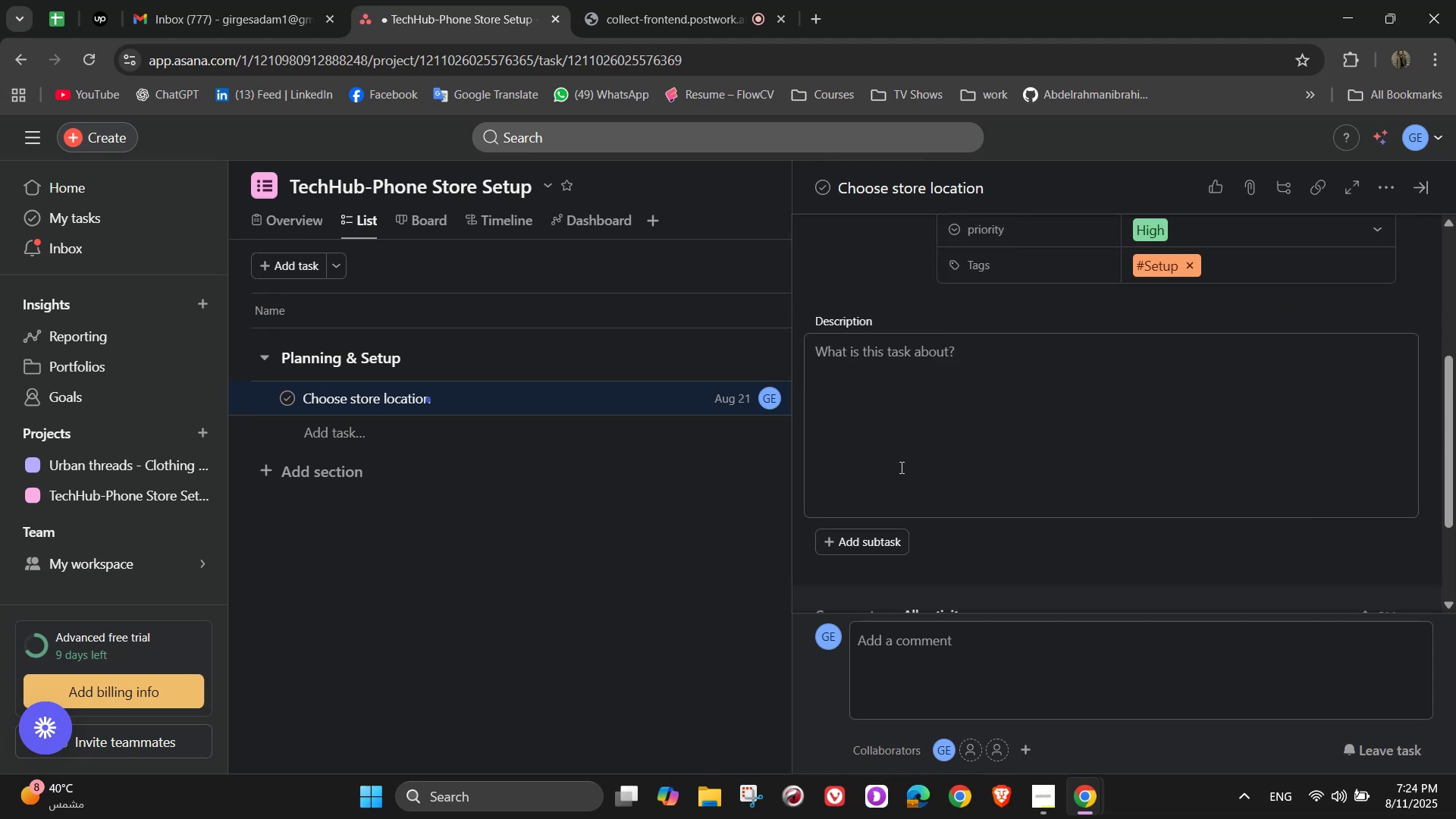 
left_click([906, 457])
 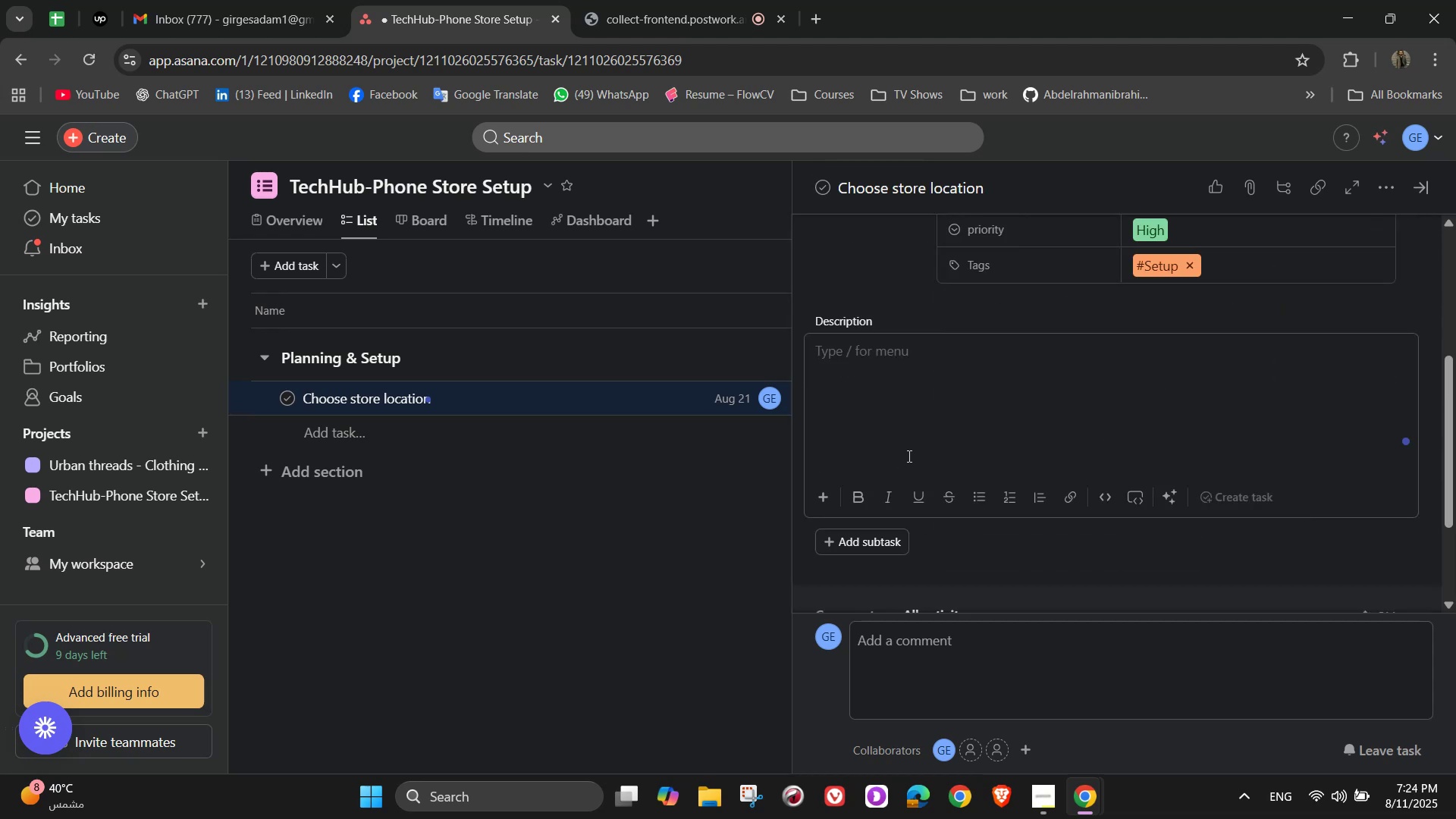 
type(Find)
 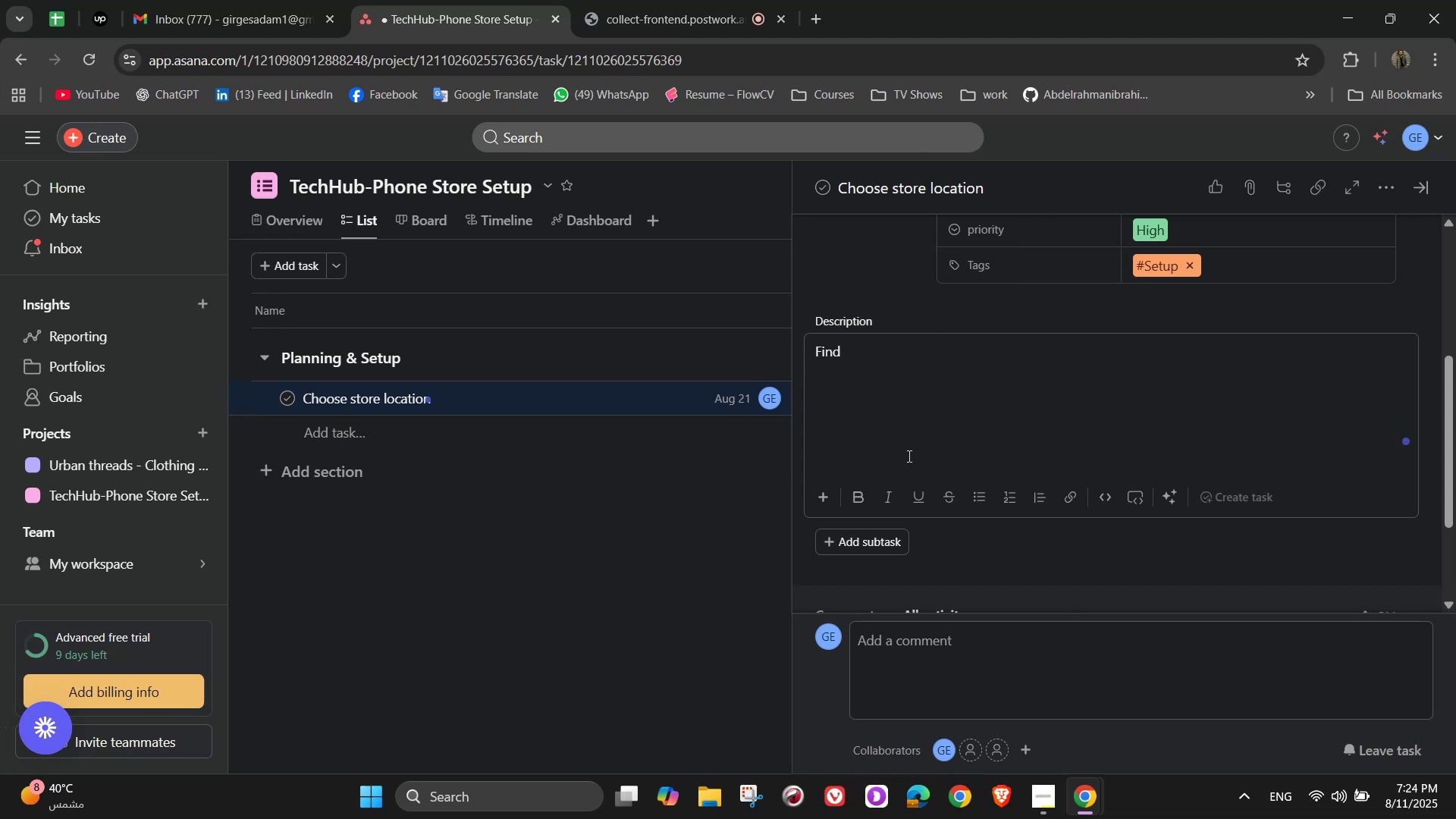 
wait(10.12)
 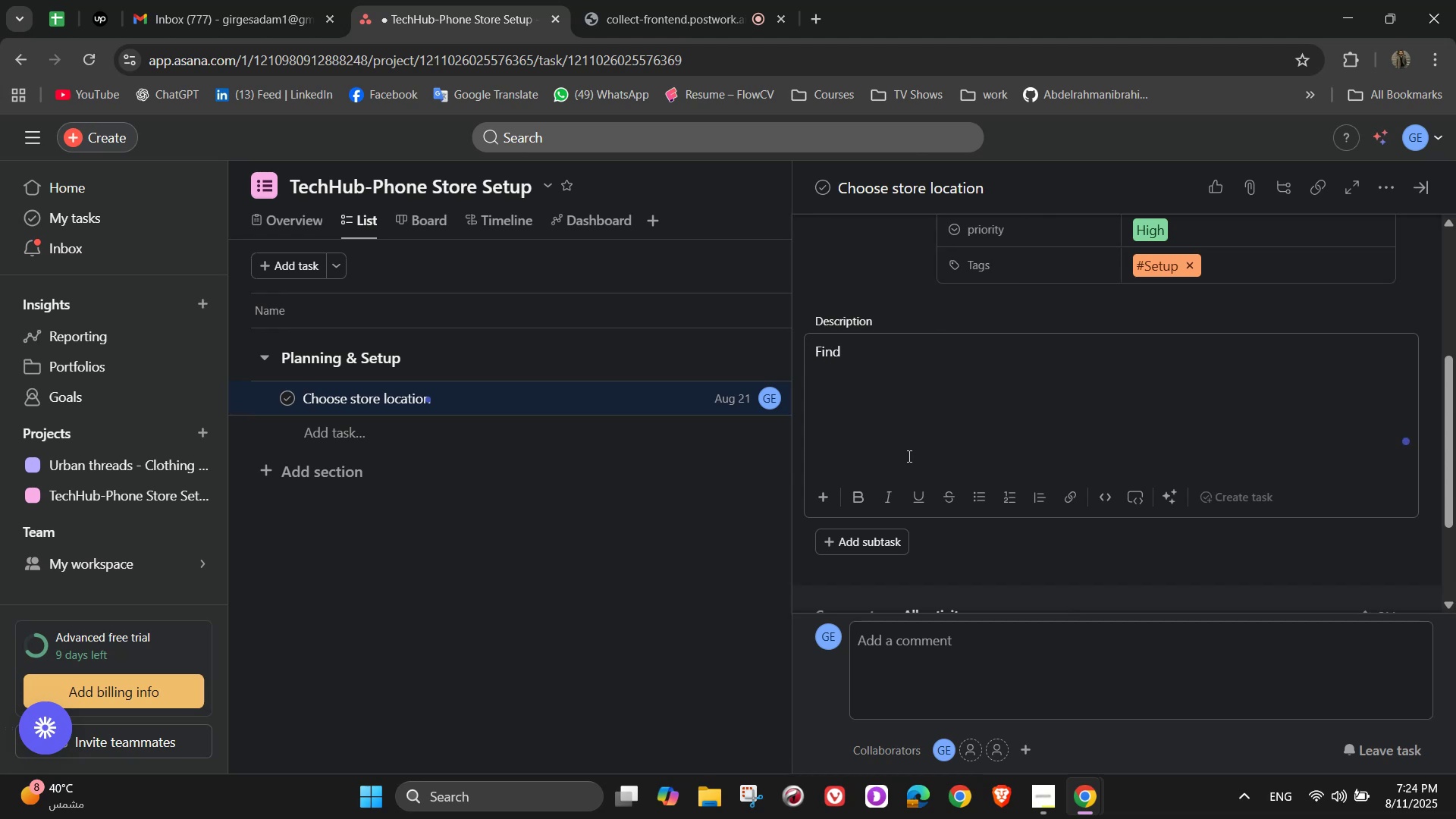 
type( a high-traffic, easily accessible location with good visibility)
 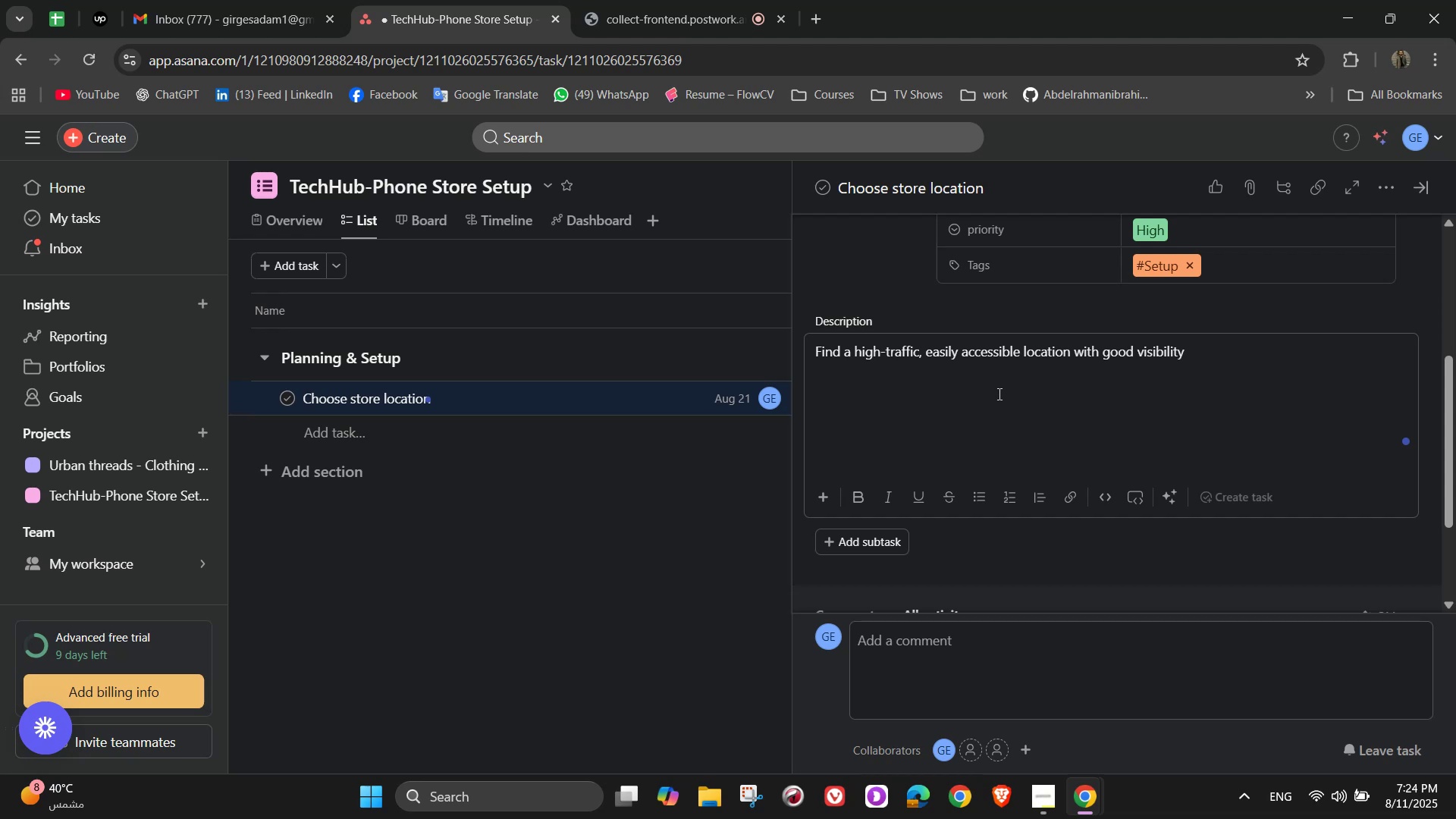 
wait(9.15)
 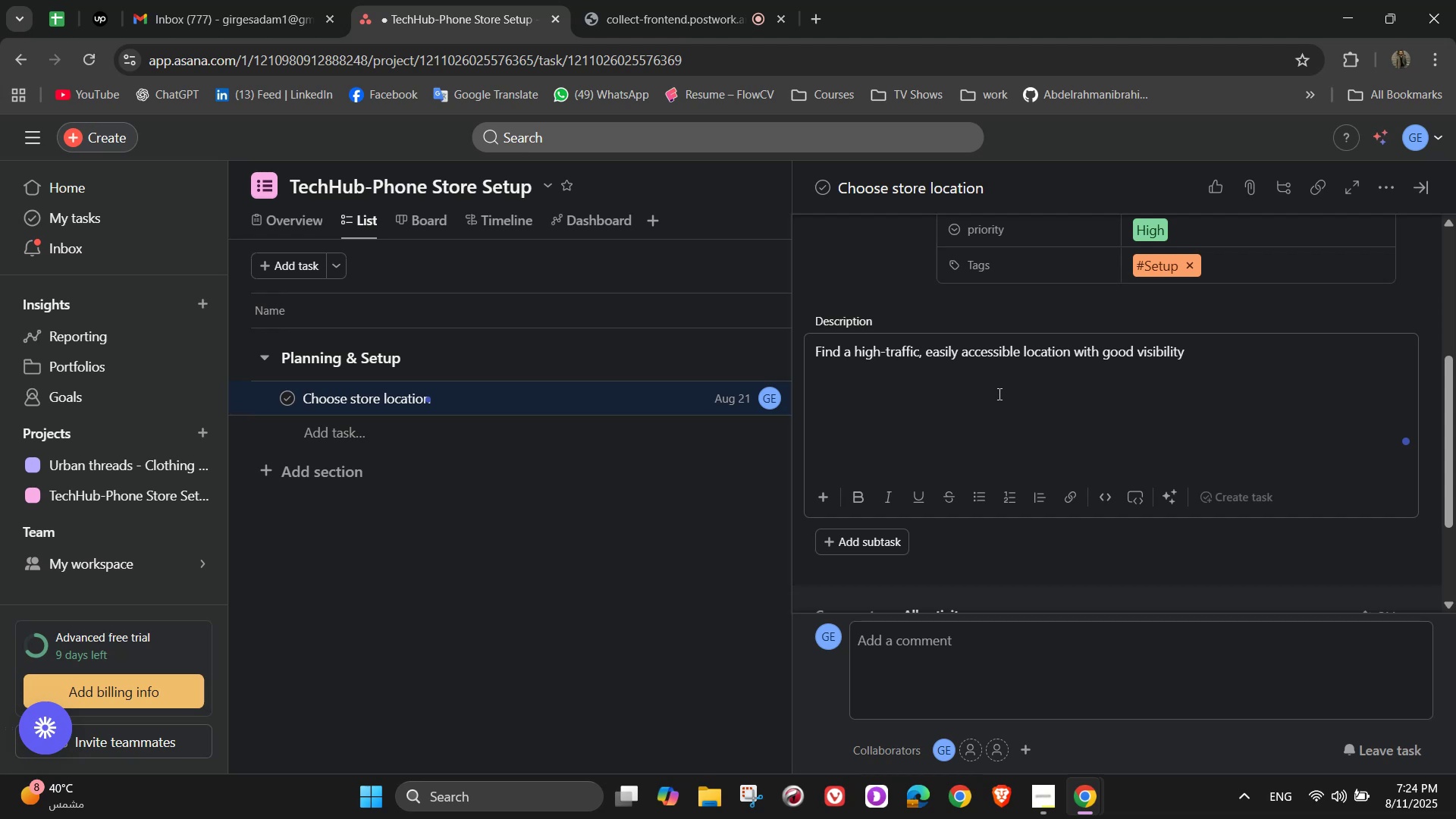 
scroll: coordinate [1053, 460], scroll_direction: down, amount: 2.0
 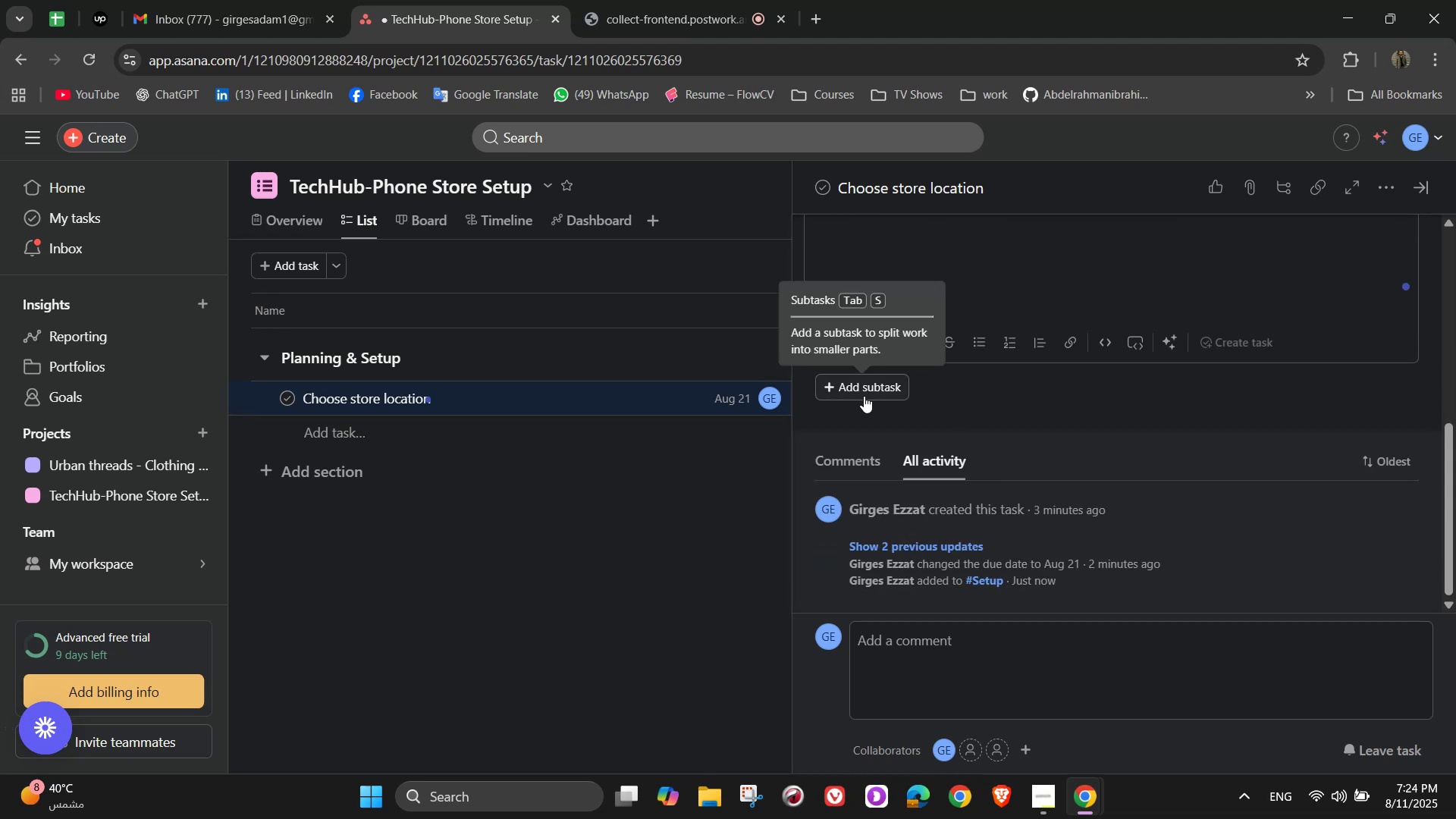 
left_click([864, 396])
 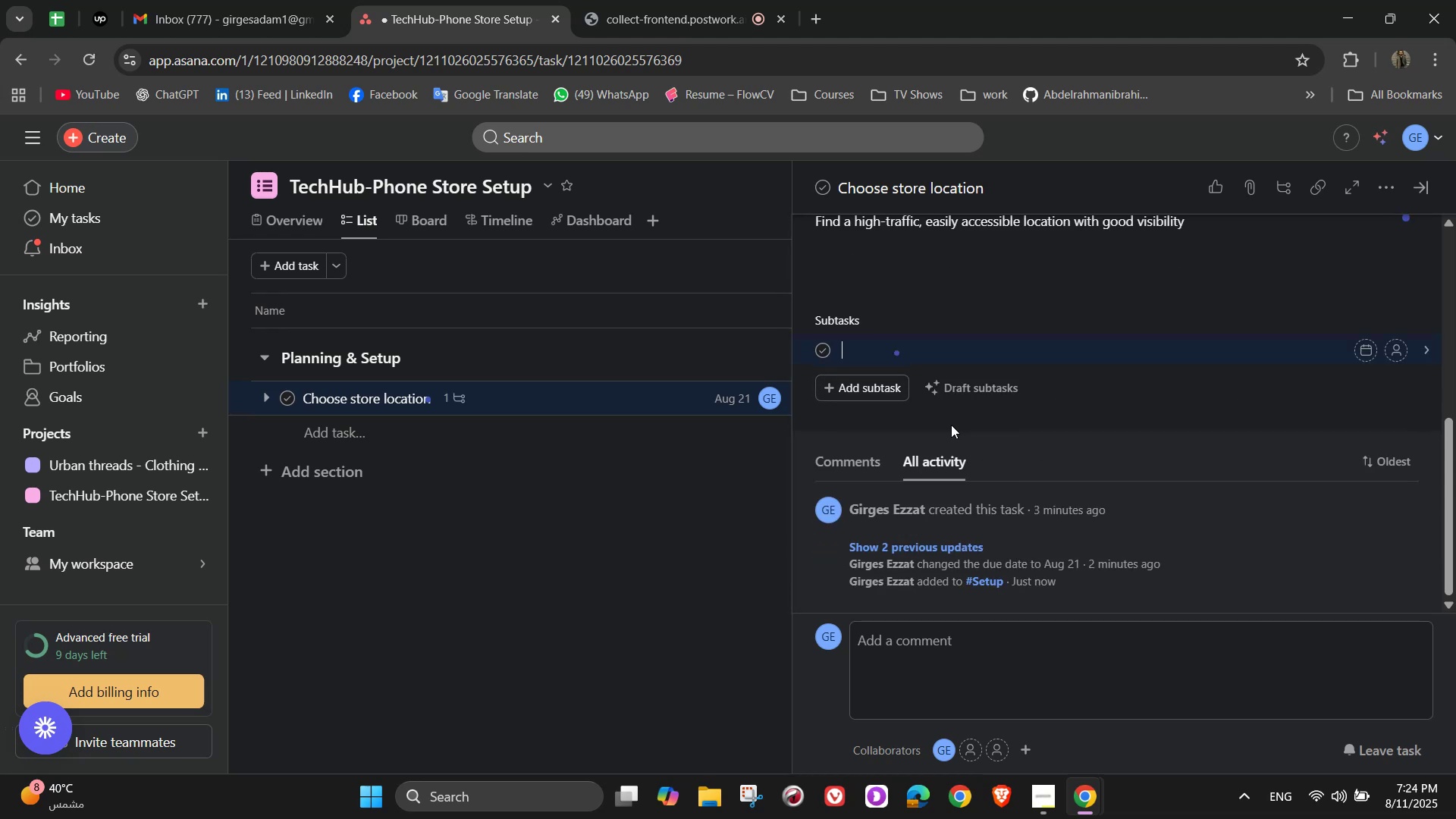 
type(Research)
 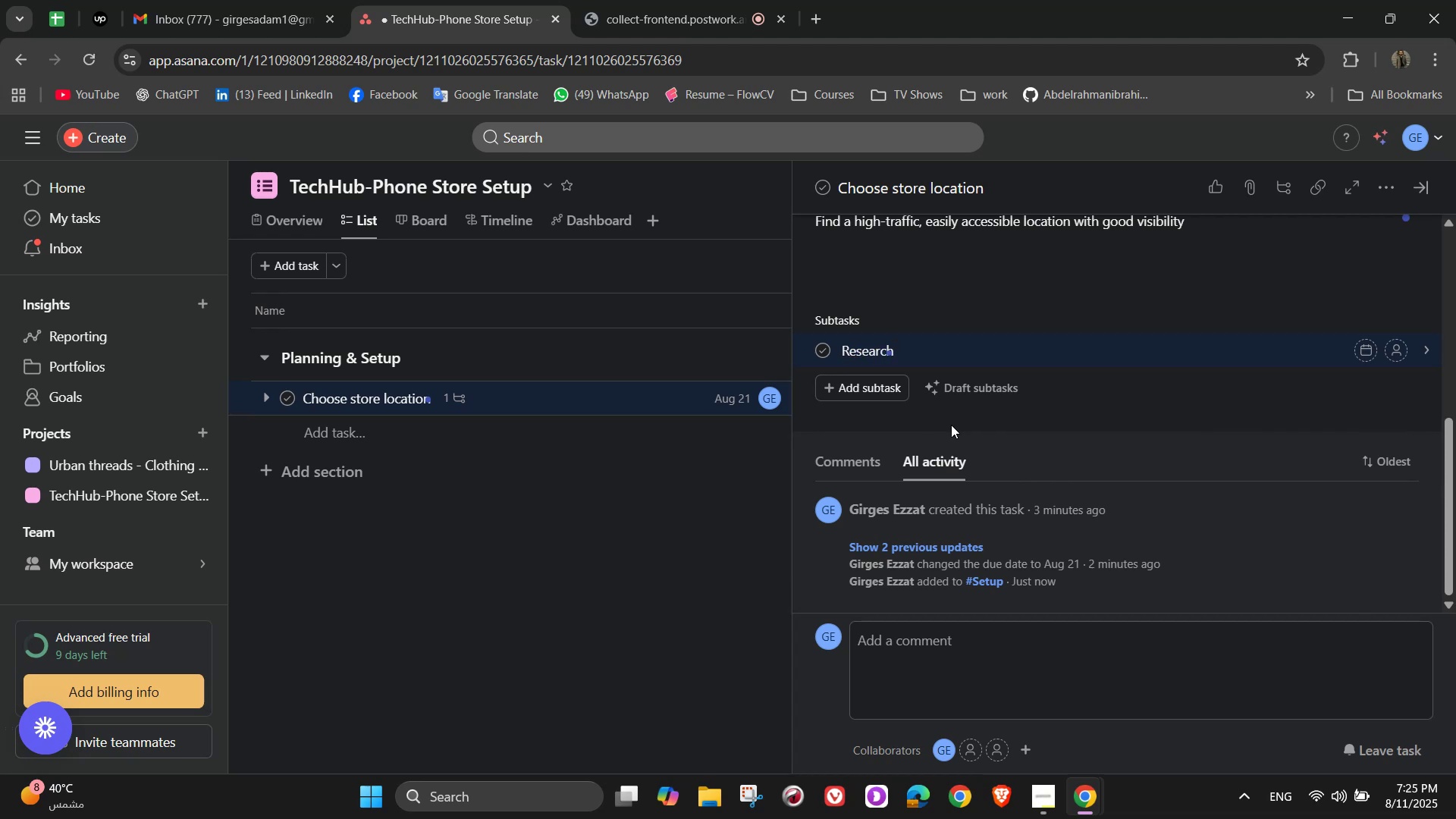 
wait(5.04)
 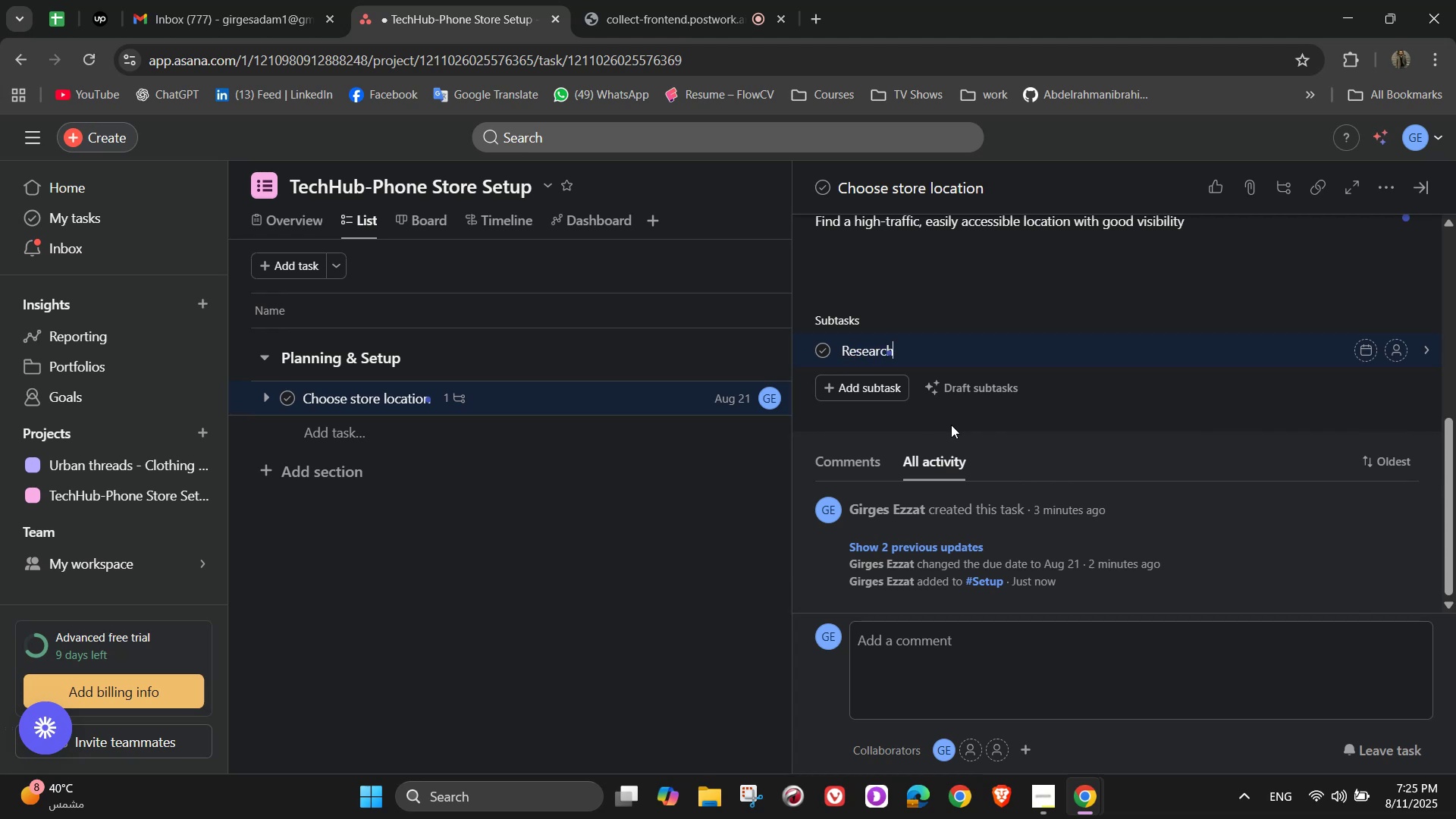 
type( y)
key(Backspace)
type(top retail)
 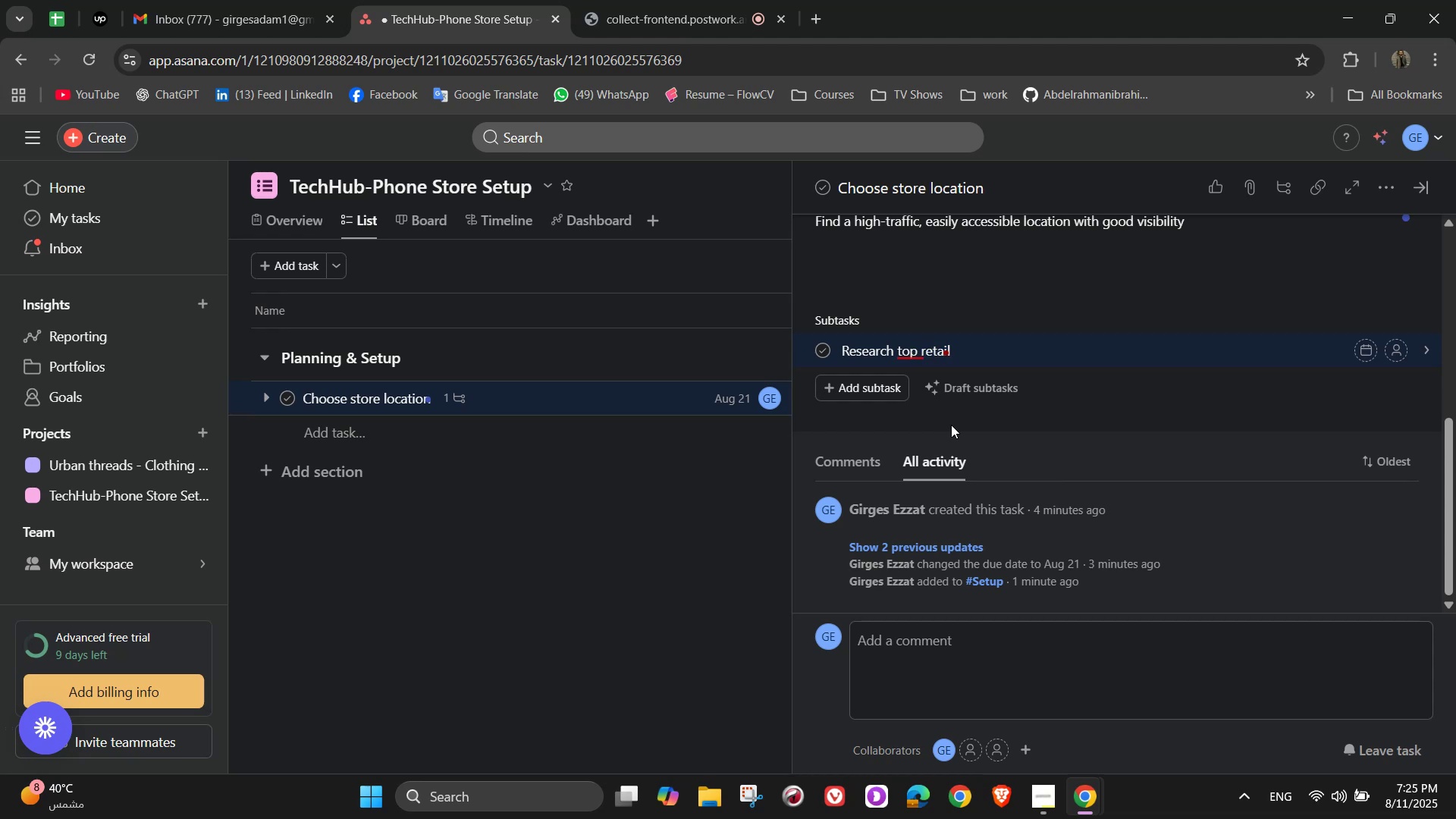 
wait(5.17)
 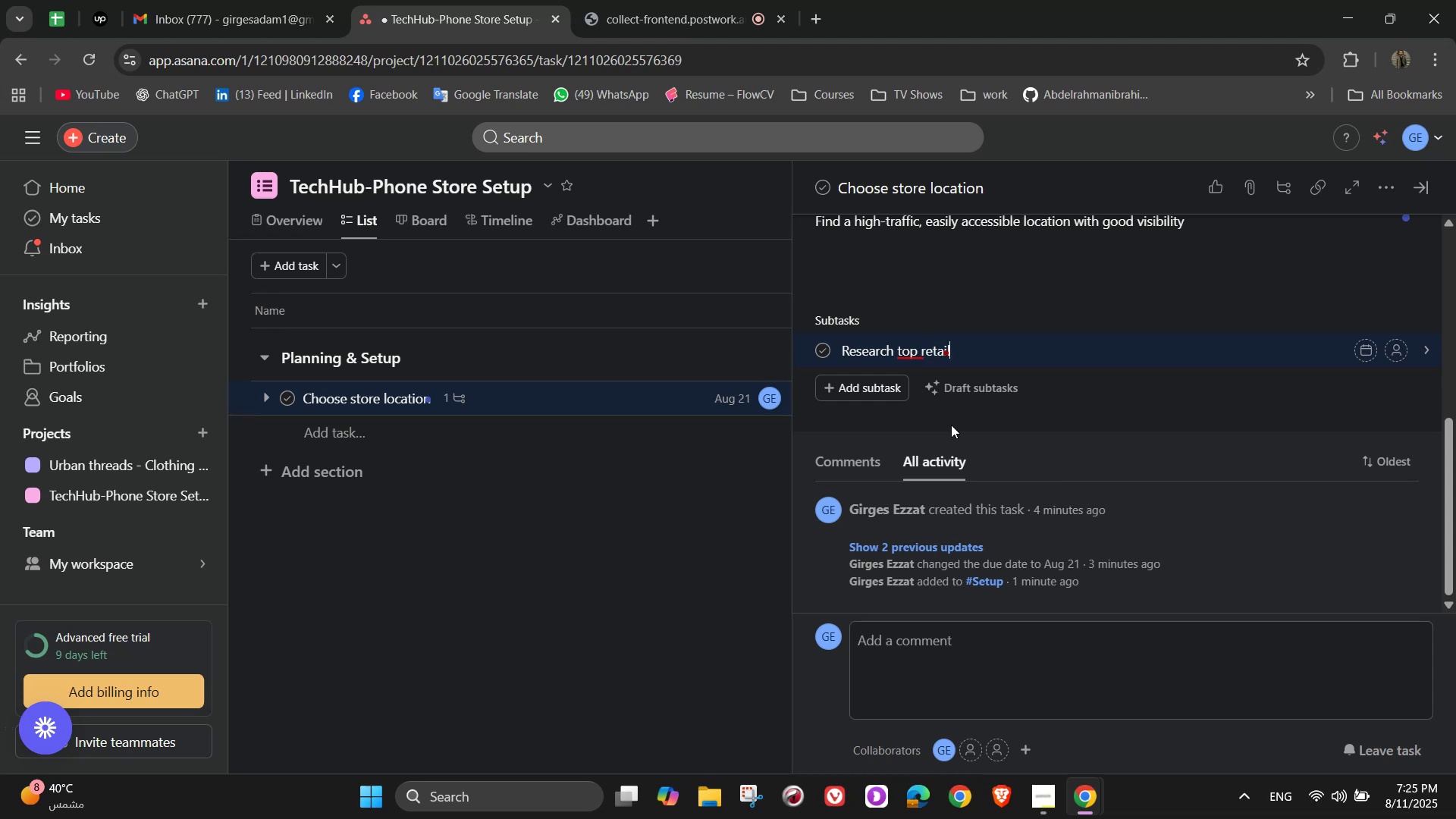 
type( areas)
 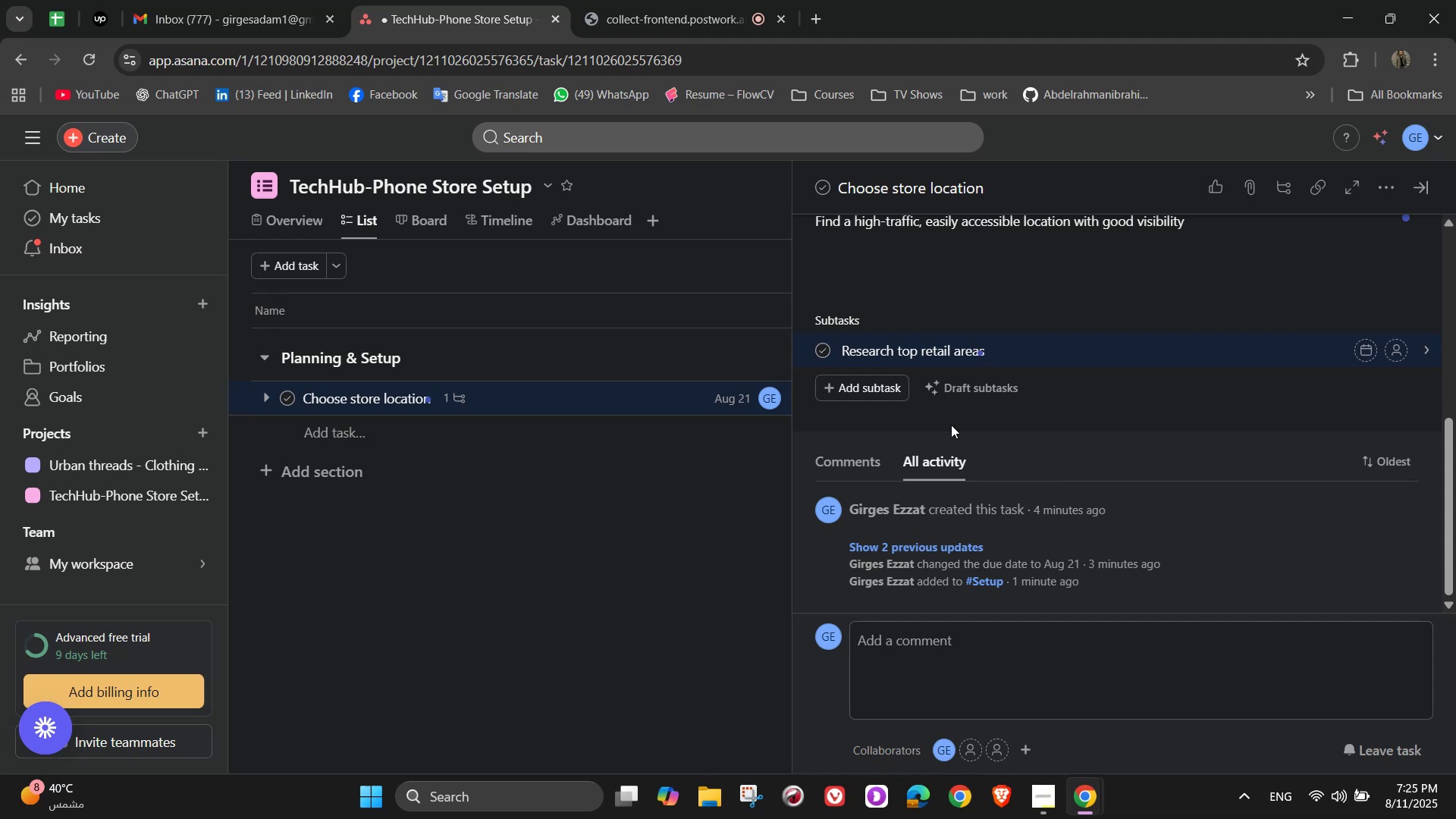 
type( in the city)
 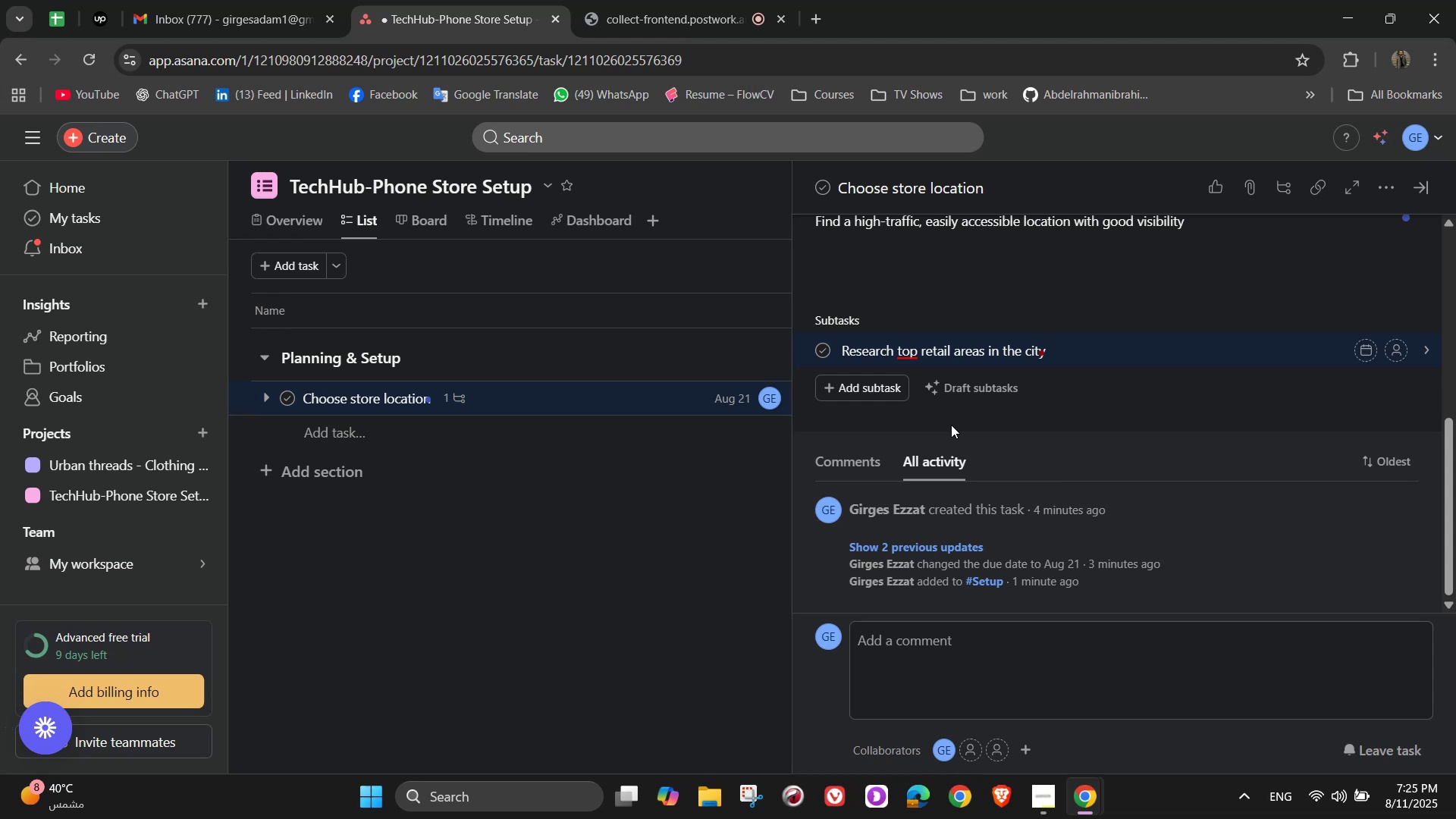 
wait(6.47)
 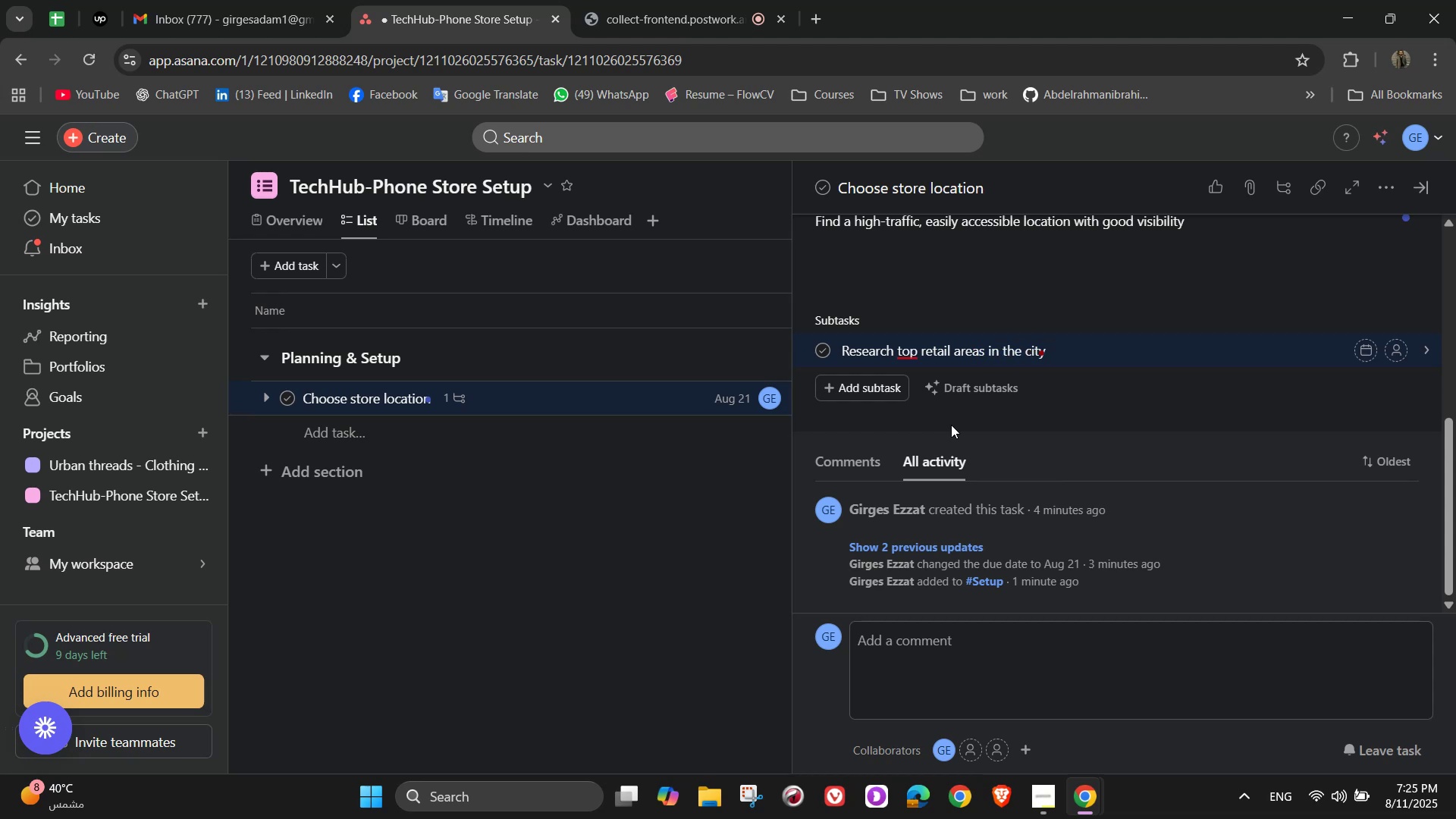 
key(NumpadEnter)
type(Compate)
key(Backspace)
key(Backspace)
type(re rental costs and lease)
 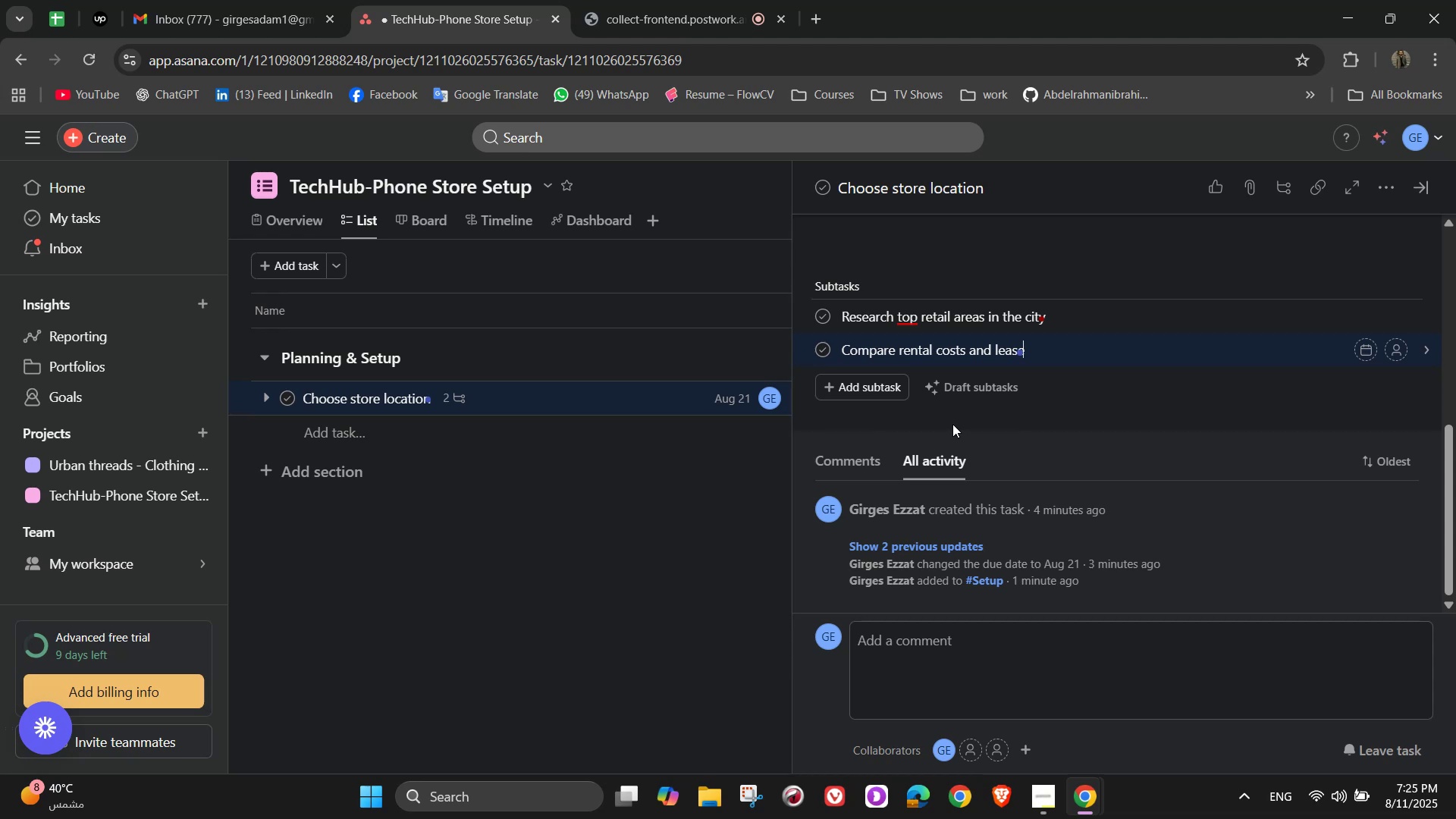 
wait(9.63)
 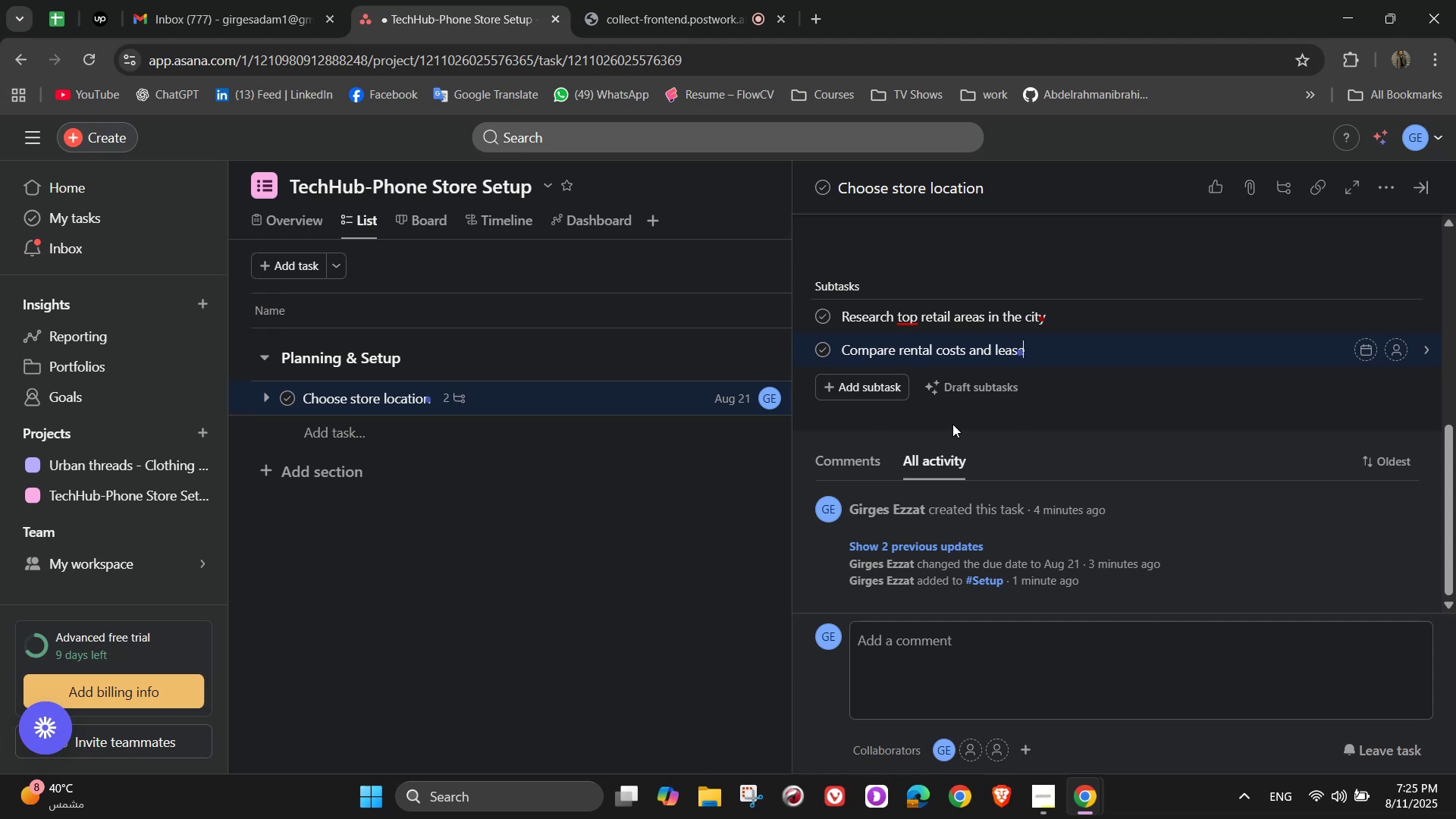 
type( terms)
 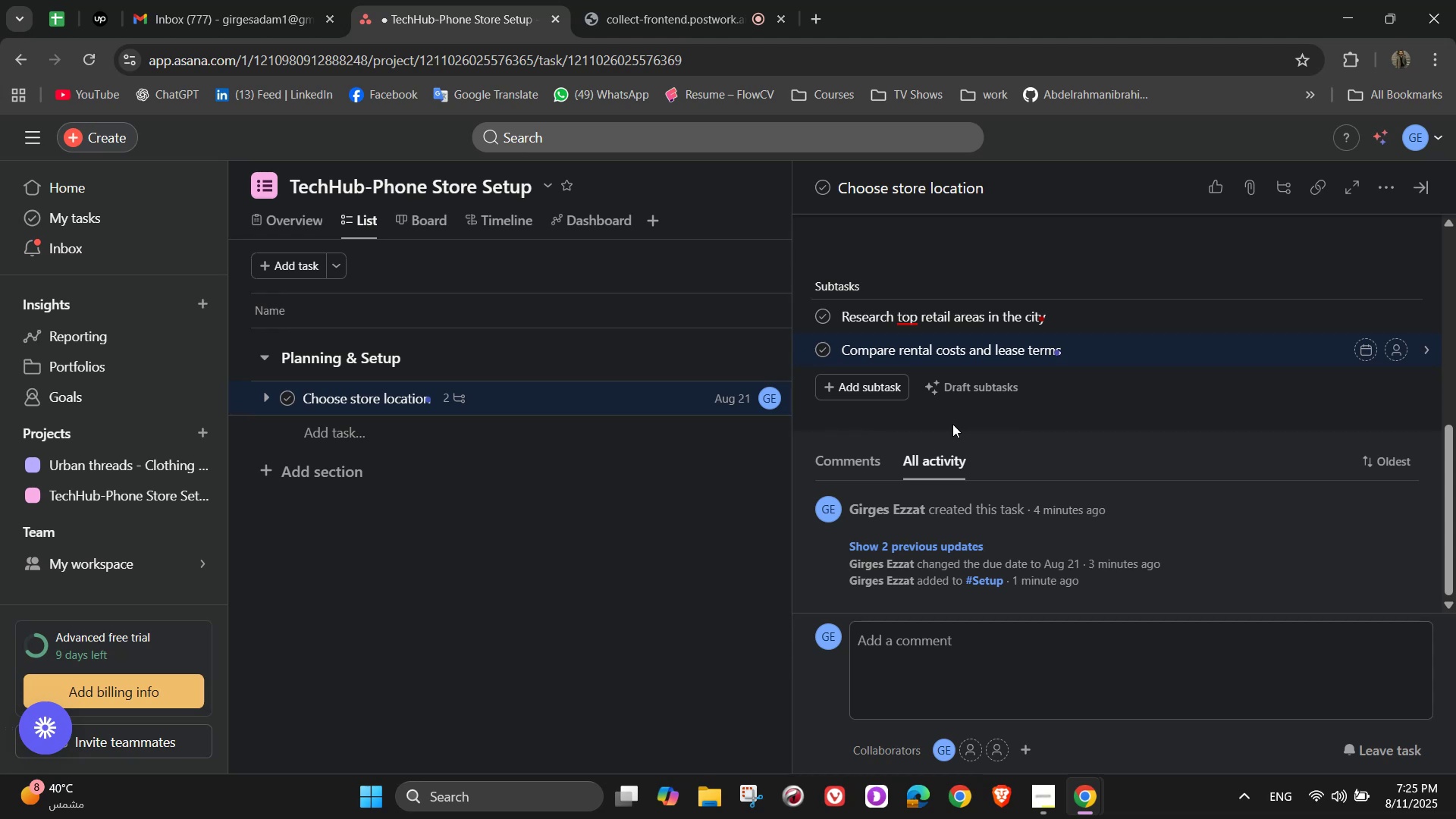 
key(Enter)
 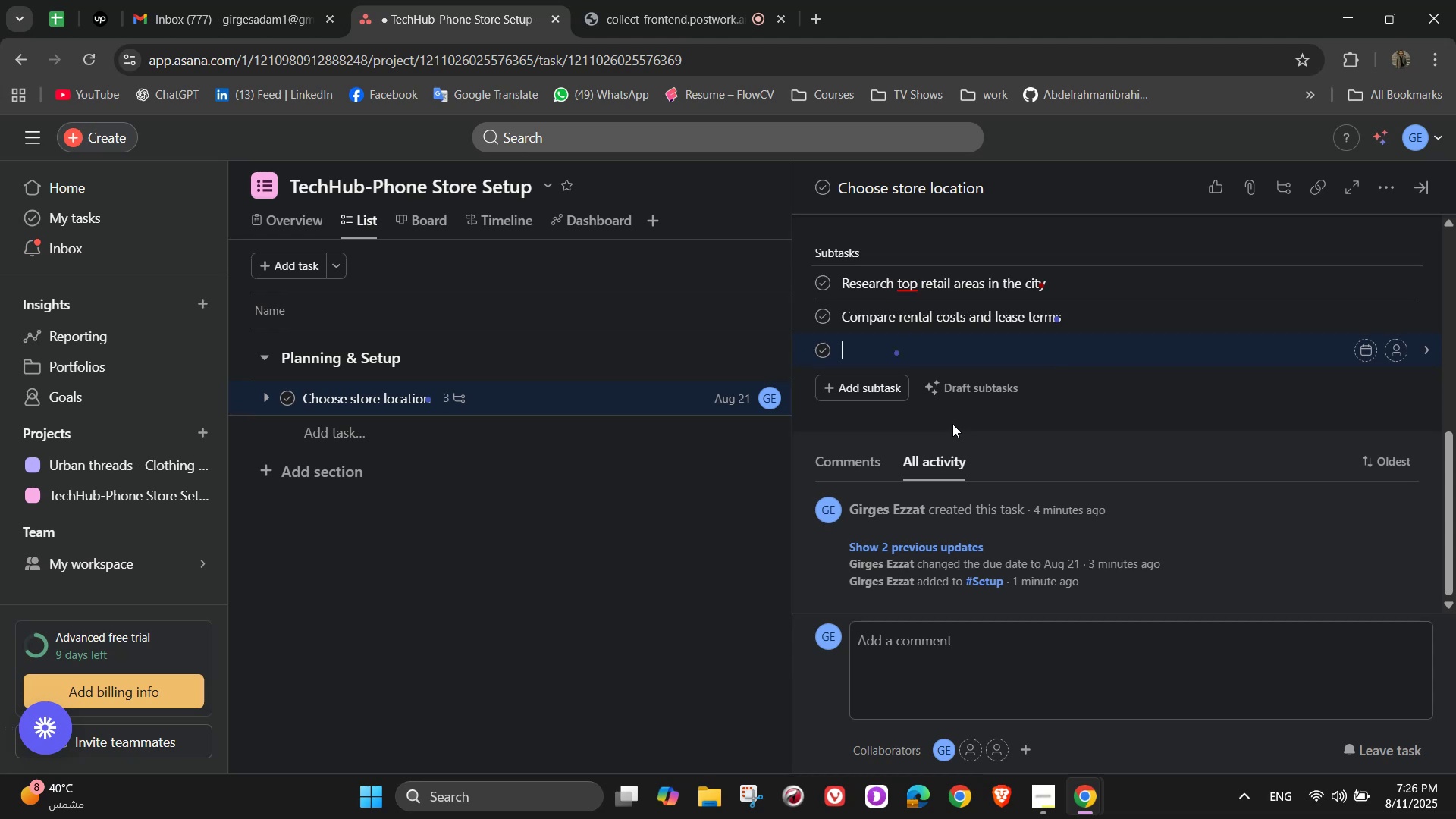 
wait(10.26)
 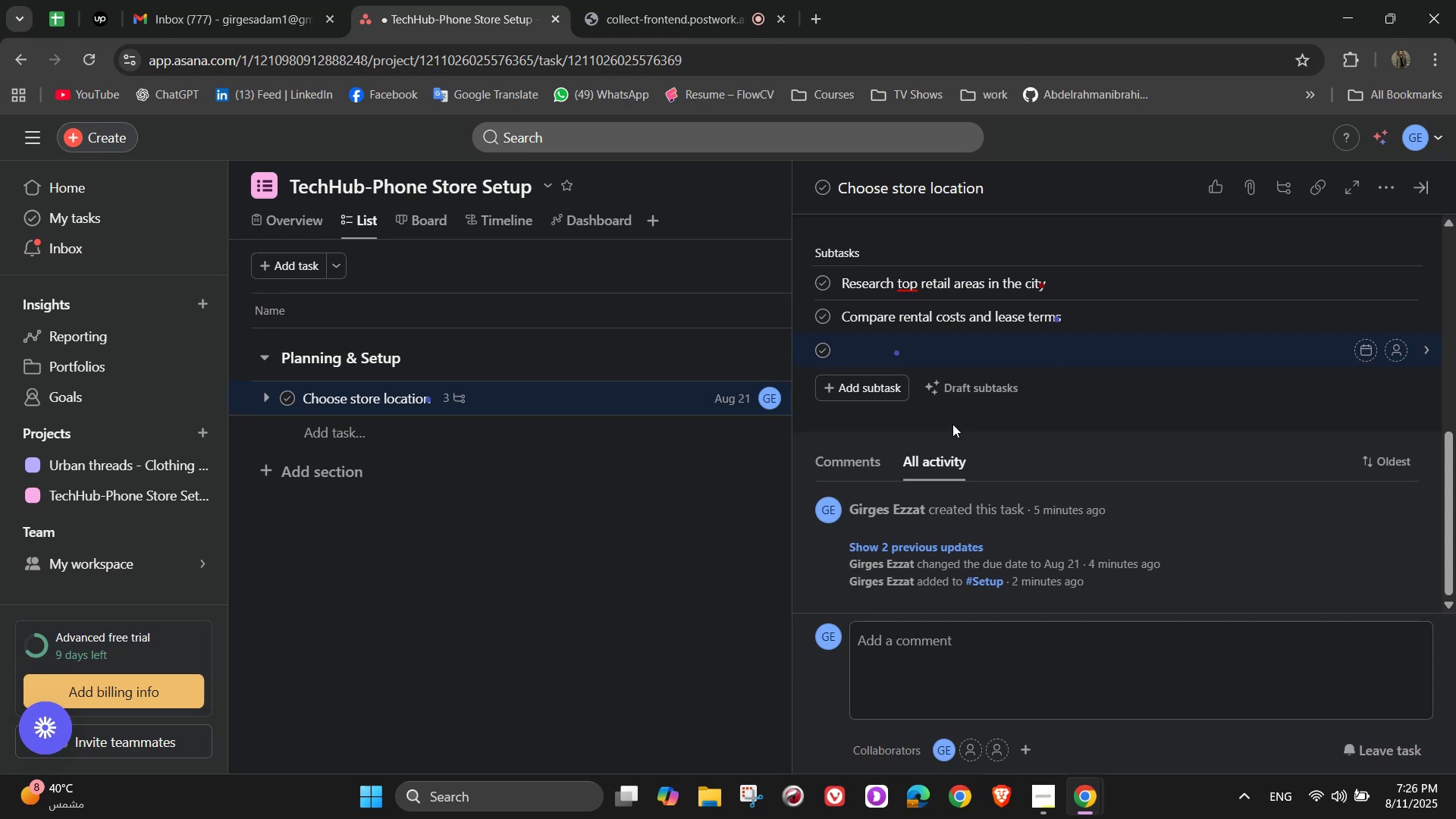 
type(Inspect)
 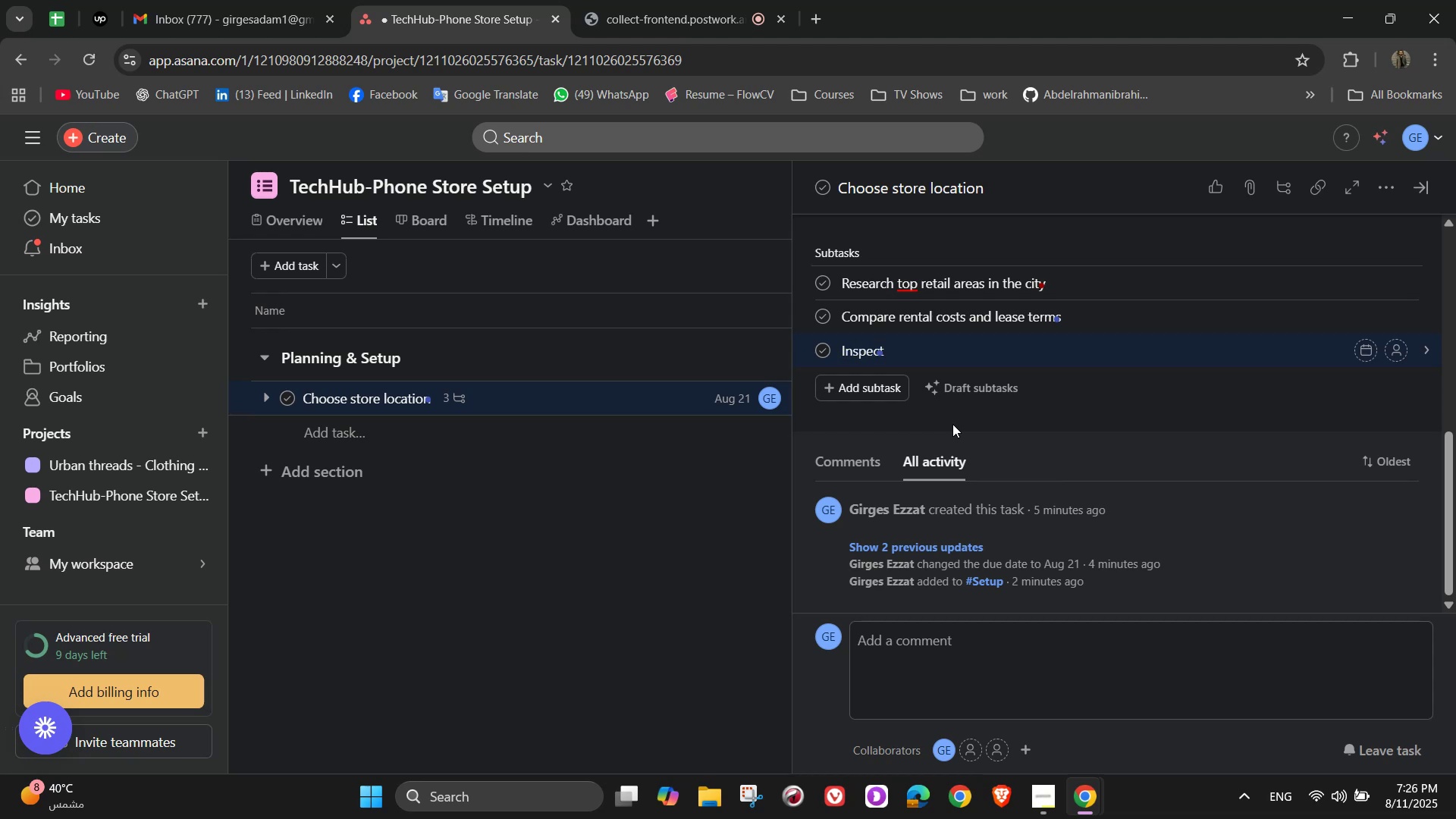 
type( sj)
key(Backspace)
type(hortlisted locations for size )
 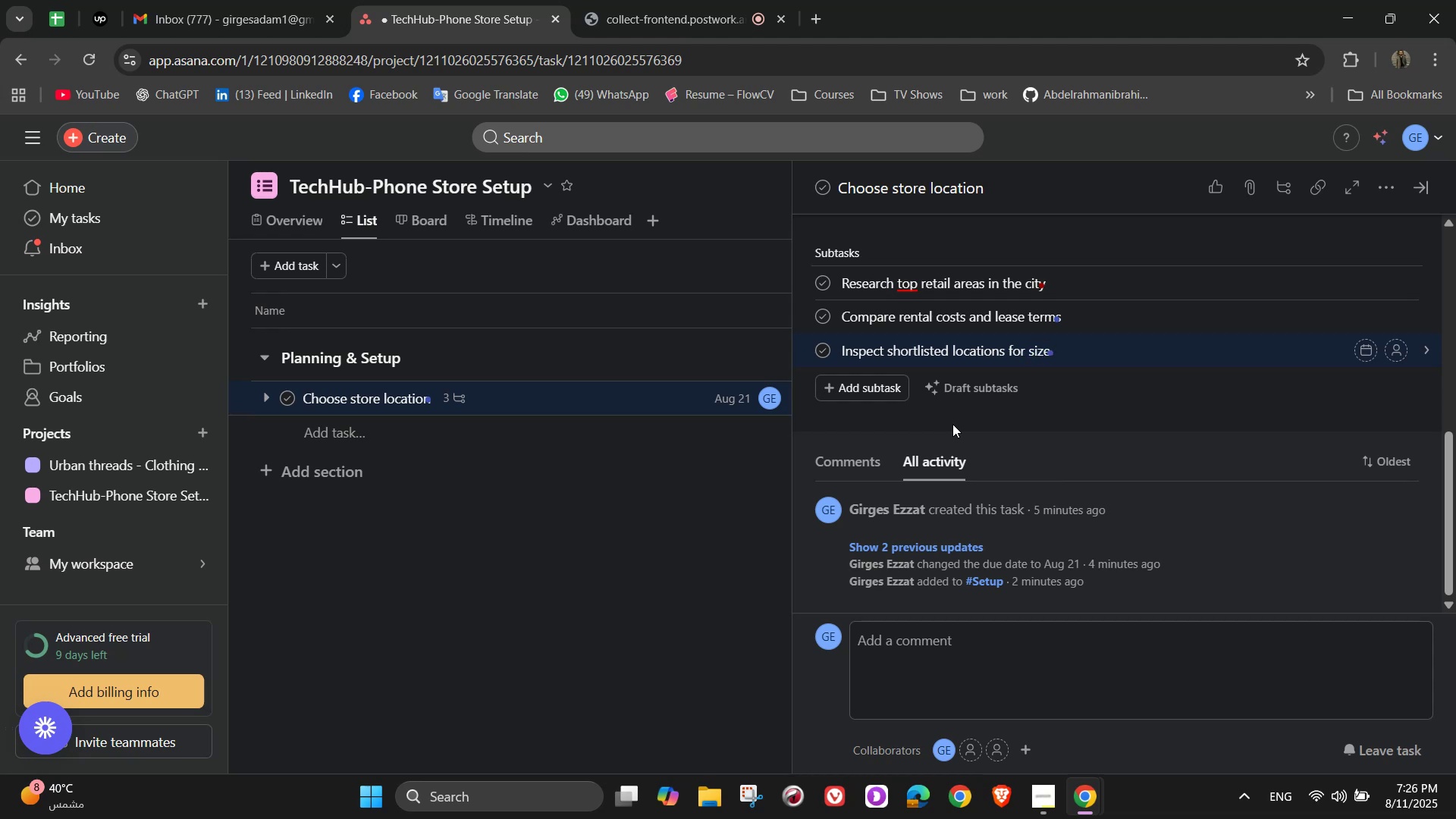 
wait(6.65)
 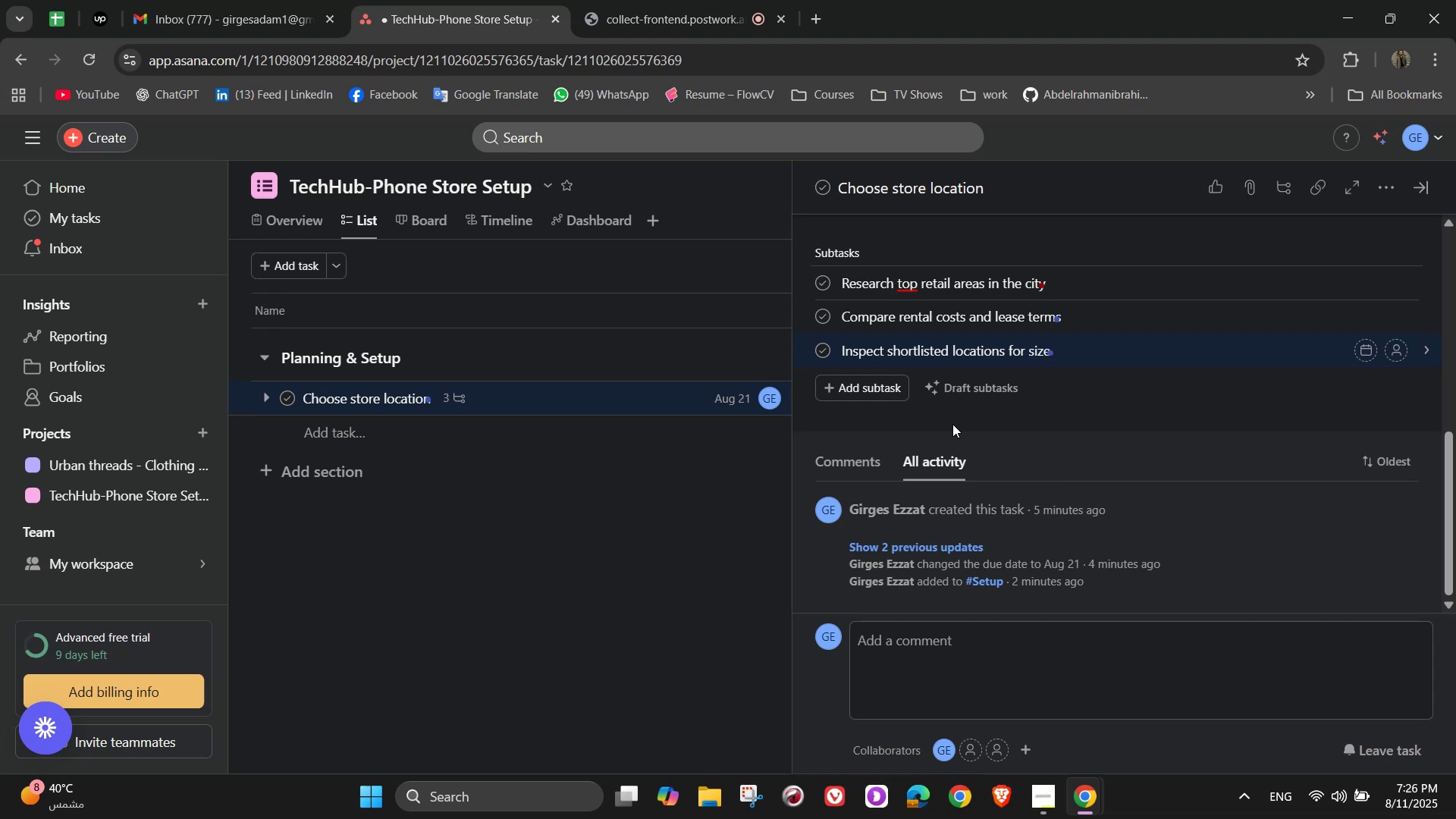 
type(and layout potential)
 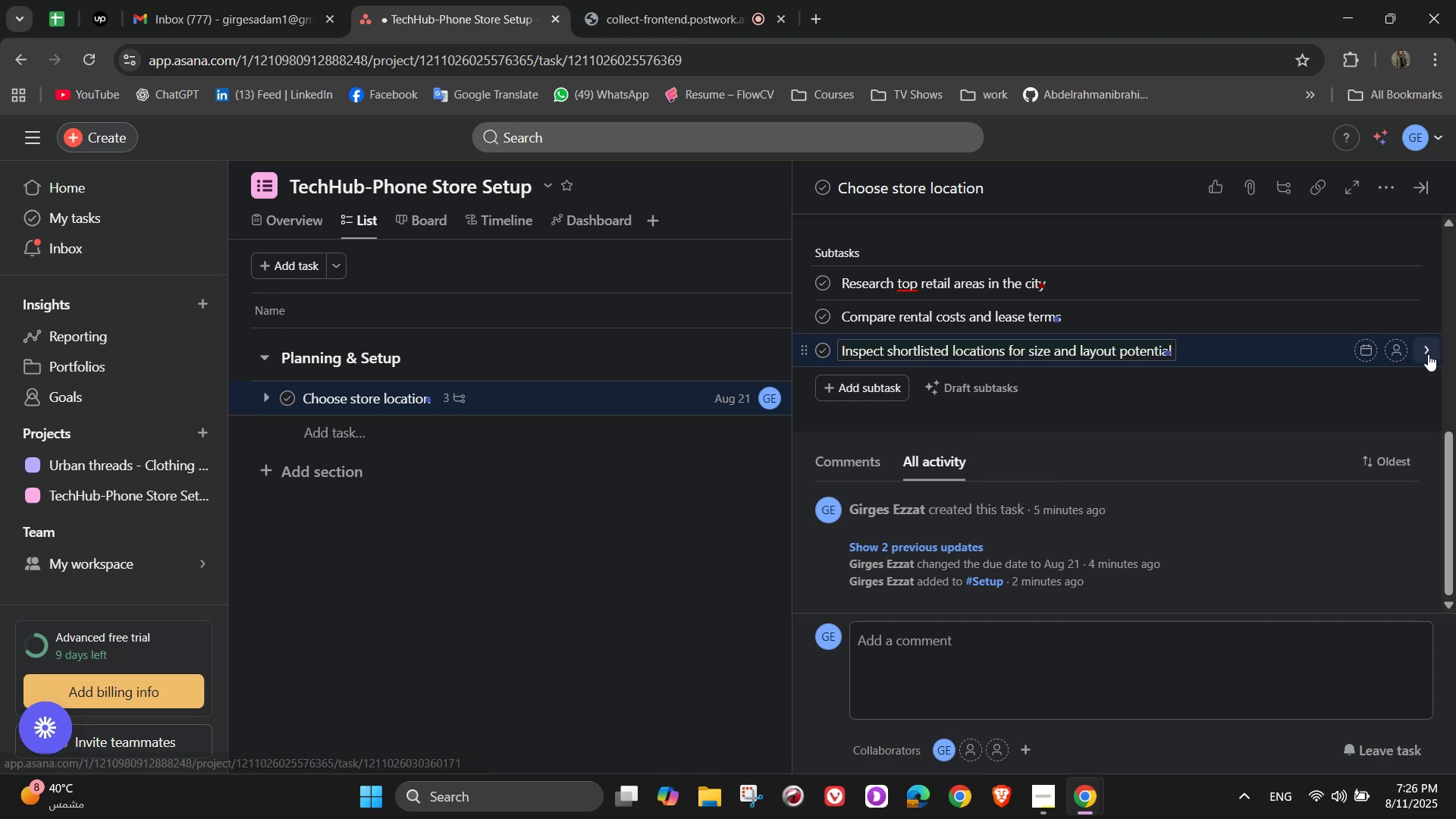 
left_click([1385, 293])
 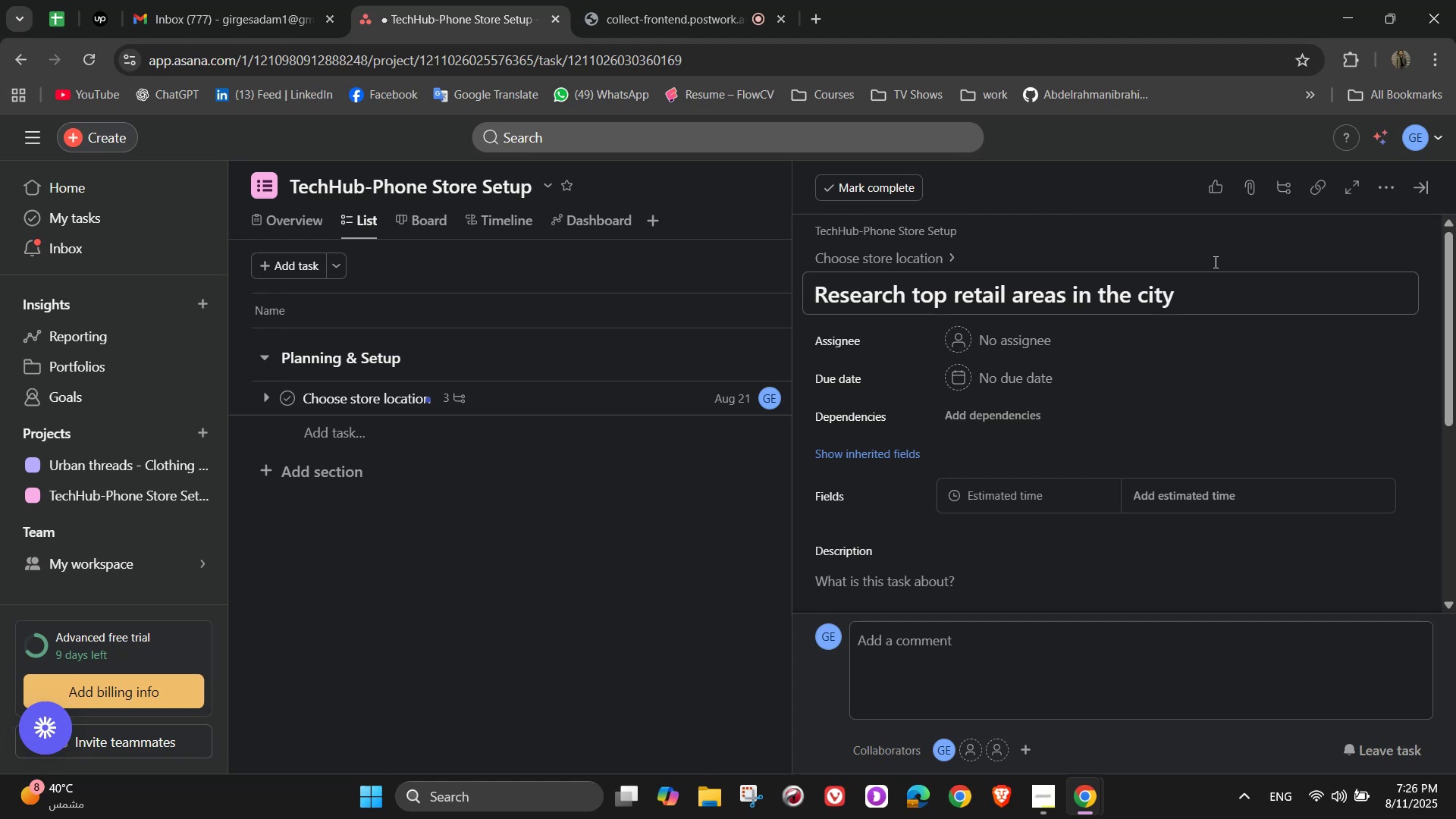 
left_click([1425, 183])
 